 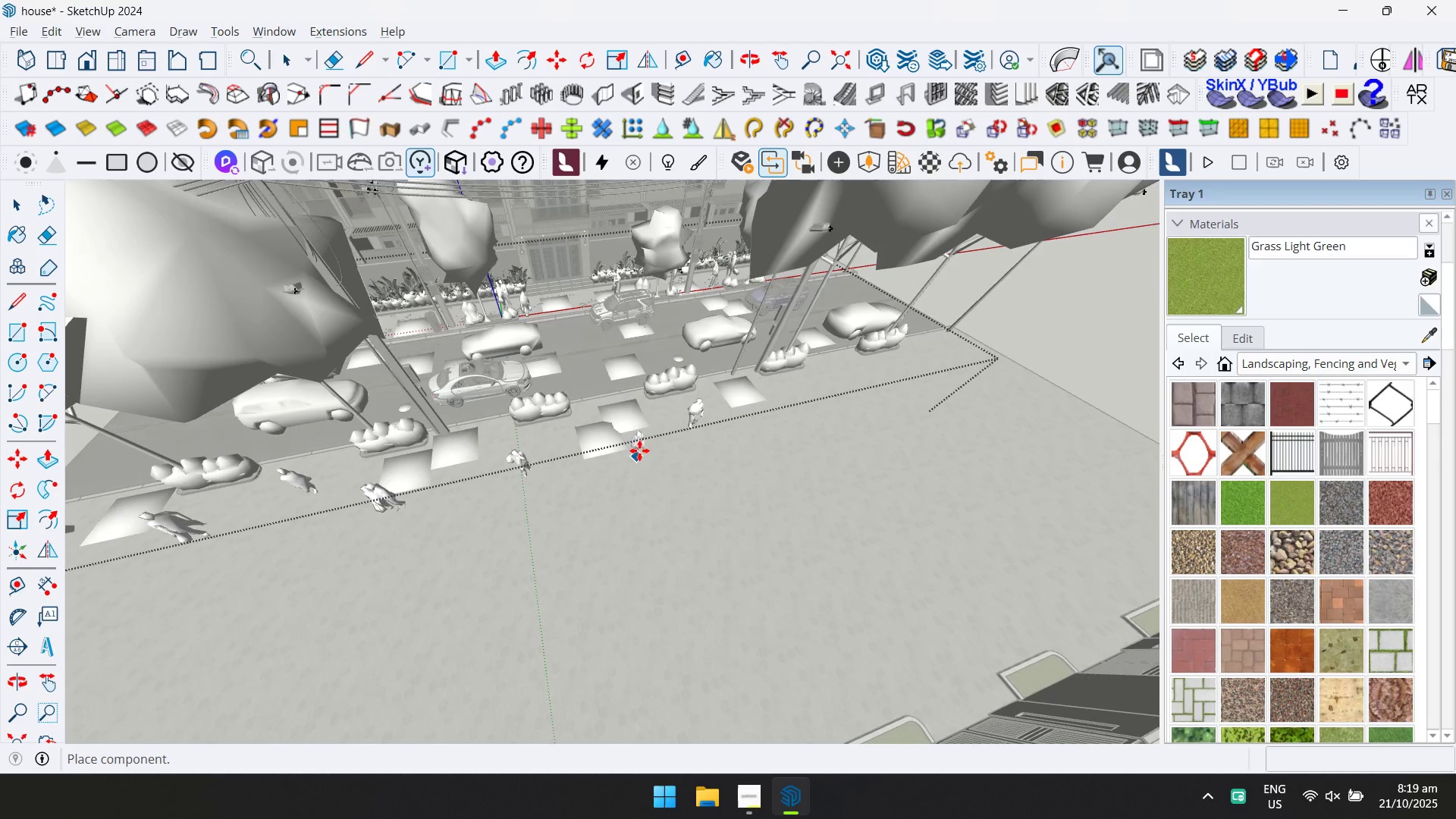 
scroll: coordinate [774, 410], scroll_direction: up, amount: 3.0
 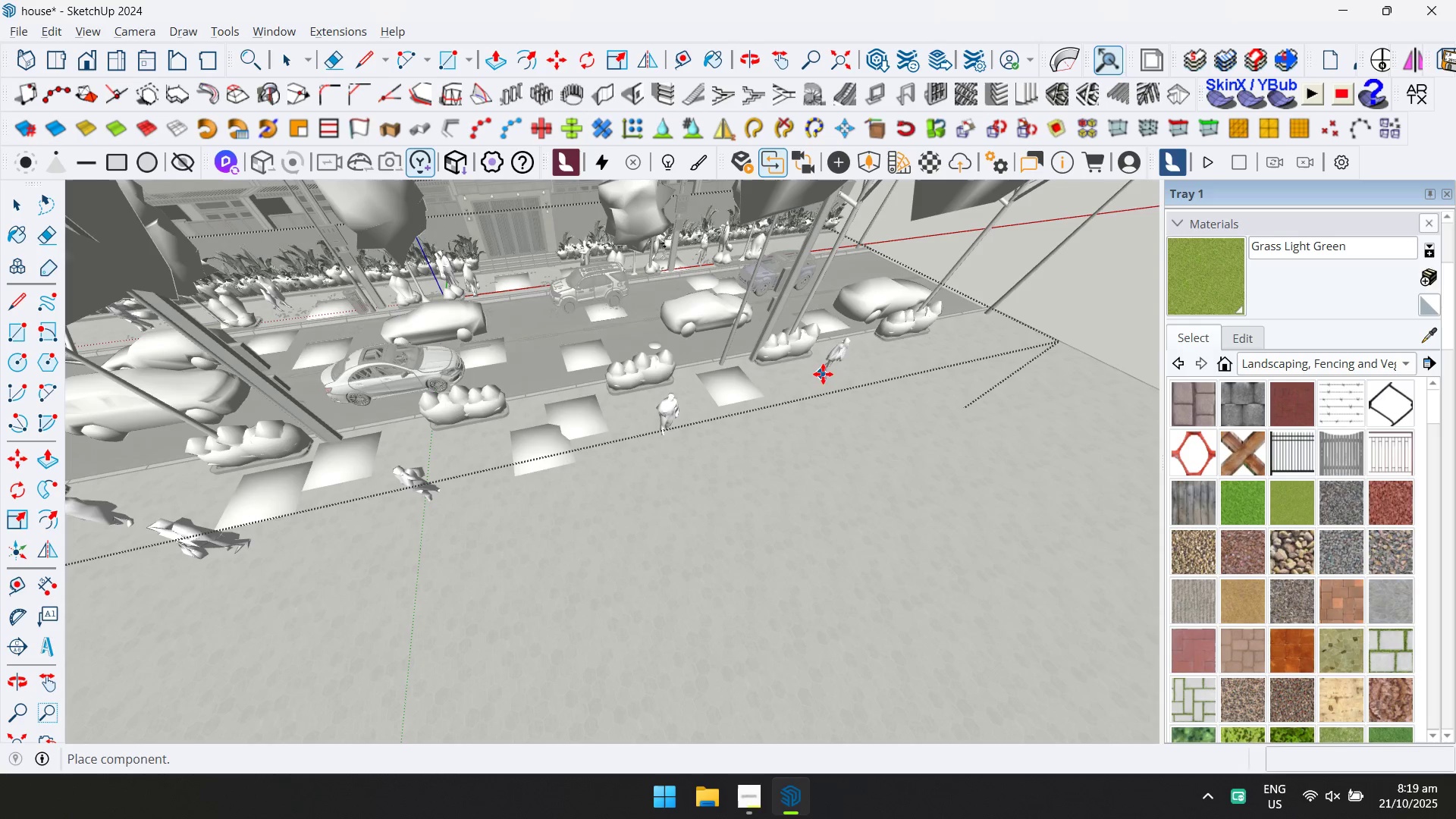 
left_click([839, 369])
 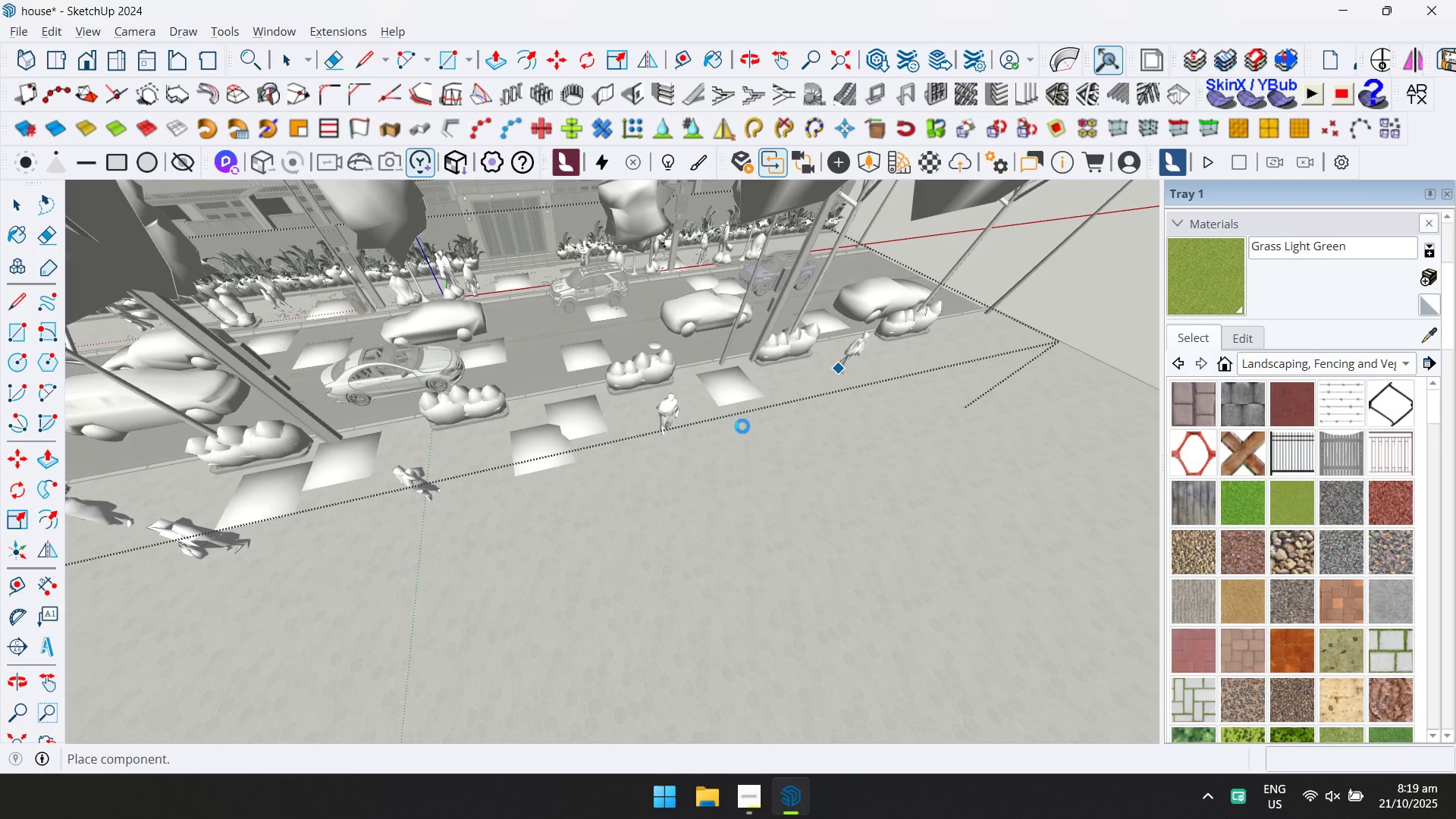 
scroll: coordinate [695, 443], scroll_direction: down, amount: 3.0
 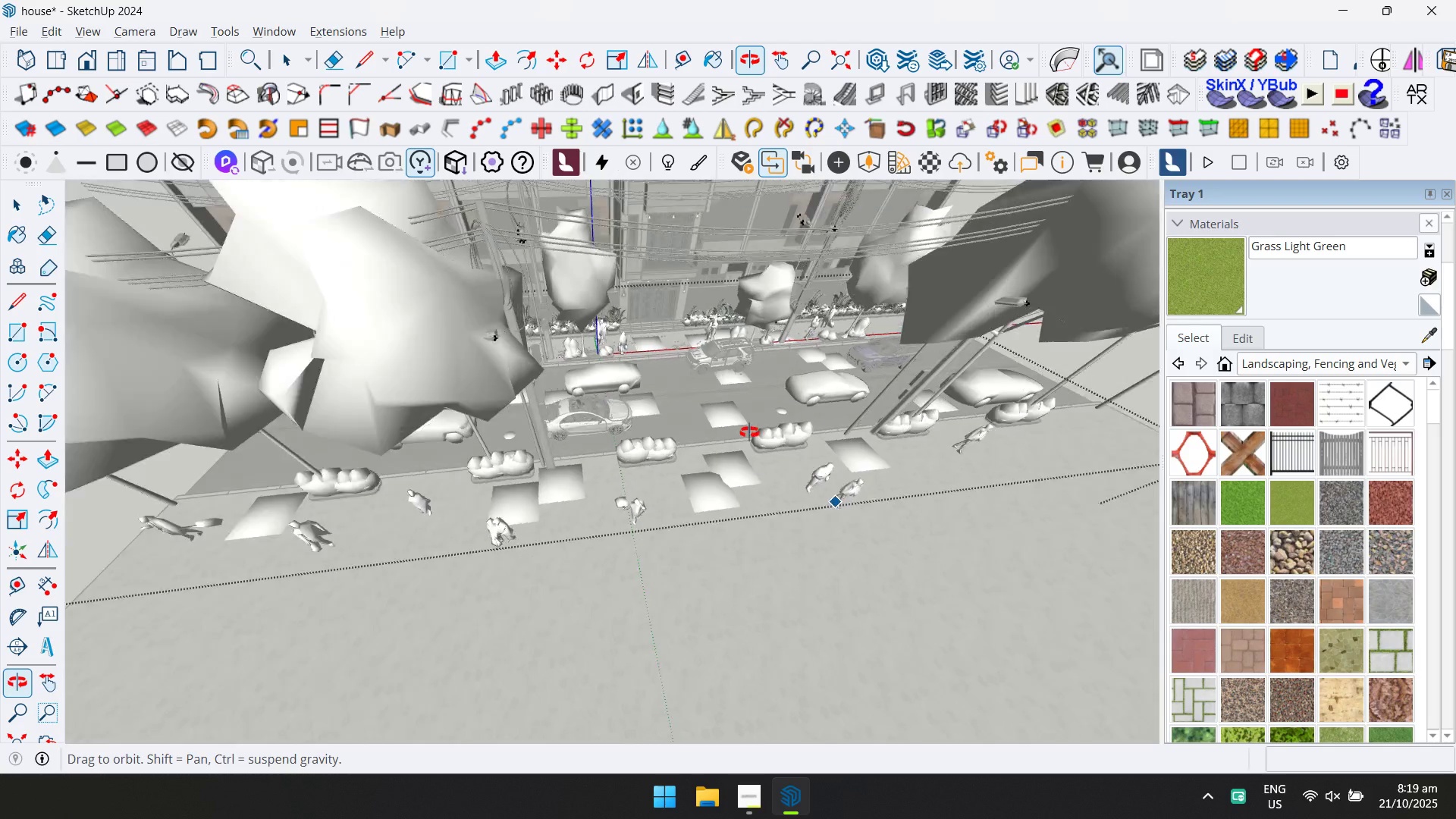 
hold_key(key=ShiftLeft, duration=0.36)
 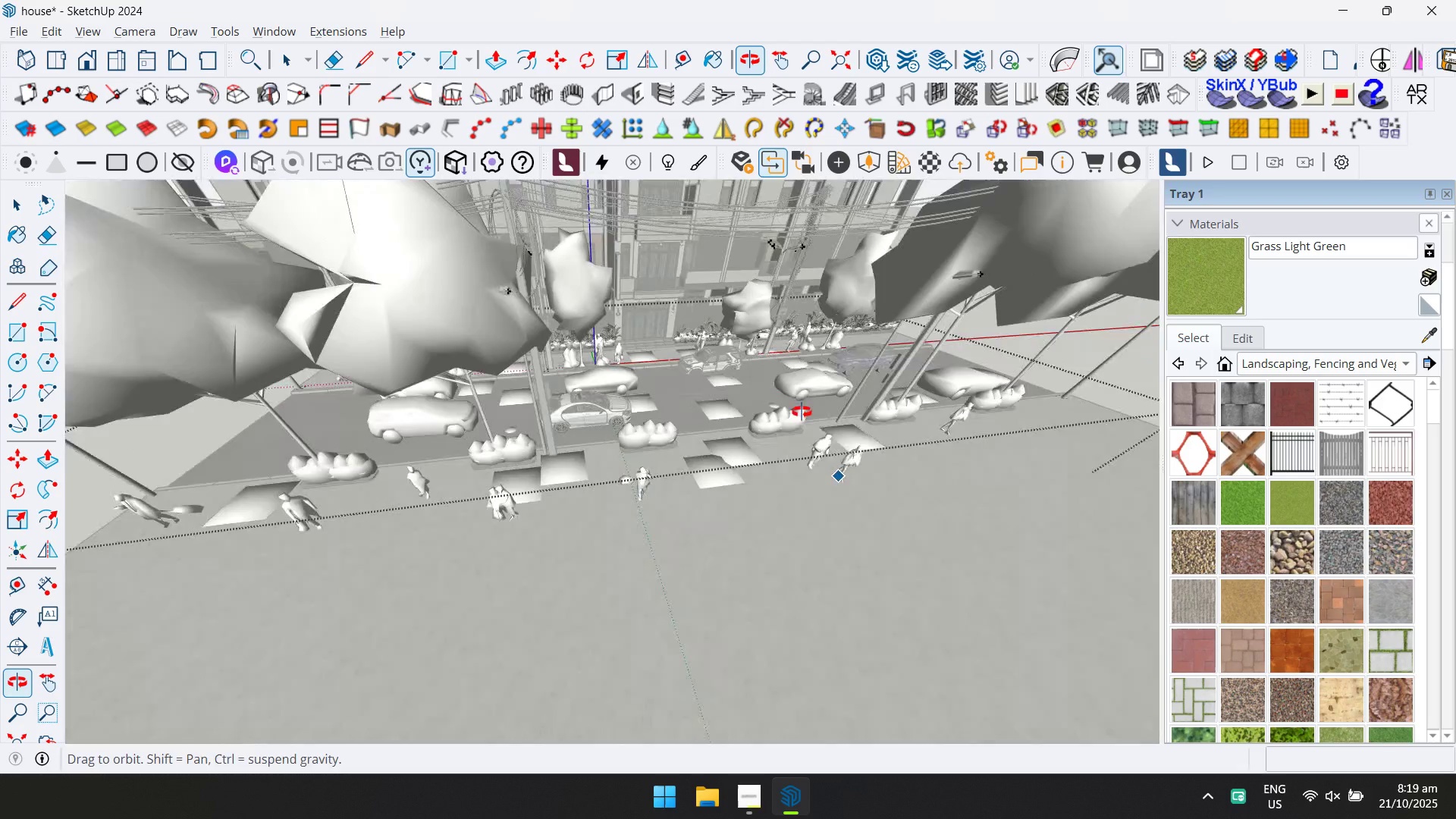 
key(D)
 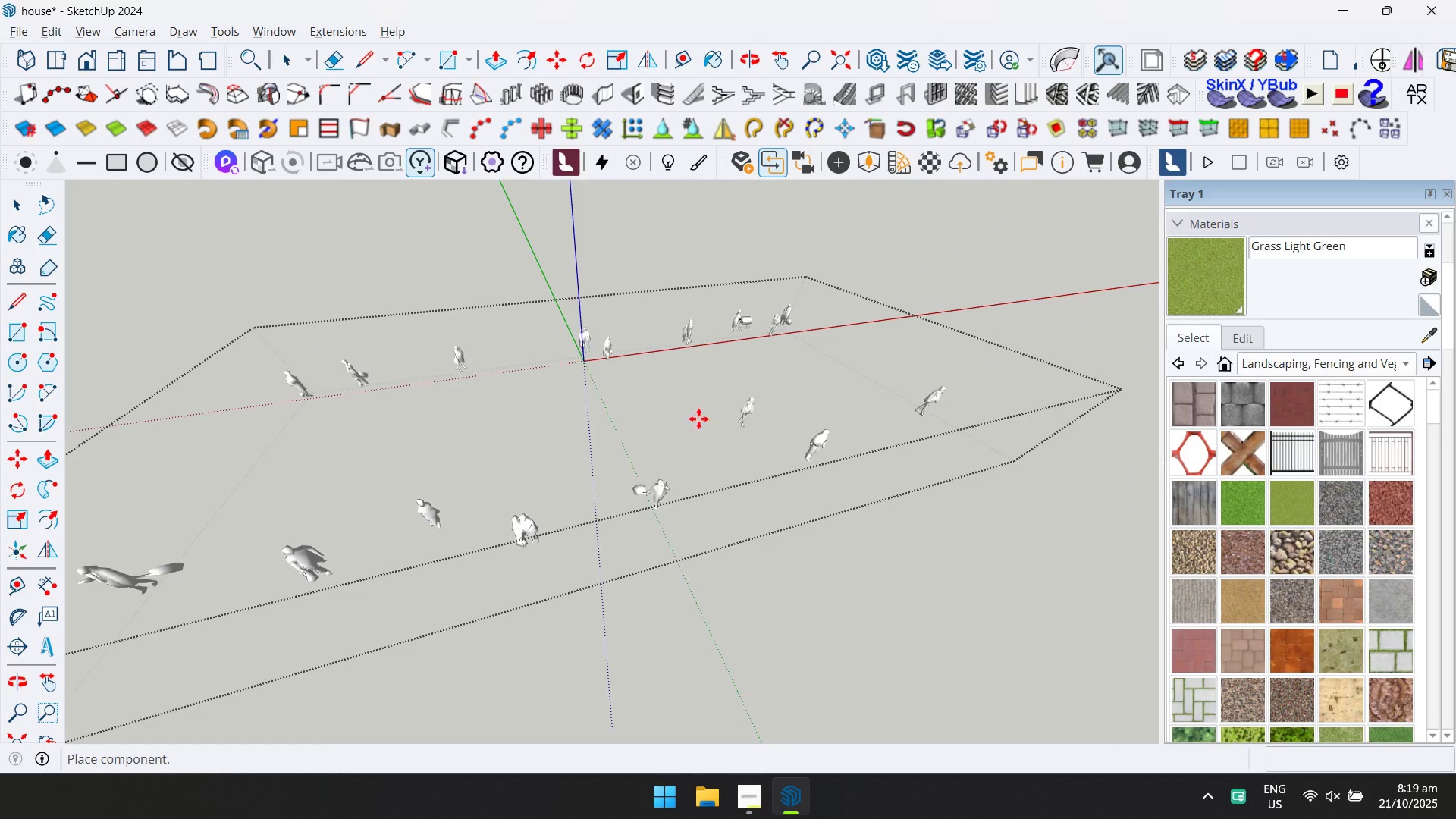 
scroll: coordinate [375, 385], scroll_direction: down, amount: 2.0
 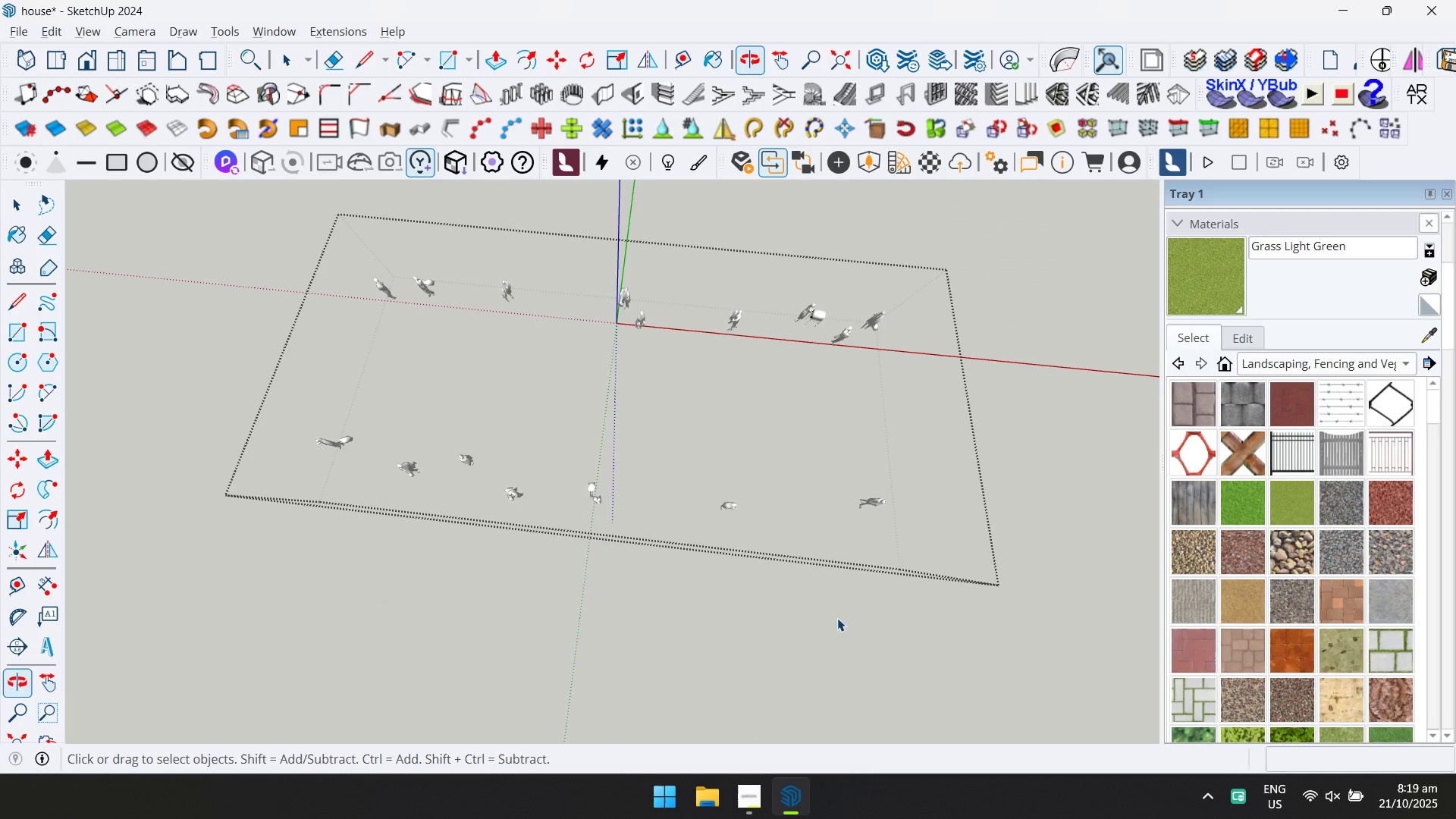 
left_click_drag(start_coordinate=[277, 406], to_coordinate=[1043, 583])
 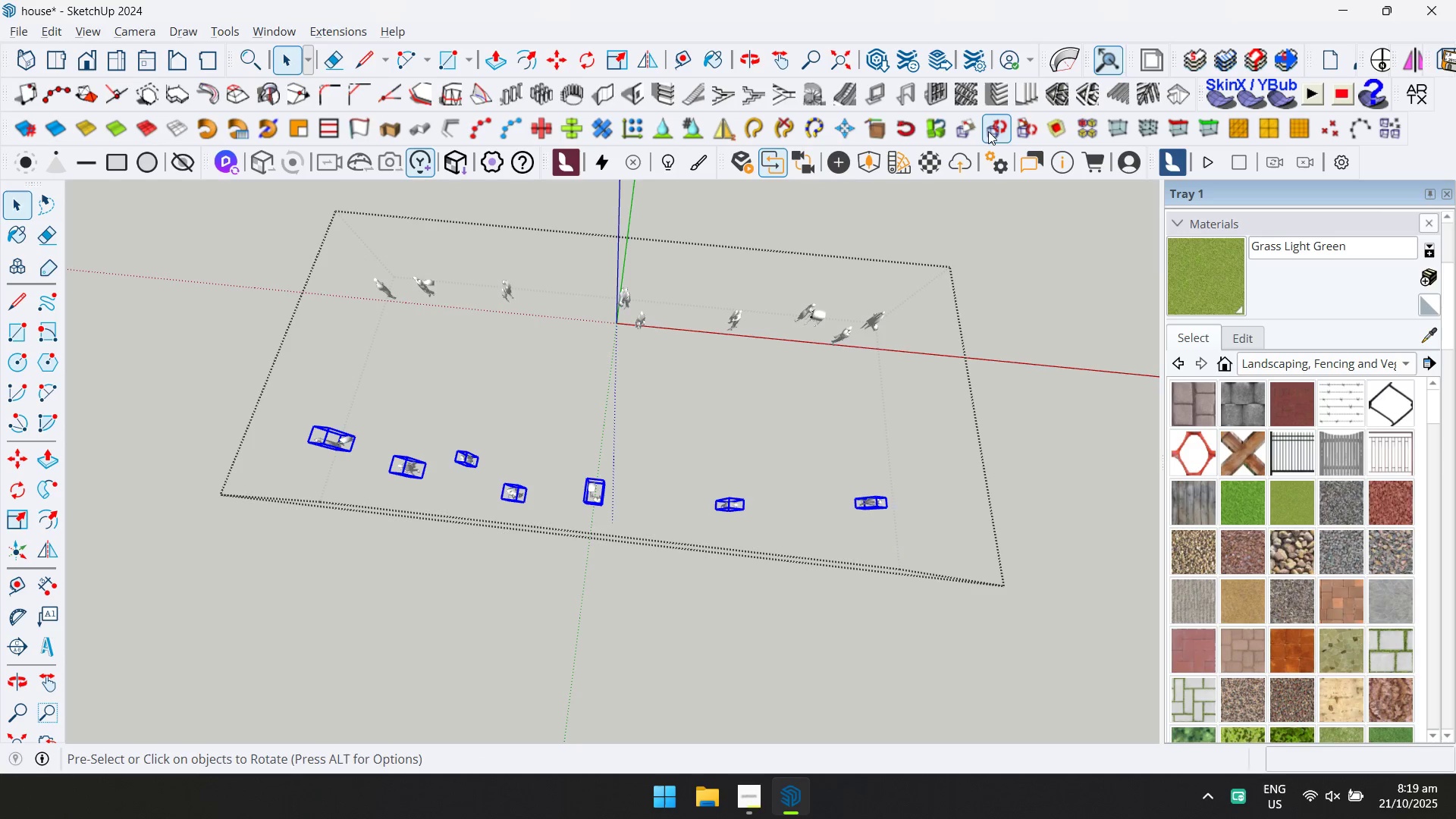 
key(Control+Z)
 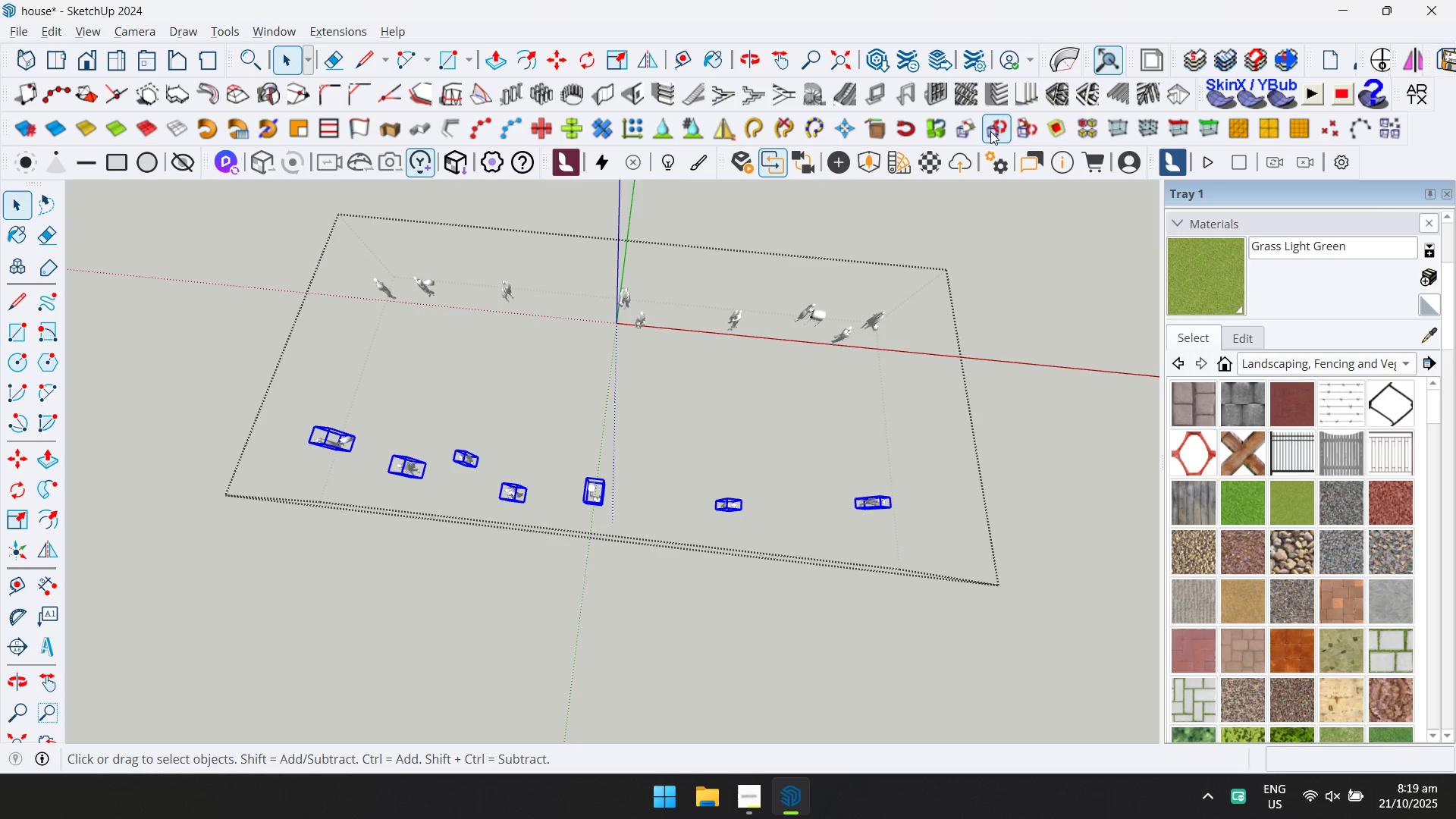 
left_click([990, 131])
 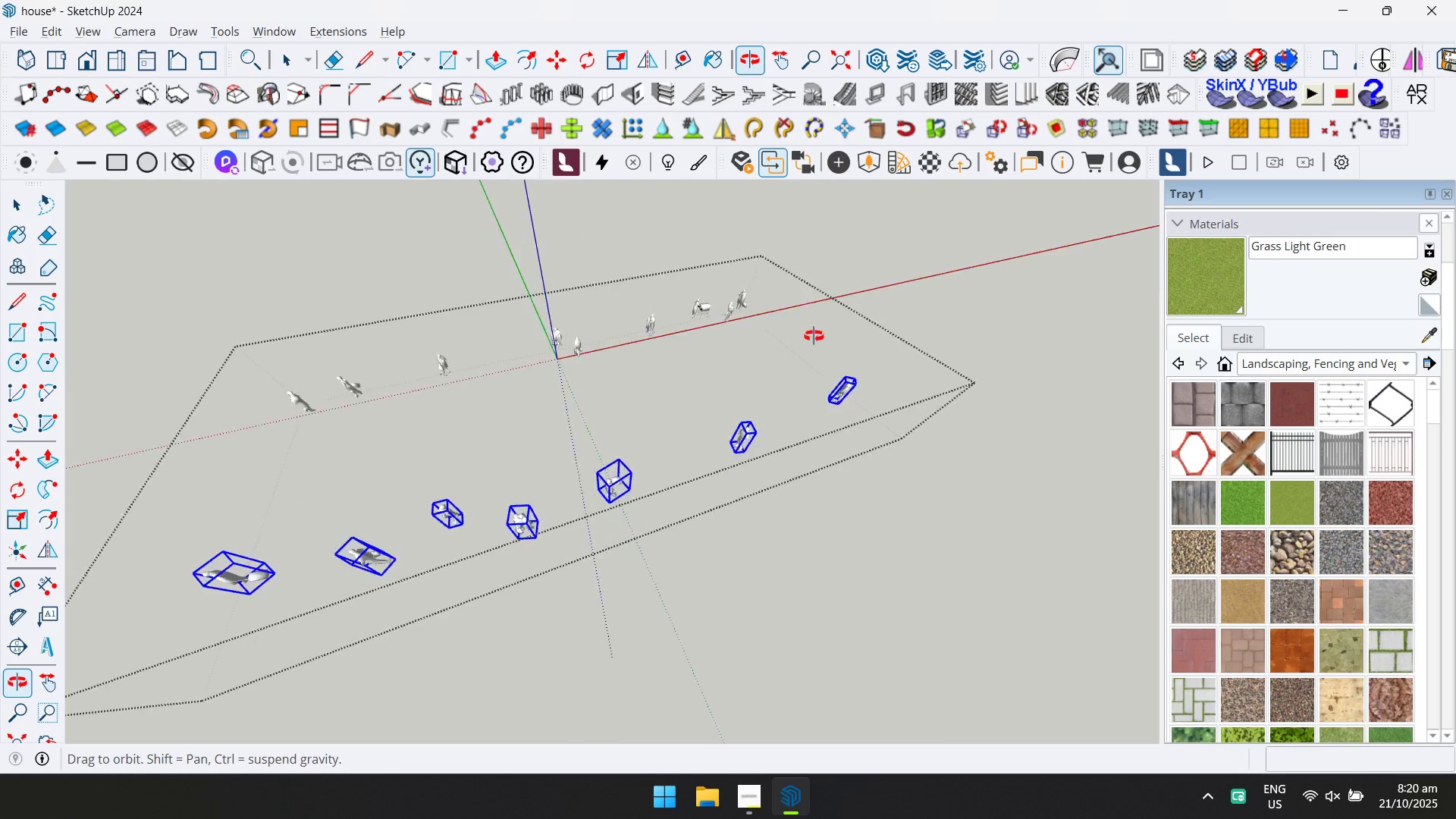 
scroll: coordinate [646, 367], scroll_direction: up, amount: 16.0
 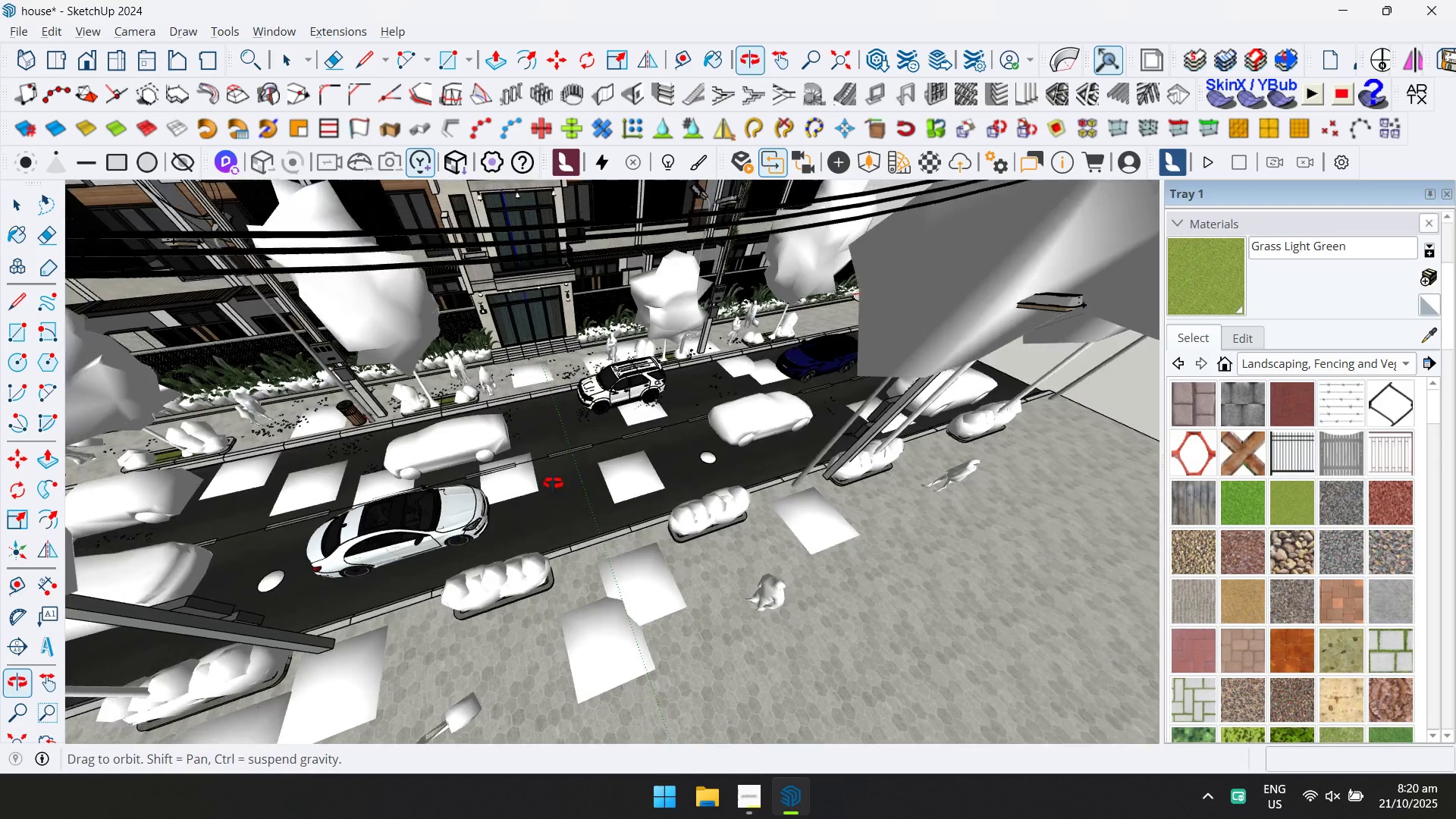 
key(Escape)
 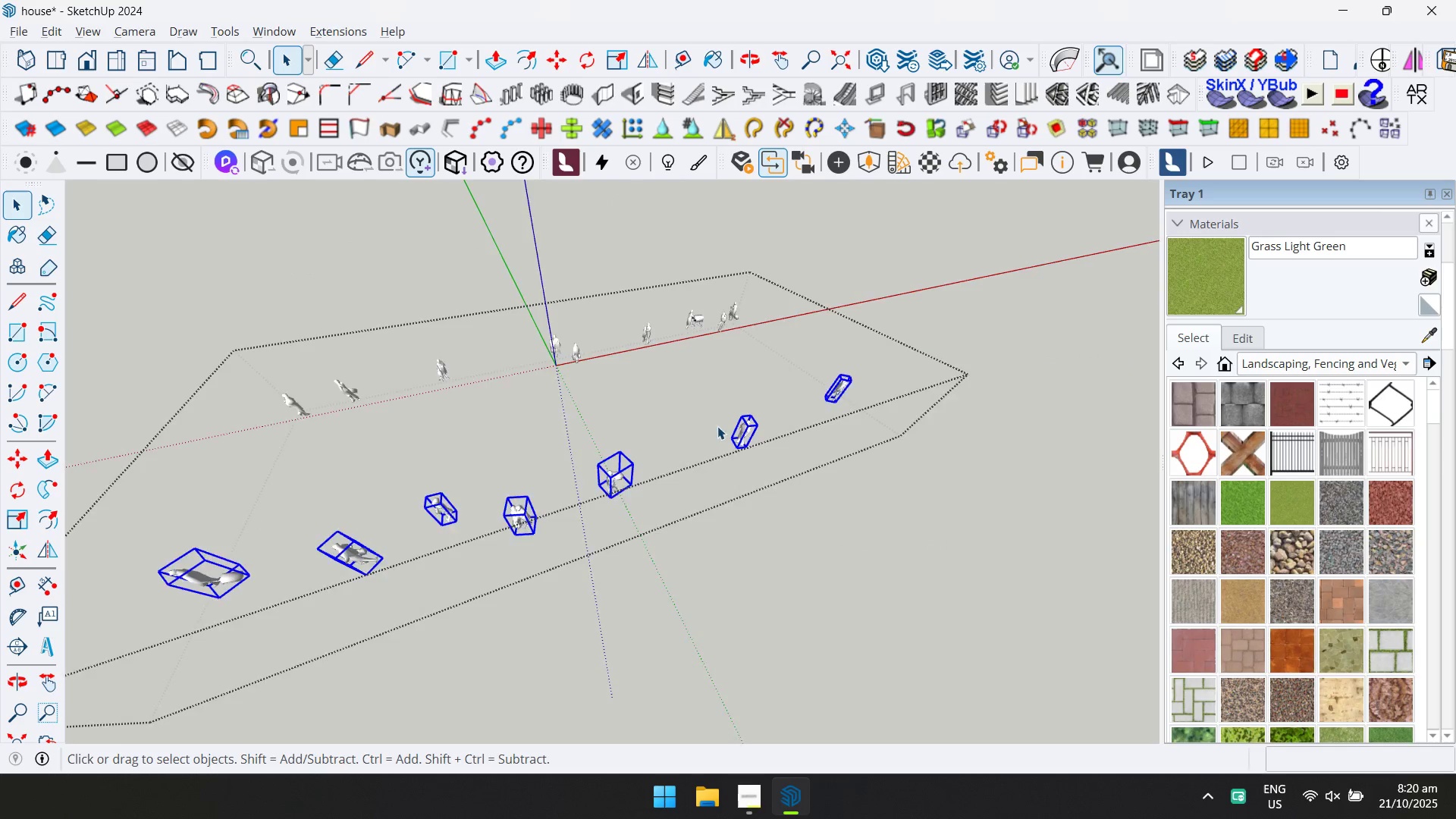 
key(Escape)
 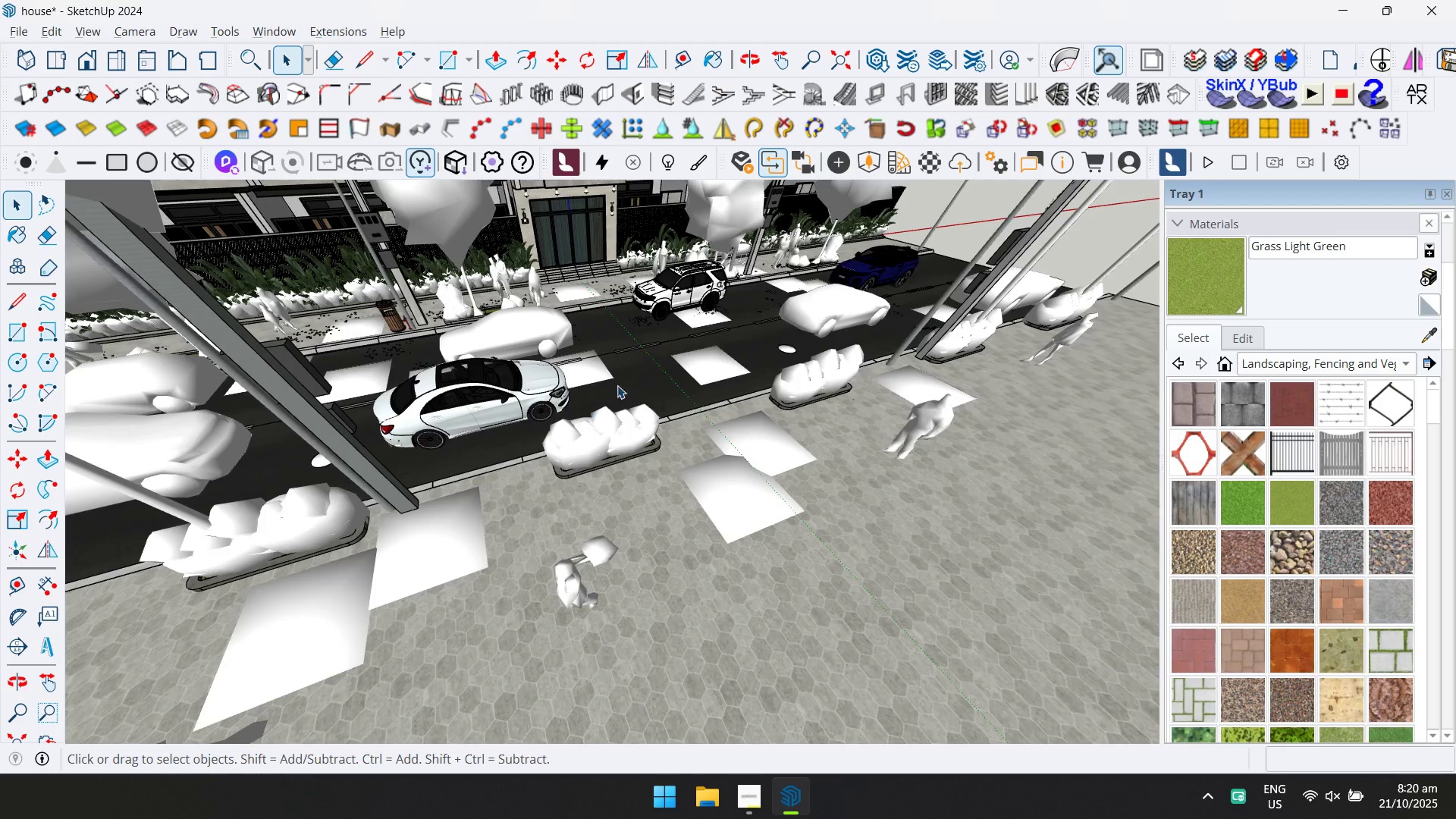 
hold_key(key=ShiftLeft, duration=0.34)
 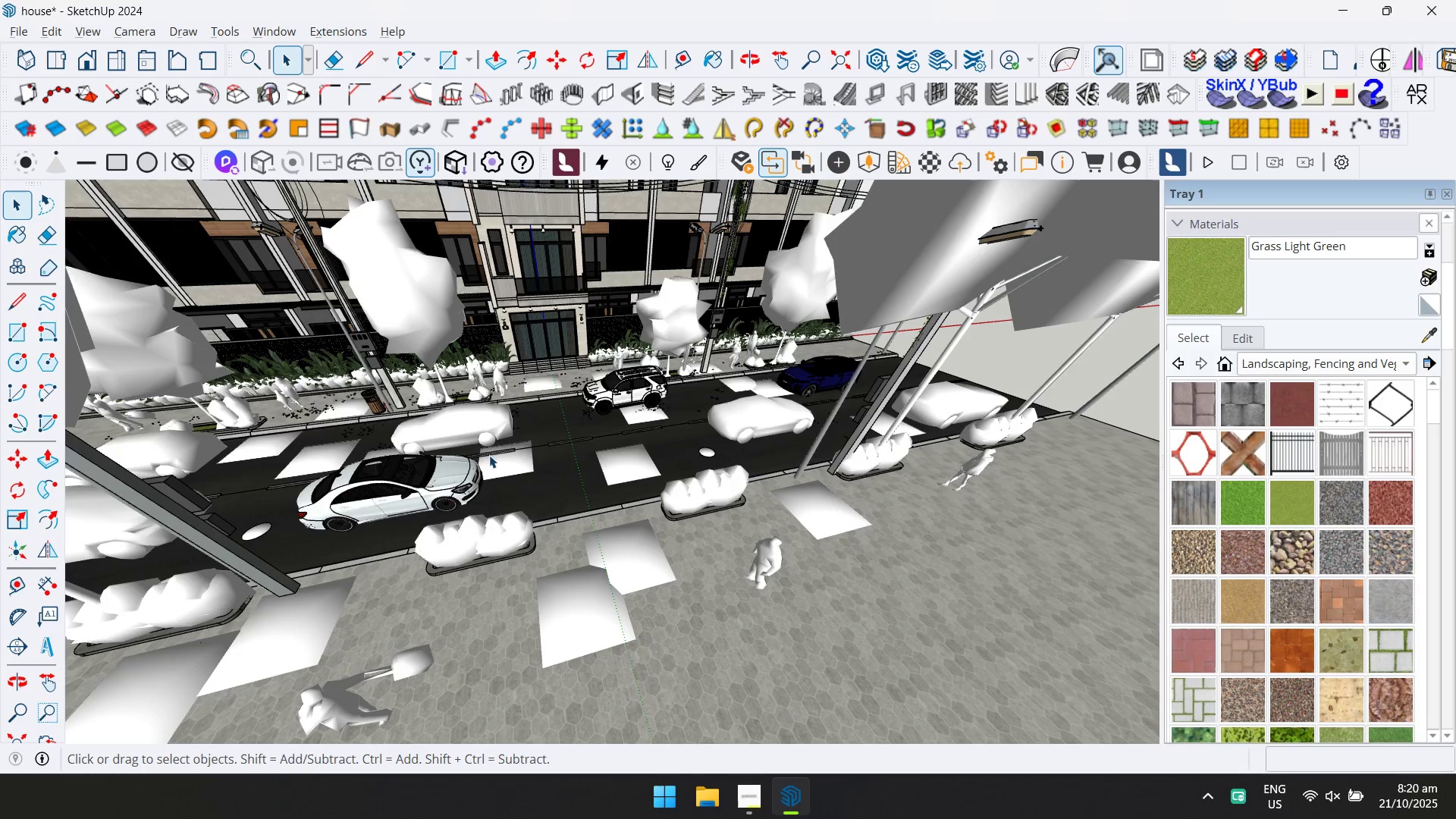 
wait(5.1)
 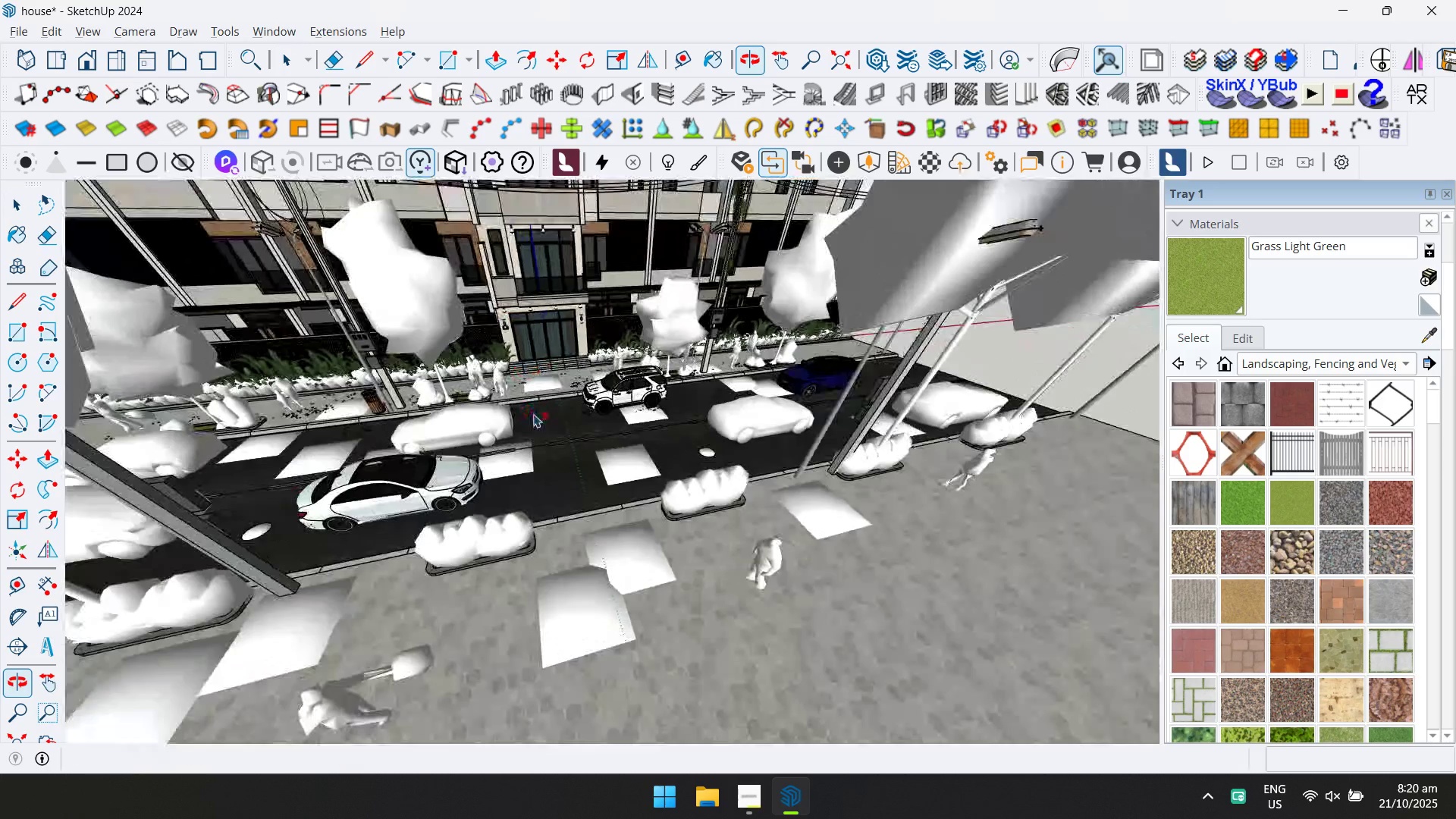 
hold_key(key=ShiftLeft, duration=0.41)
 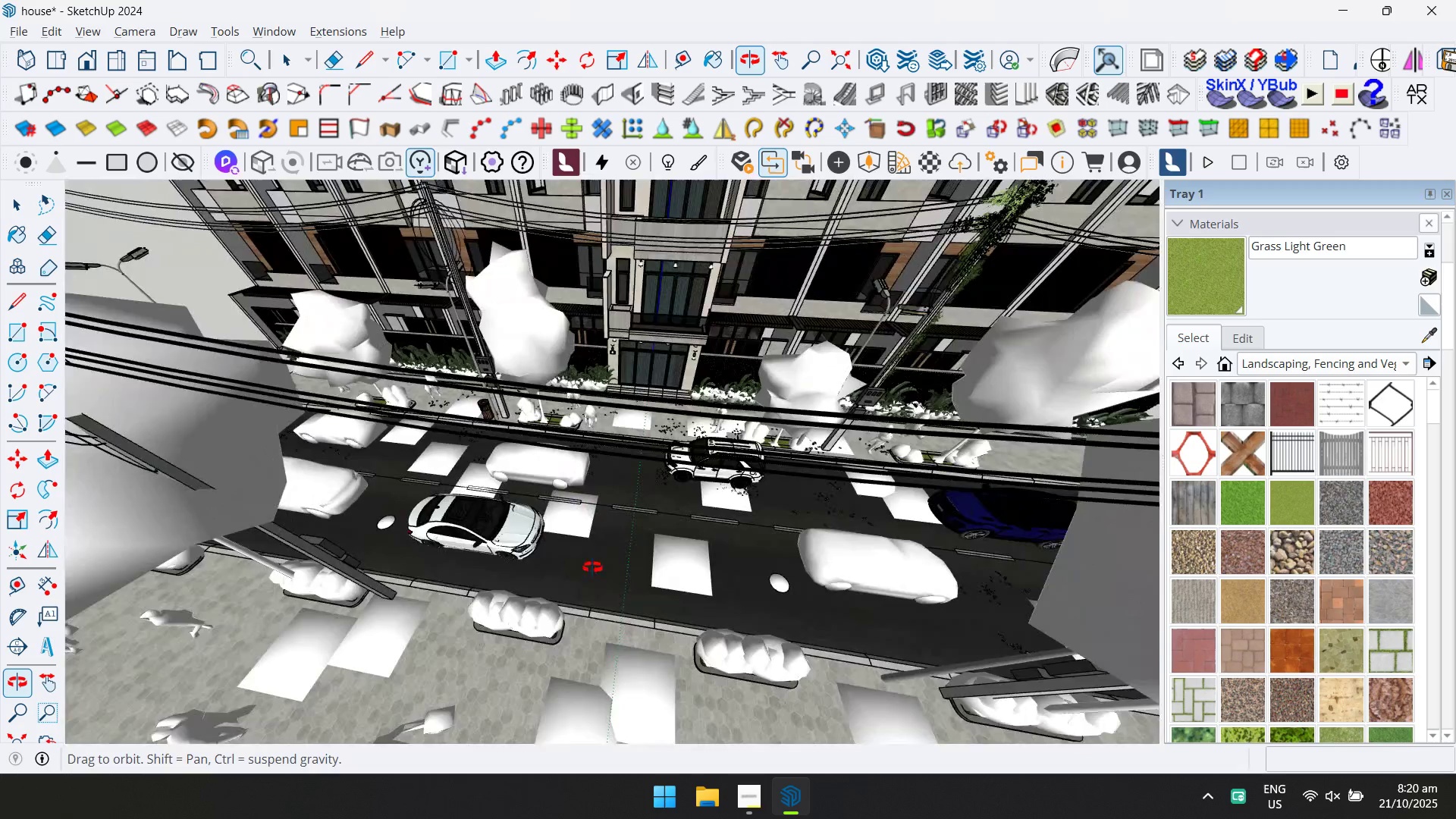 
key(Shift+ShiftLeft)
 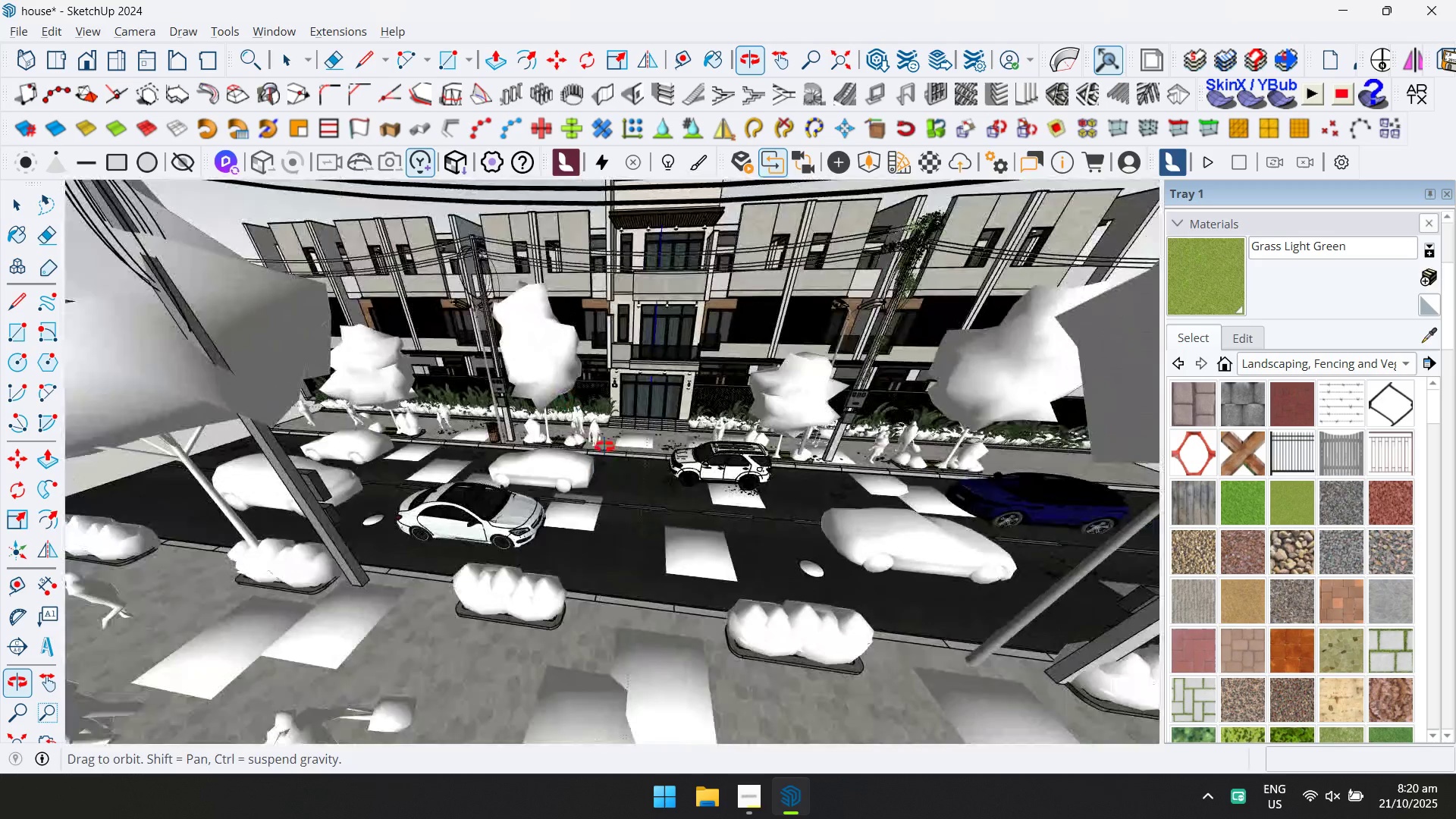 
scroll: coordinate [981, 174], scroll_direction: up, amount: 6.0
 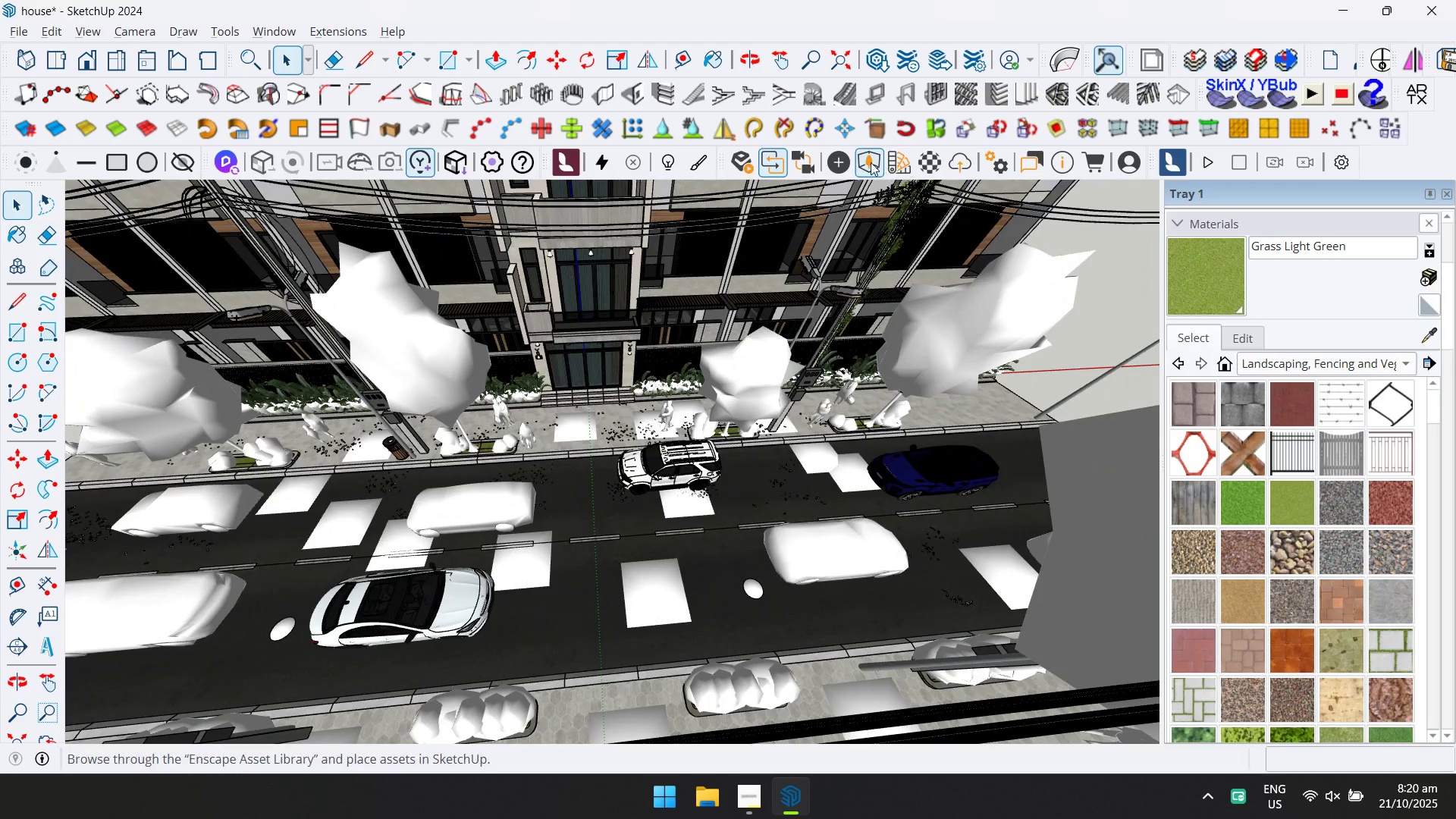 
left_click([868, 162])
 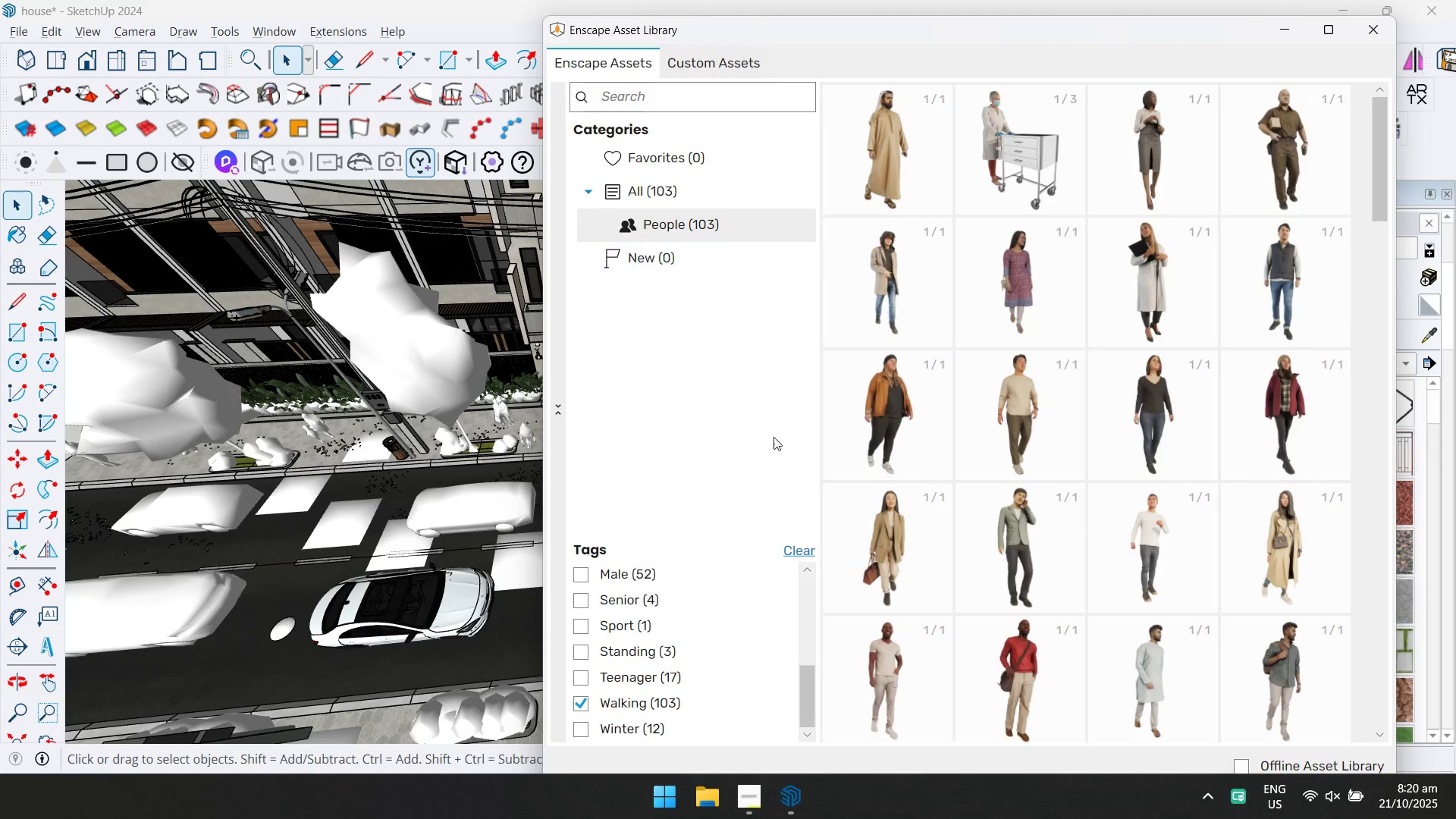 
left_click([811, 548])
 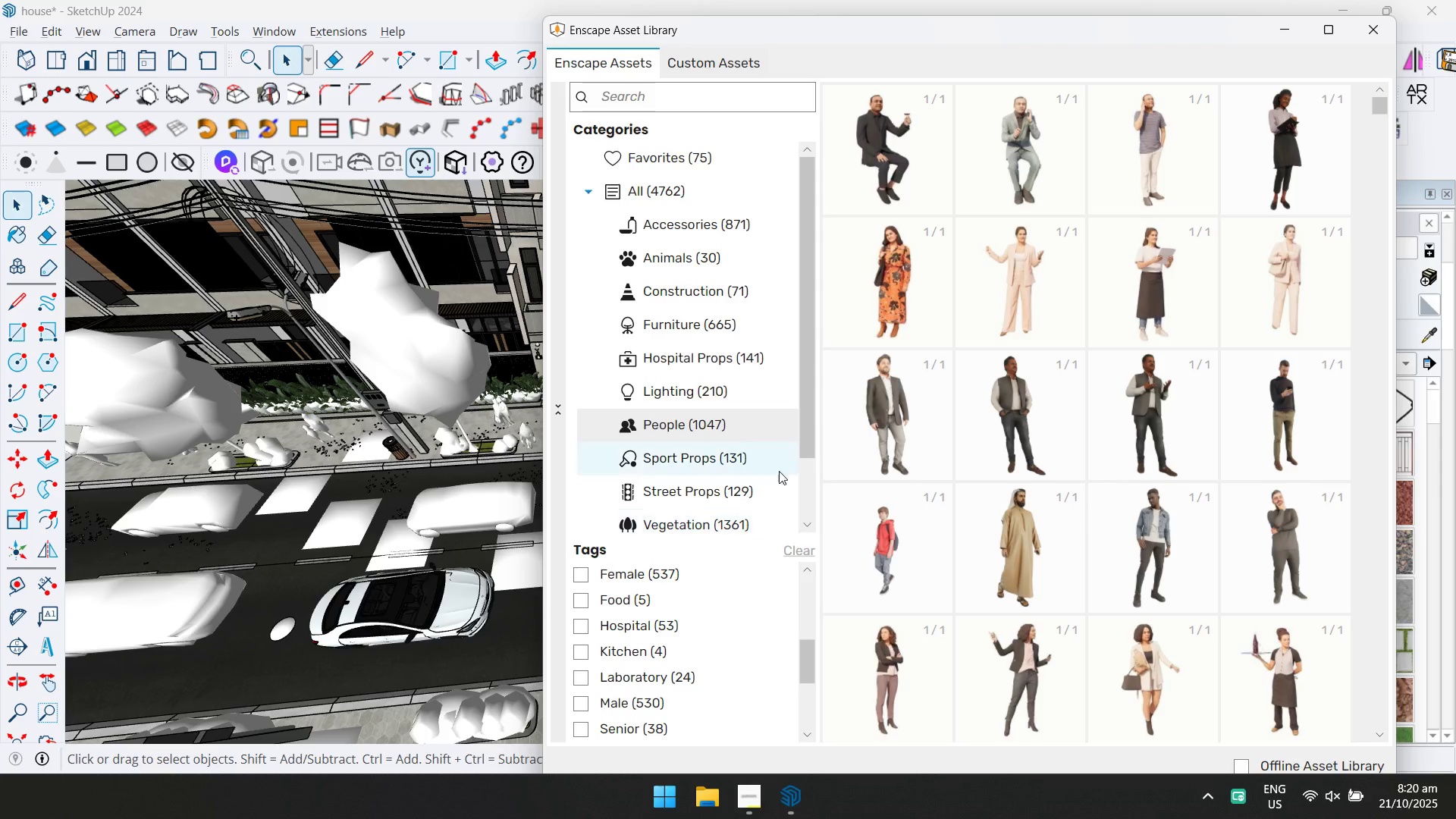 
wait(5.65)
 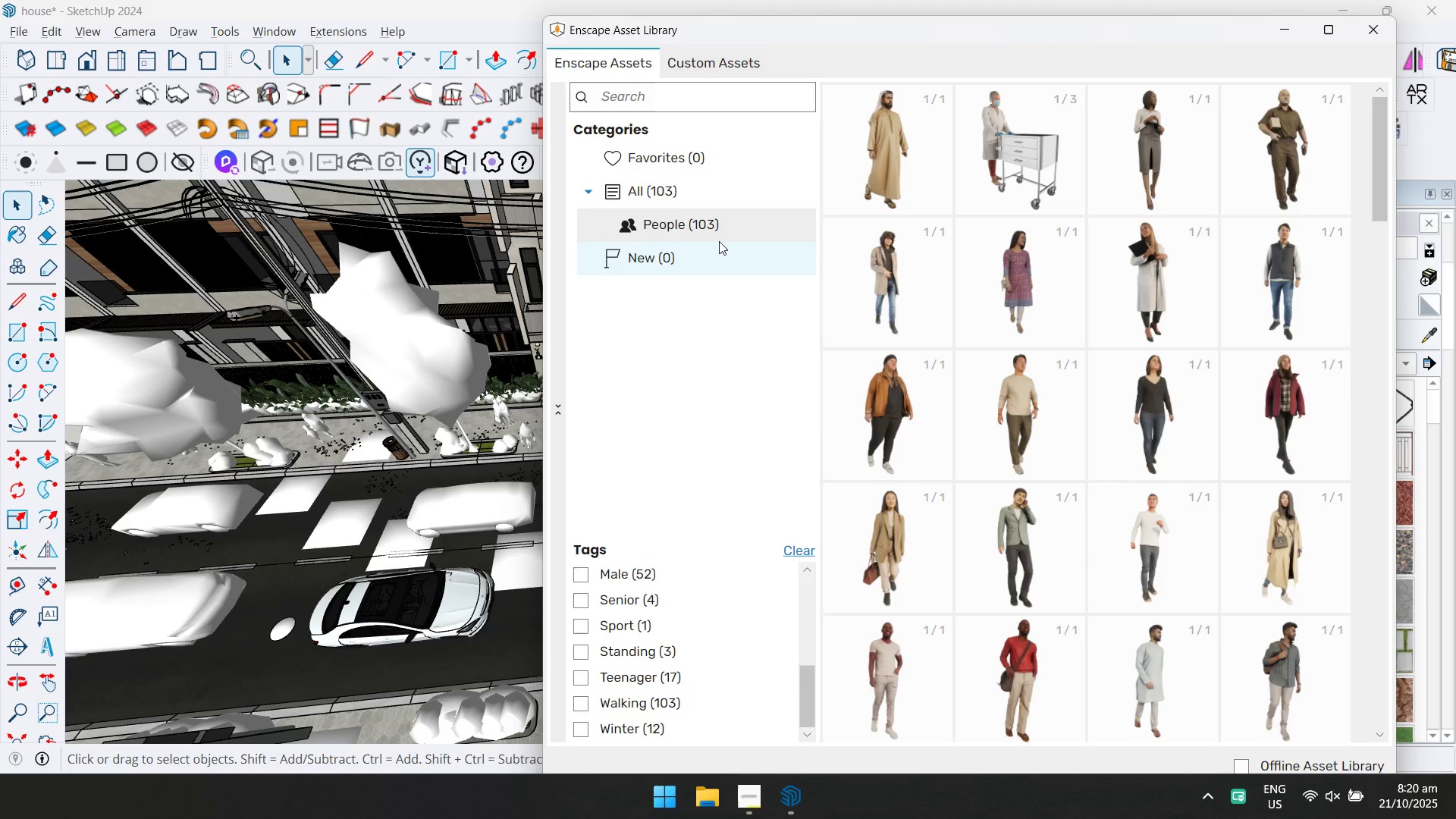 
left_click([699, 494])
 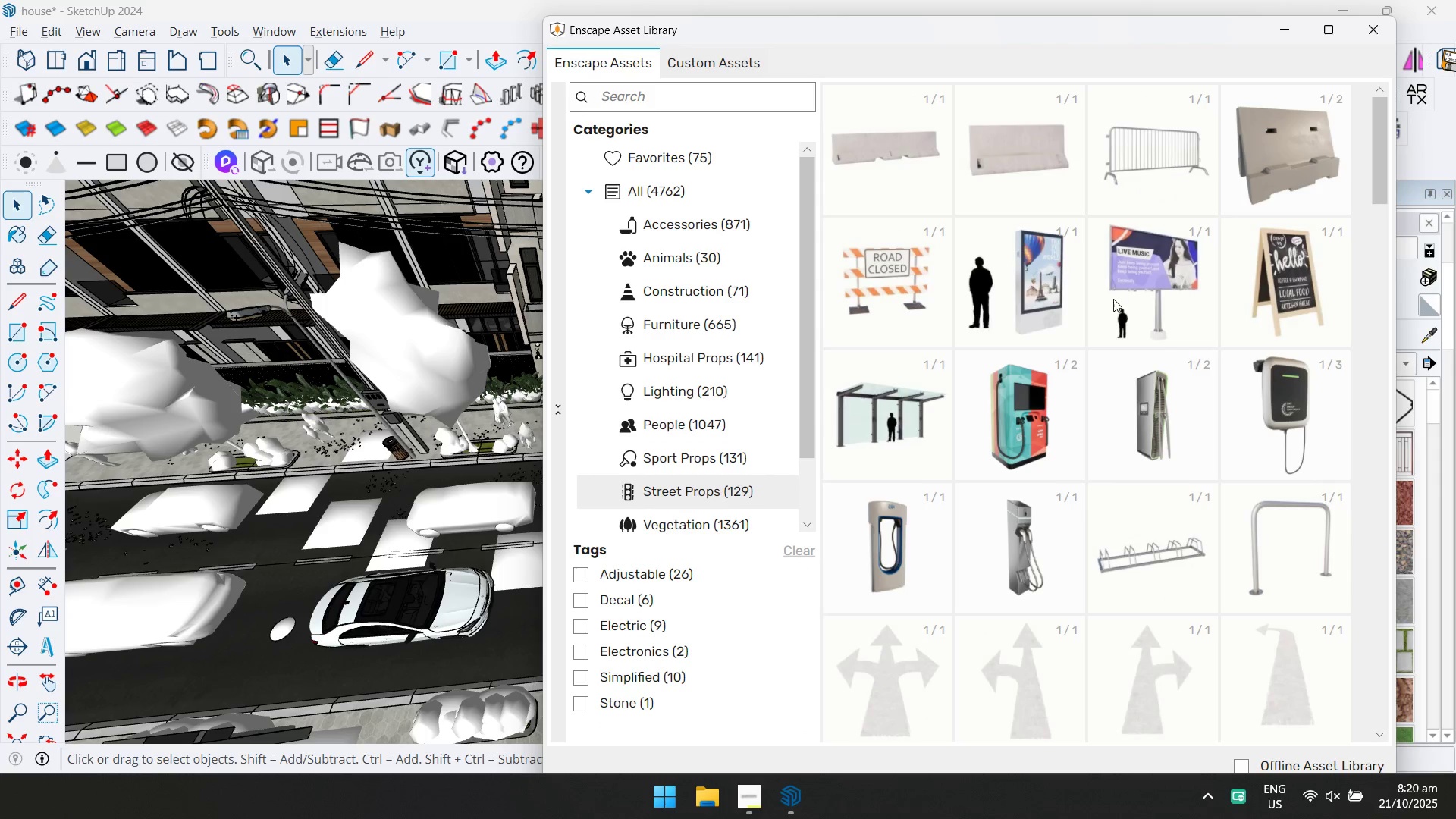 
scroll: coordinate [1137, 461], scroll_direction: down, amount: 9.0
 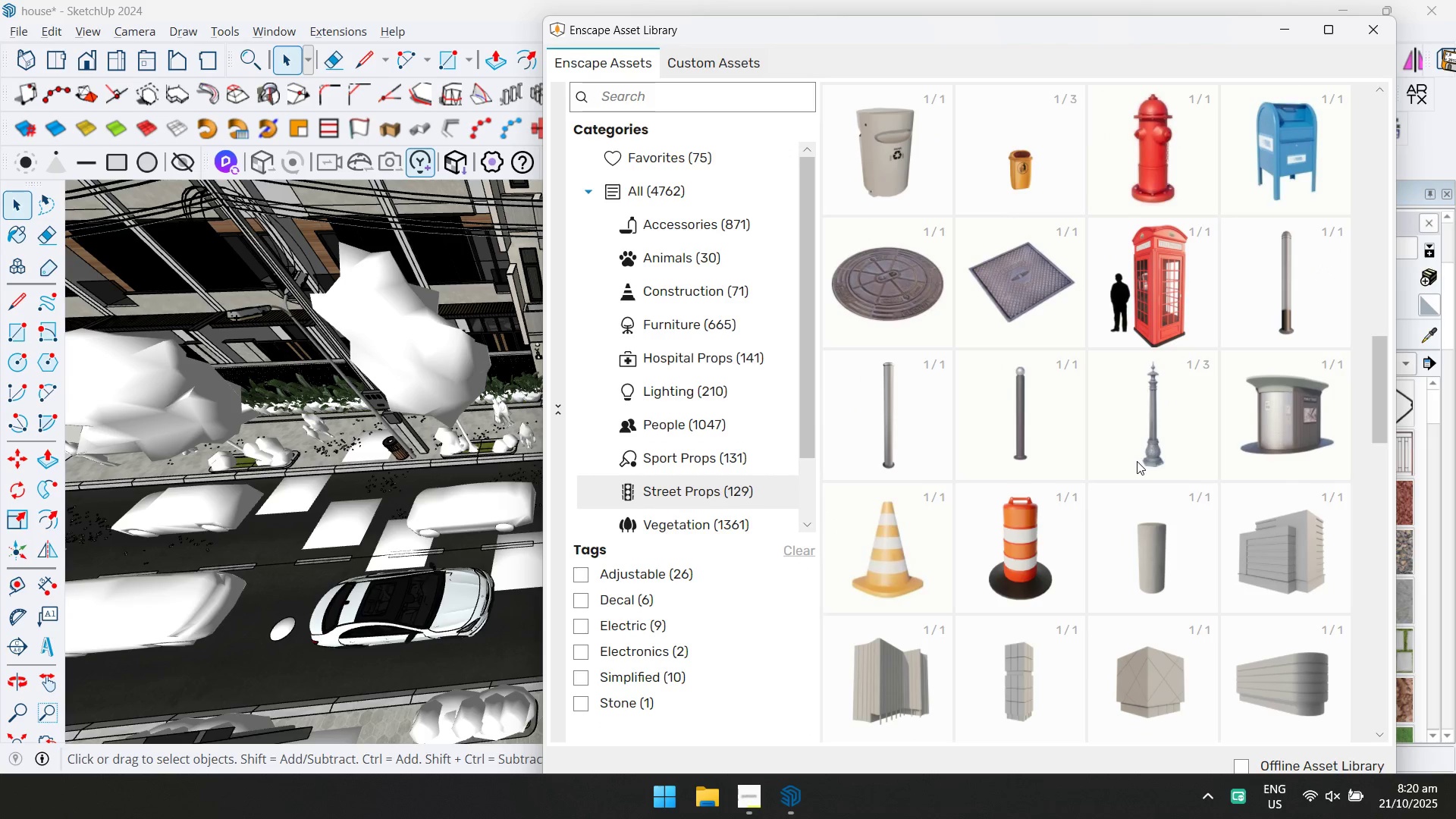 
scroll: coordinate [1133, 475], scroll_direction: up, amount: 10.0
 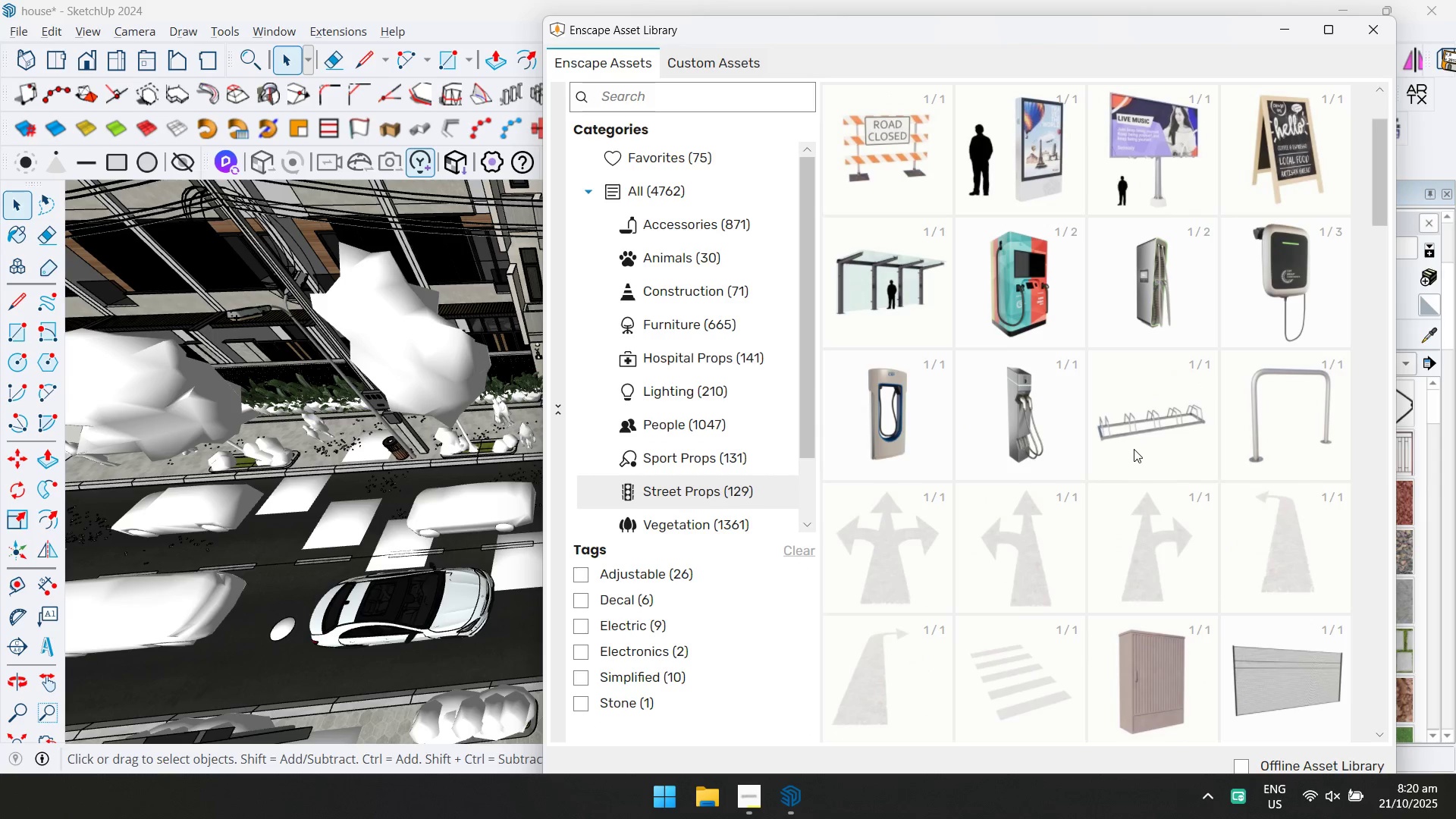 
scroll: coordinate [1106, 520], scroll_direction: down, amount: 20.0
 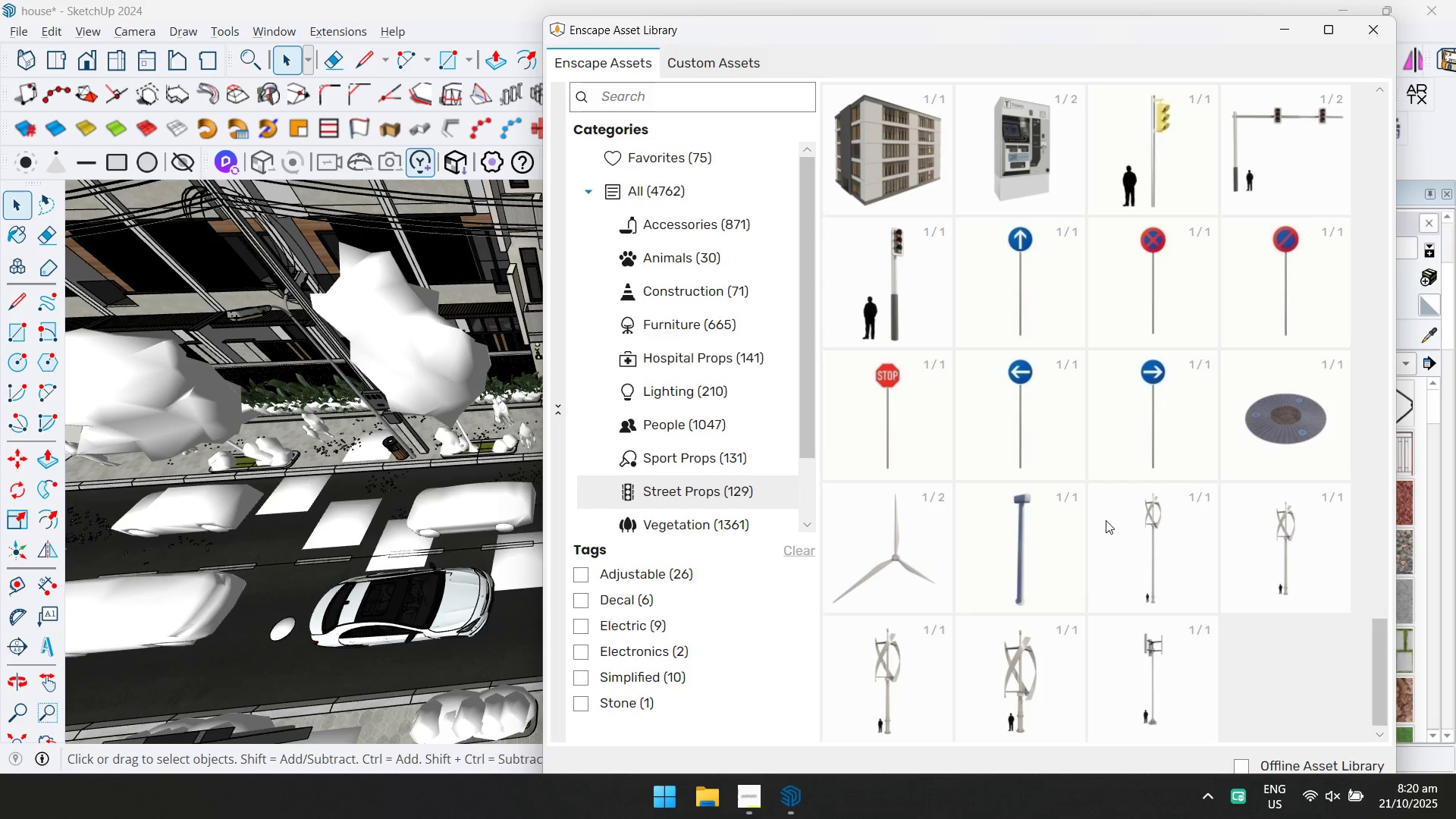 
scroll: coordinate [1106, 520], scroll_direction: up, amount: 1.0
 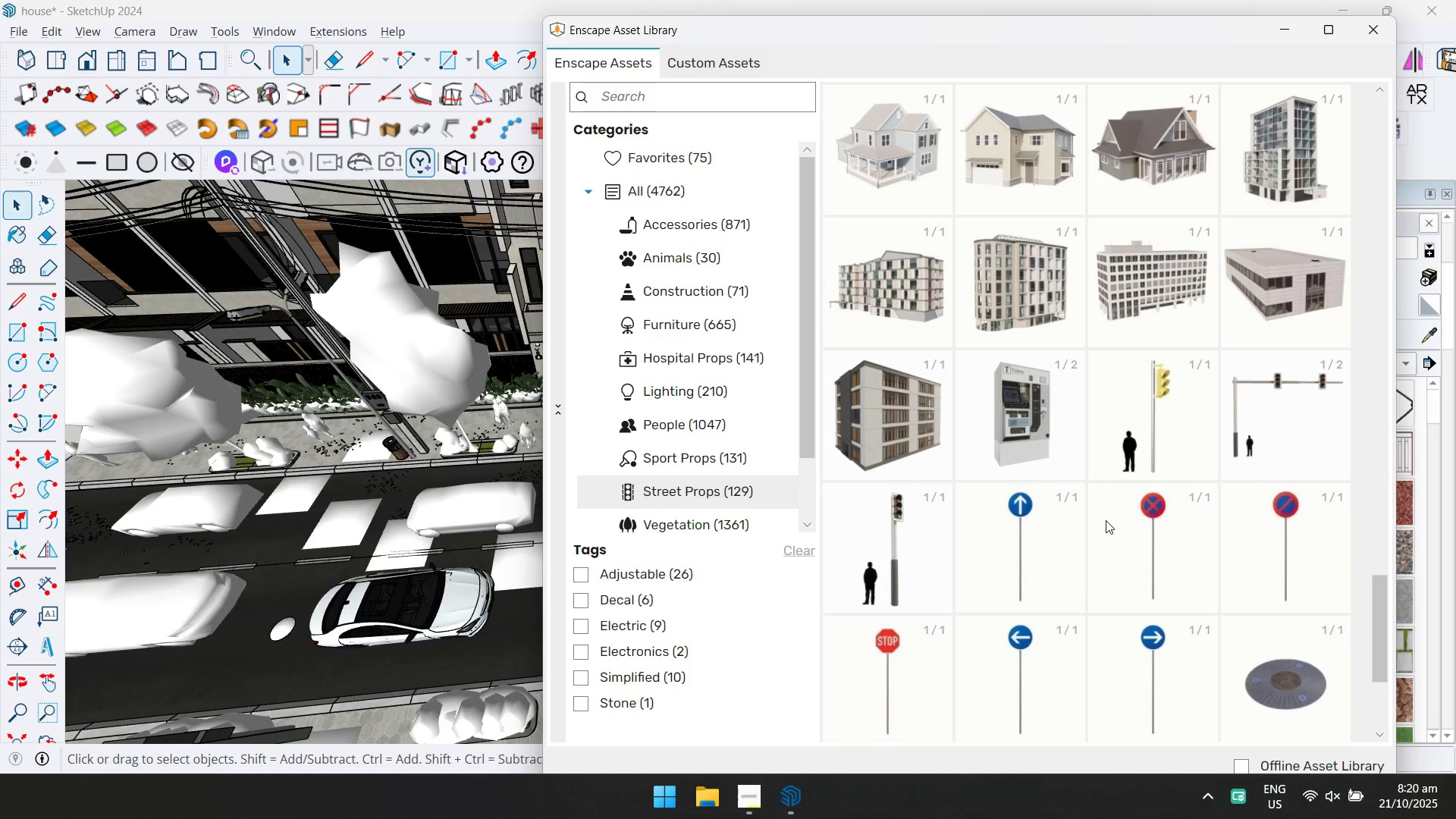 
scroll: coordinate [1106, 520], scroll_direction: down, amount: 2.0
 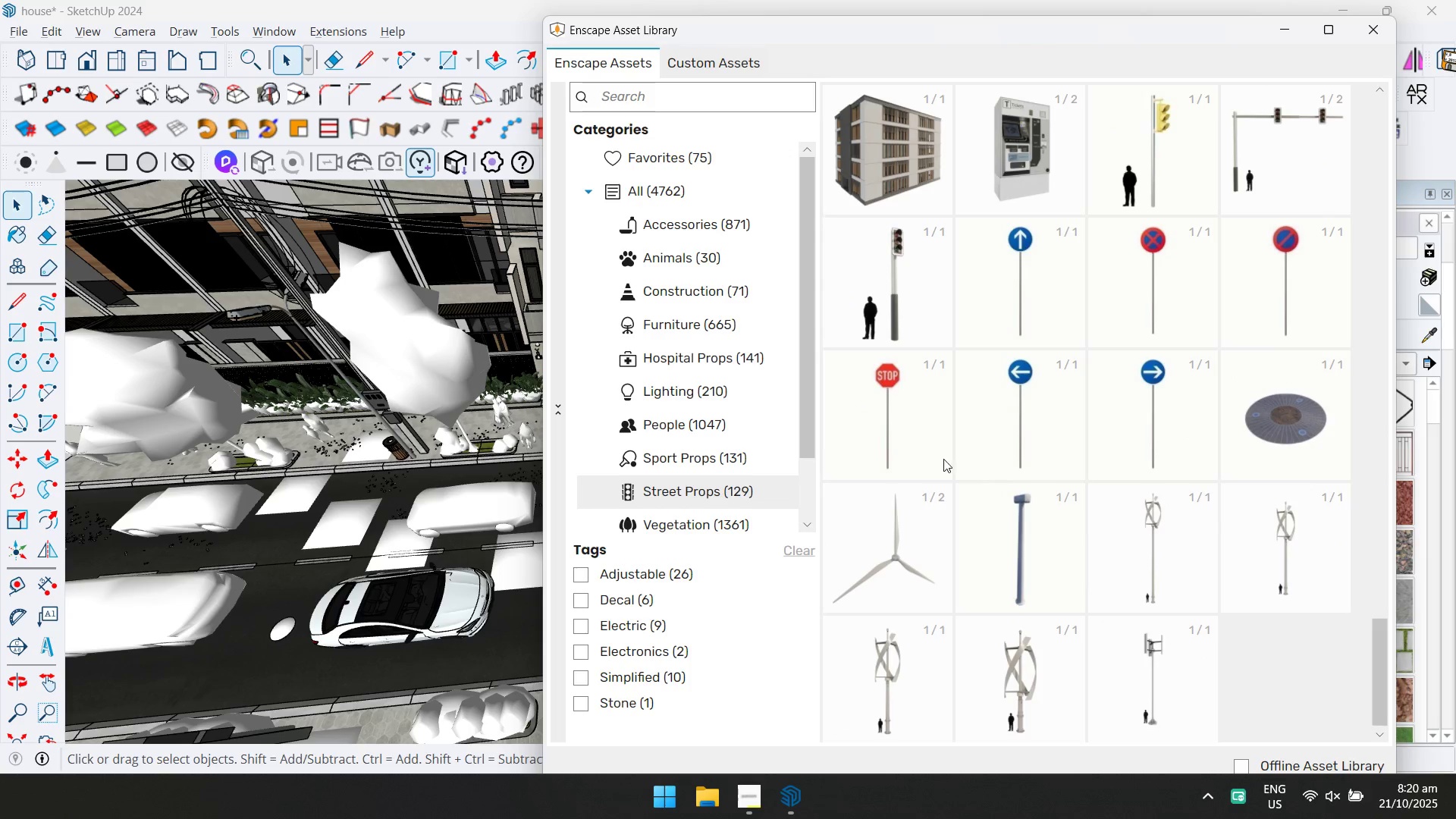 
left_click([892, 441])
 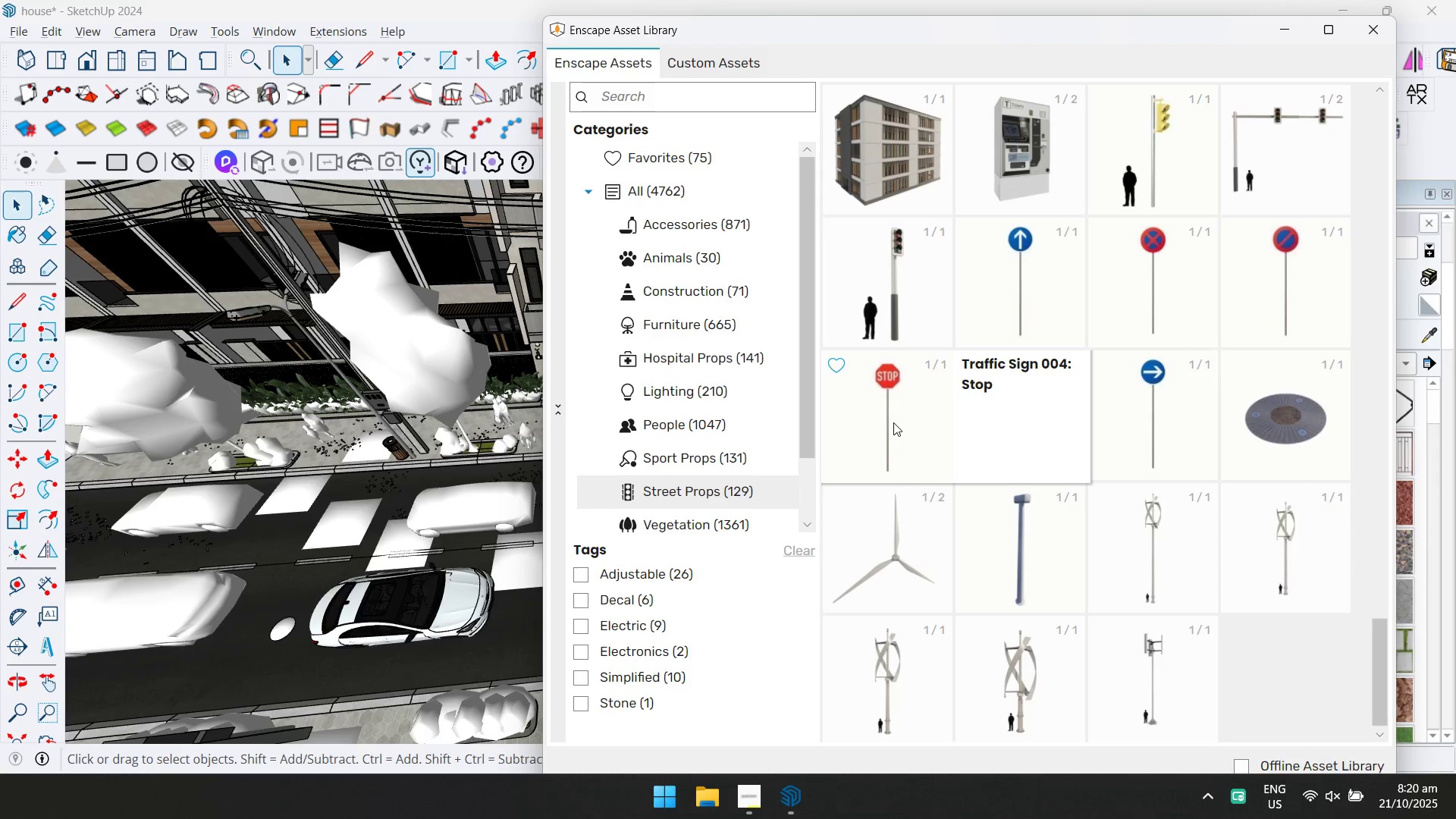 
left_click([894, 422])
 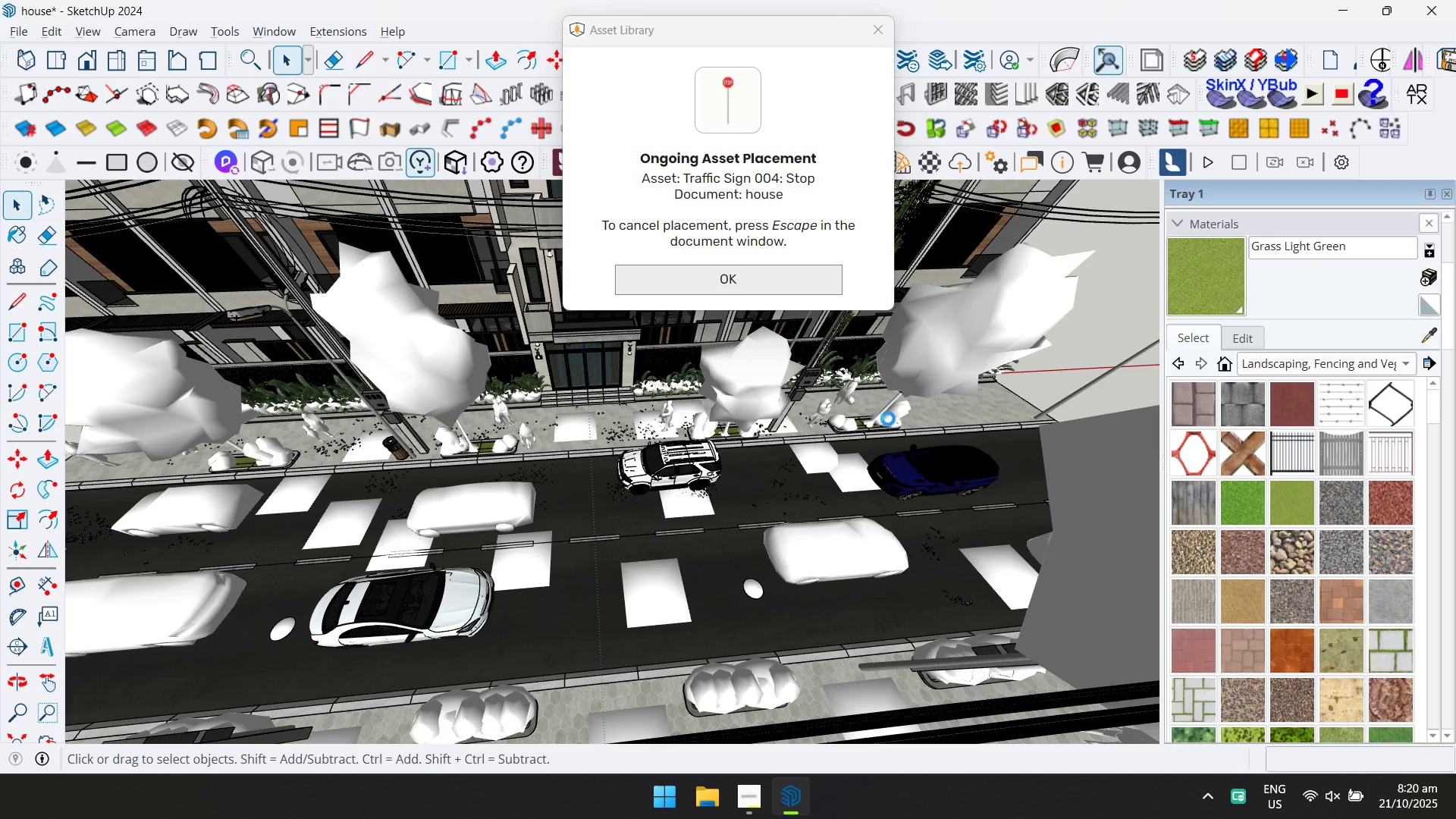 
scroll: coordinate [681, 441], scroll_direction: up, amount: 21.0
 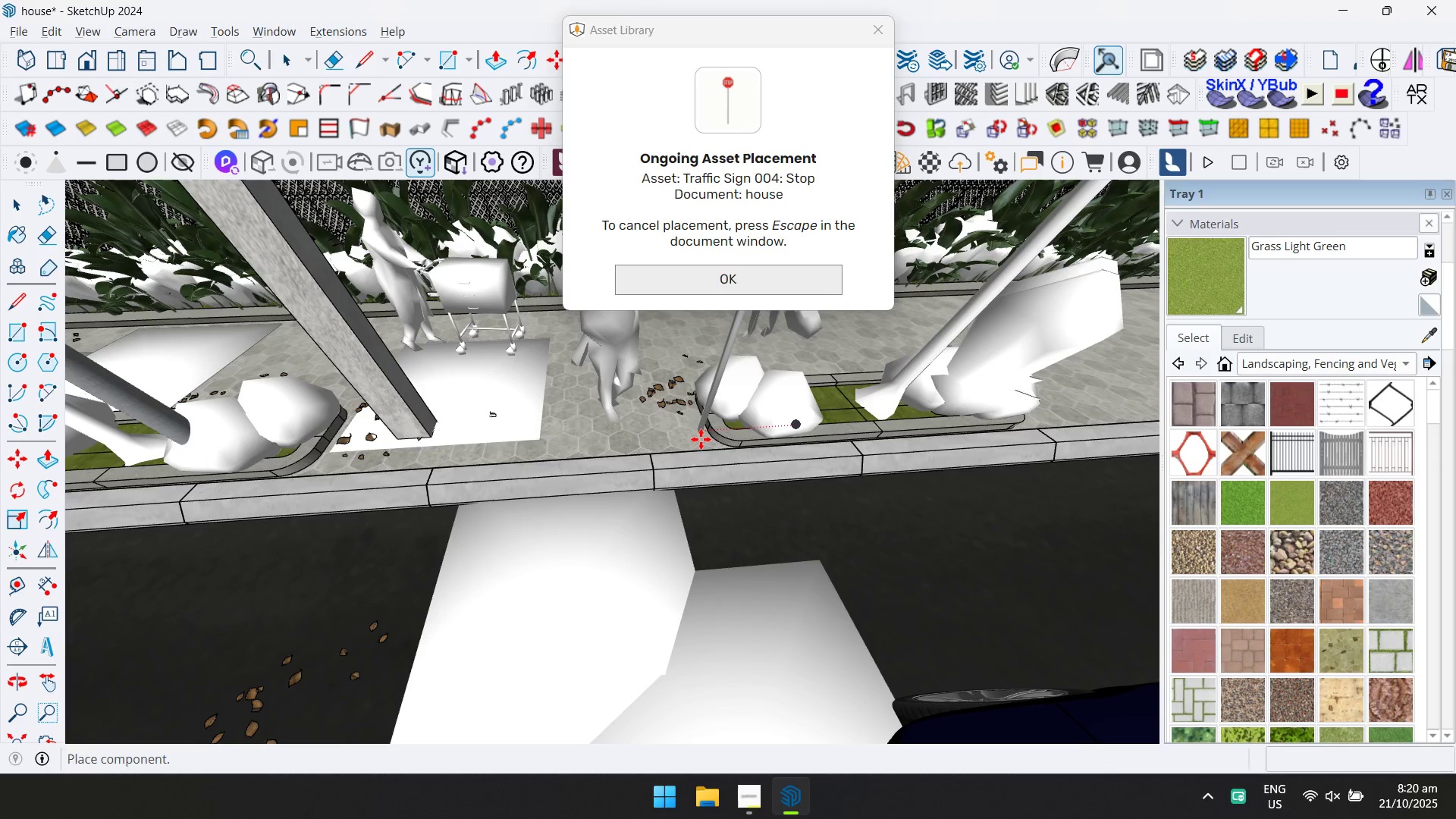 
left_click([701, 439])
 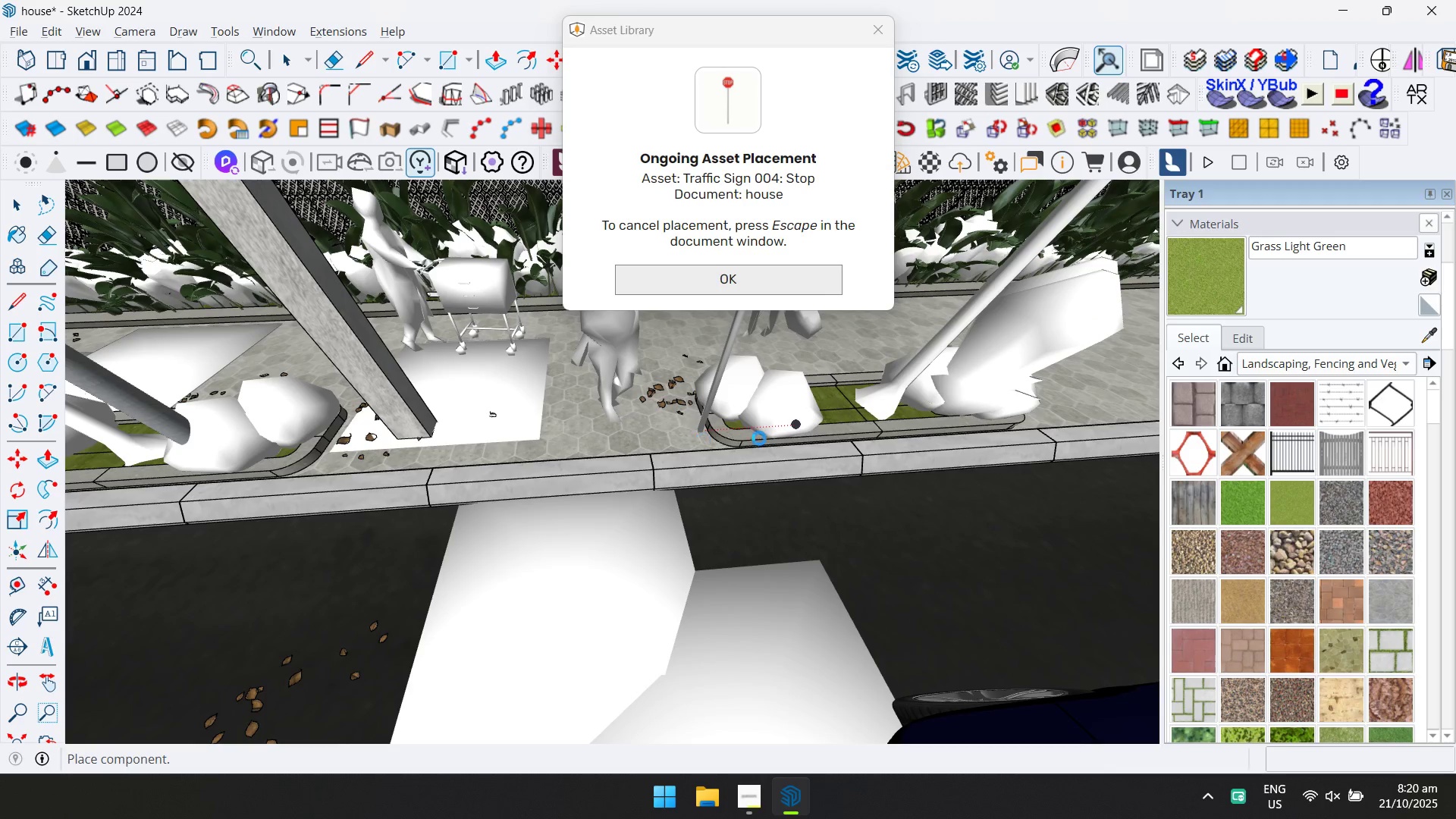 
scroll: coordinate [914, 411], scroll_direction: down, amount: 15.0
 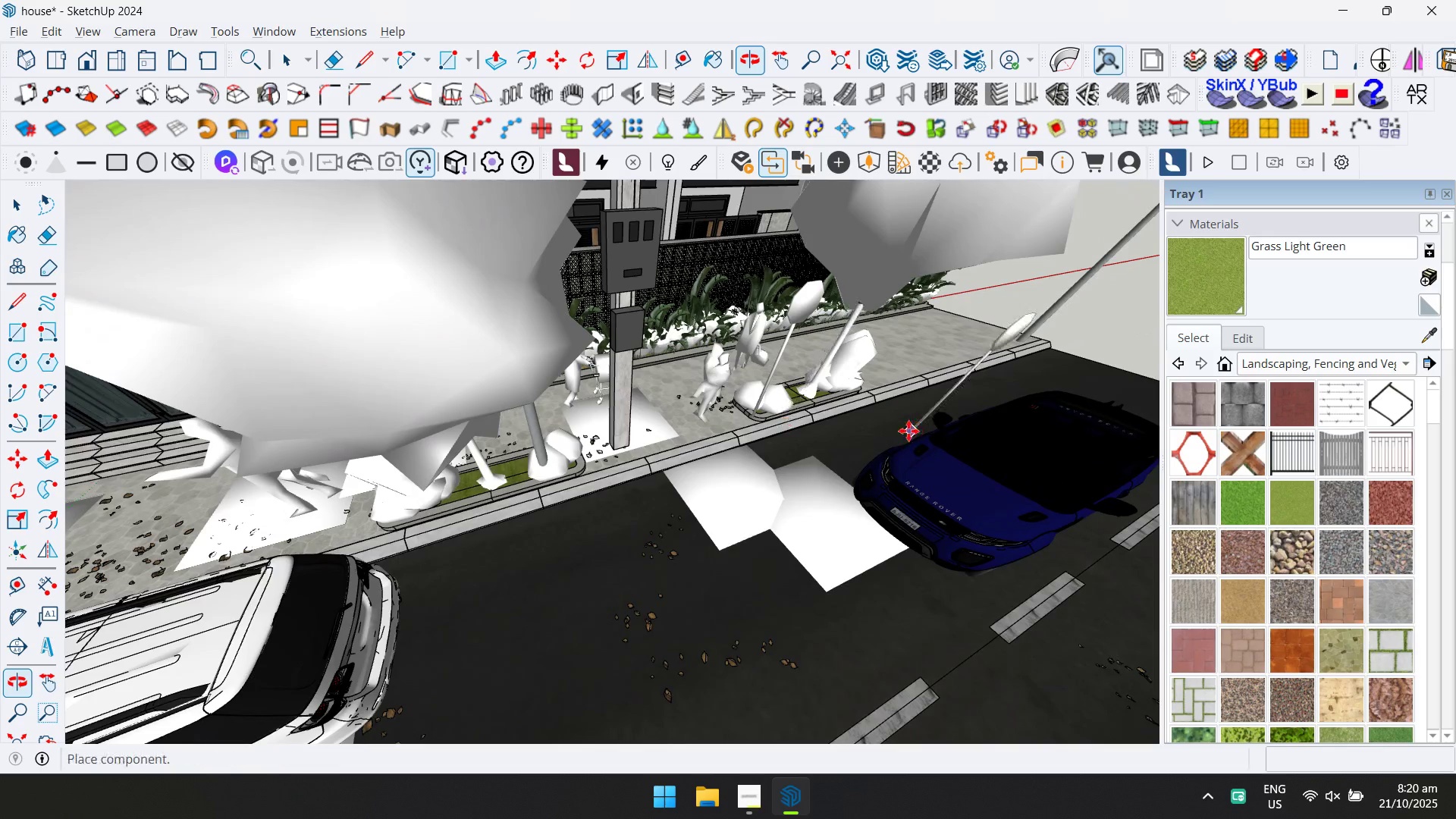 
key(Escape)
 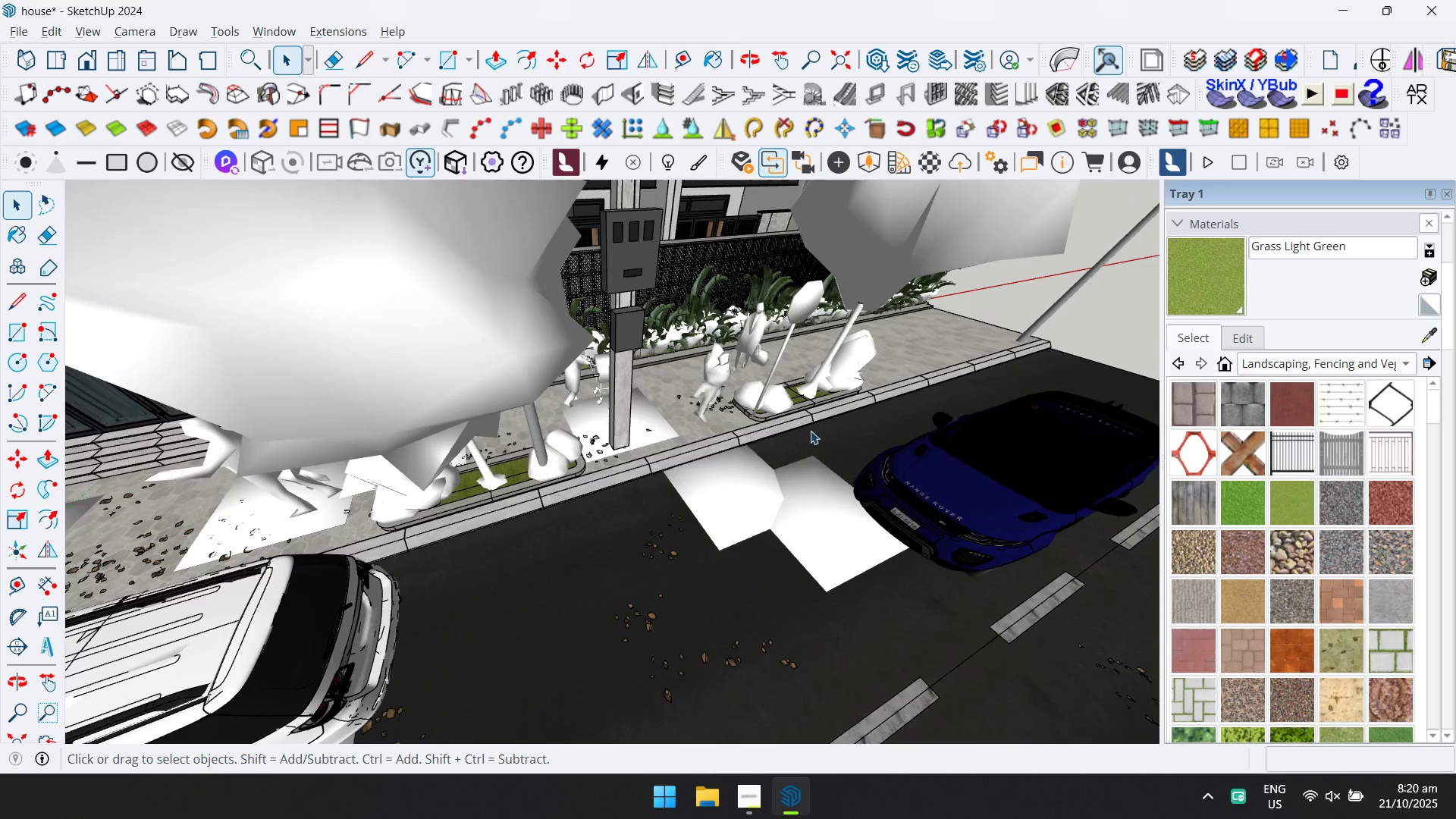 
scroll: coordinate [862, 433], scroll_direction: down, amount: 6.0
 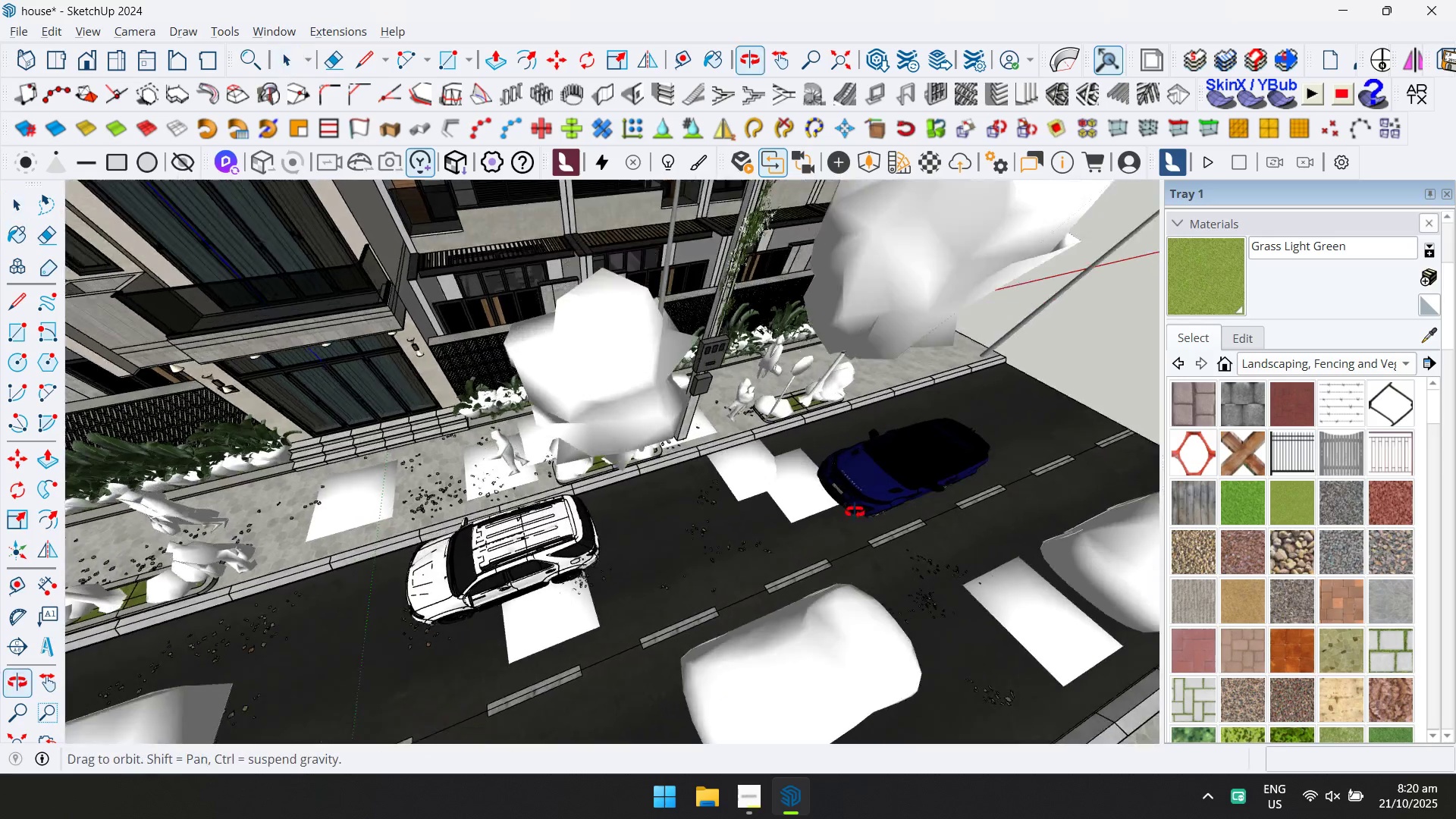 
hold_key(key=ShiftLeft, duration=0.38)
 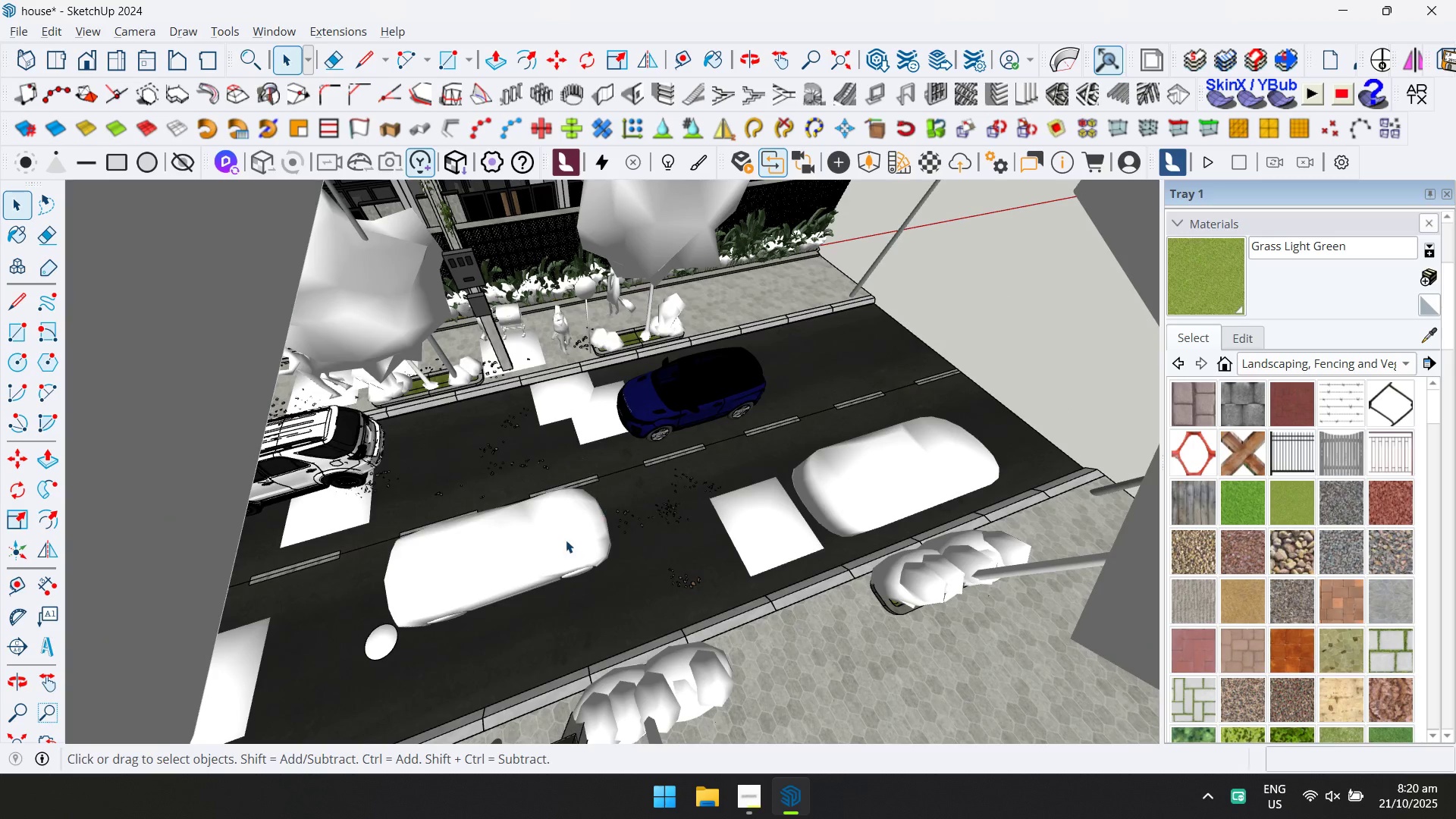 
left_click([566, 540])
 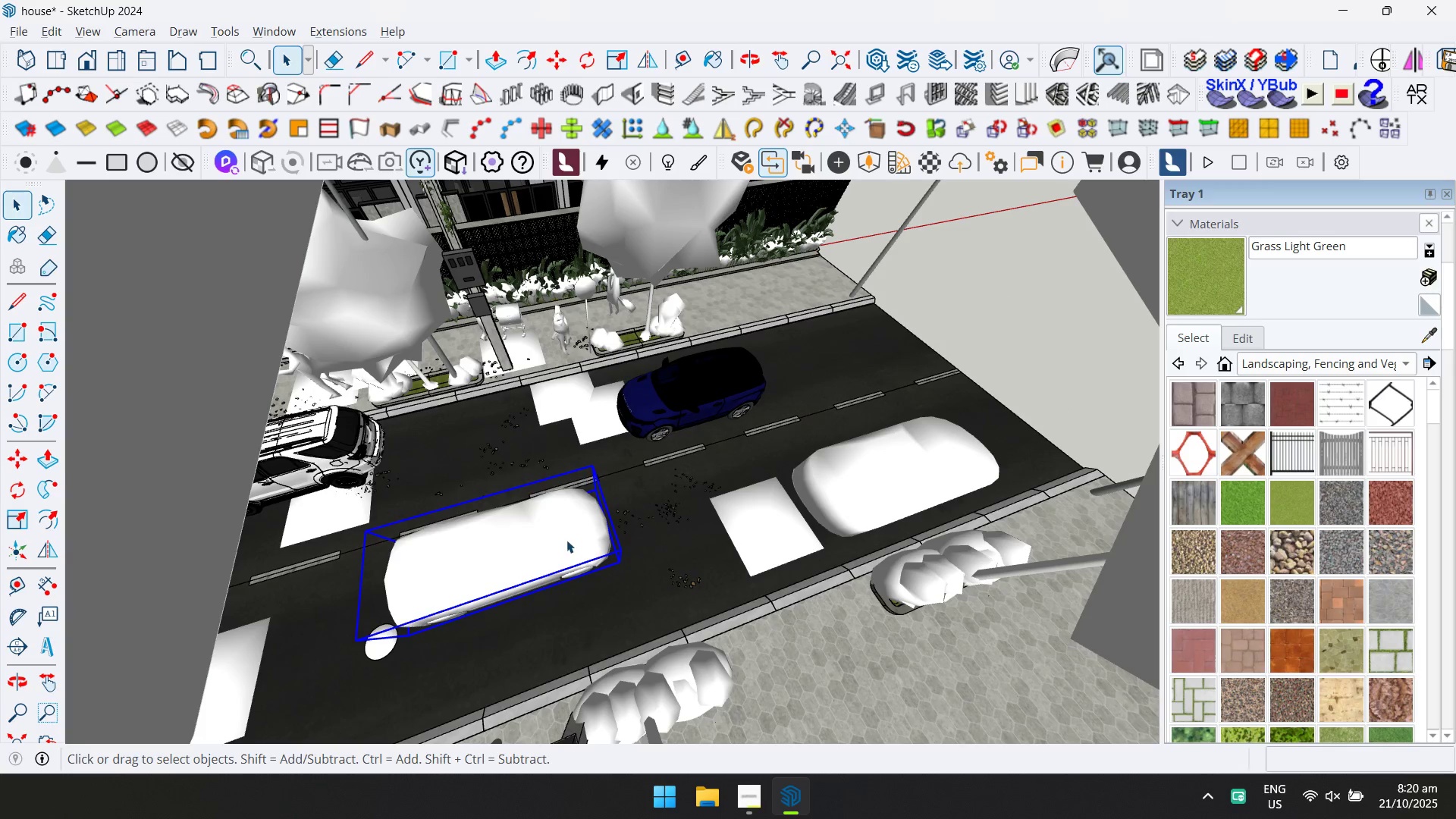 
scroll: coordinate [636, 548], scroll_direction: up, amount: 1.0
 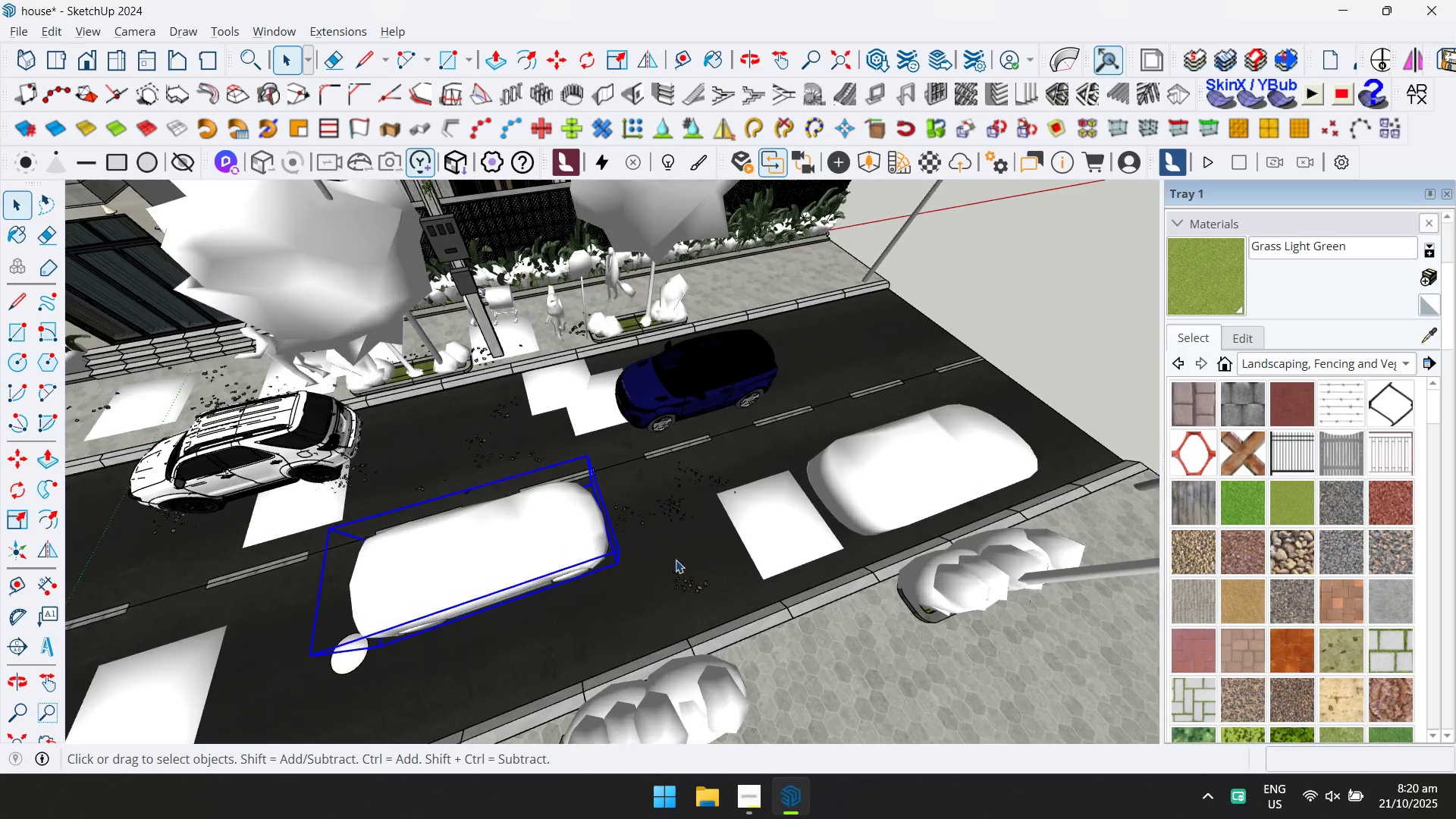 
key(M)
 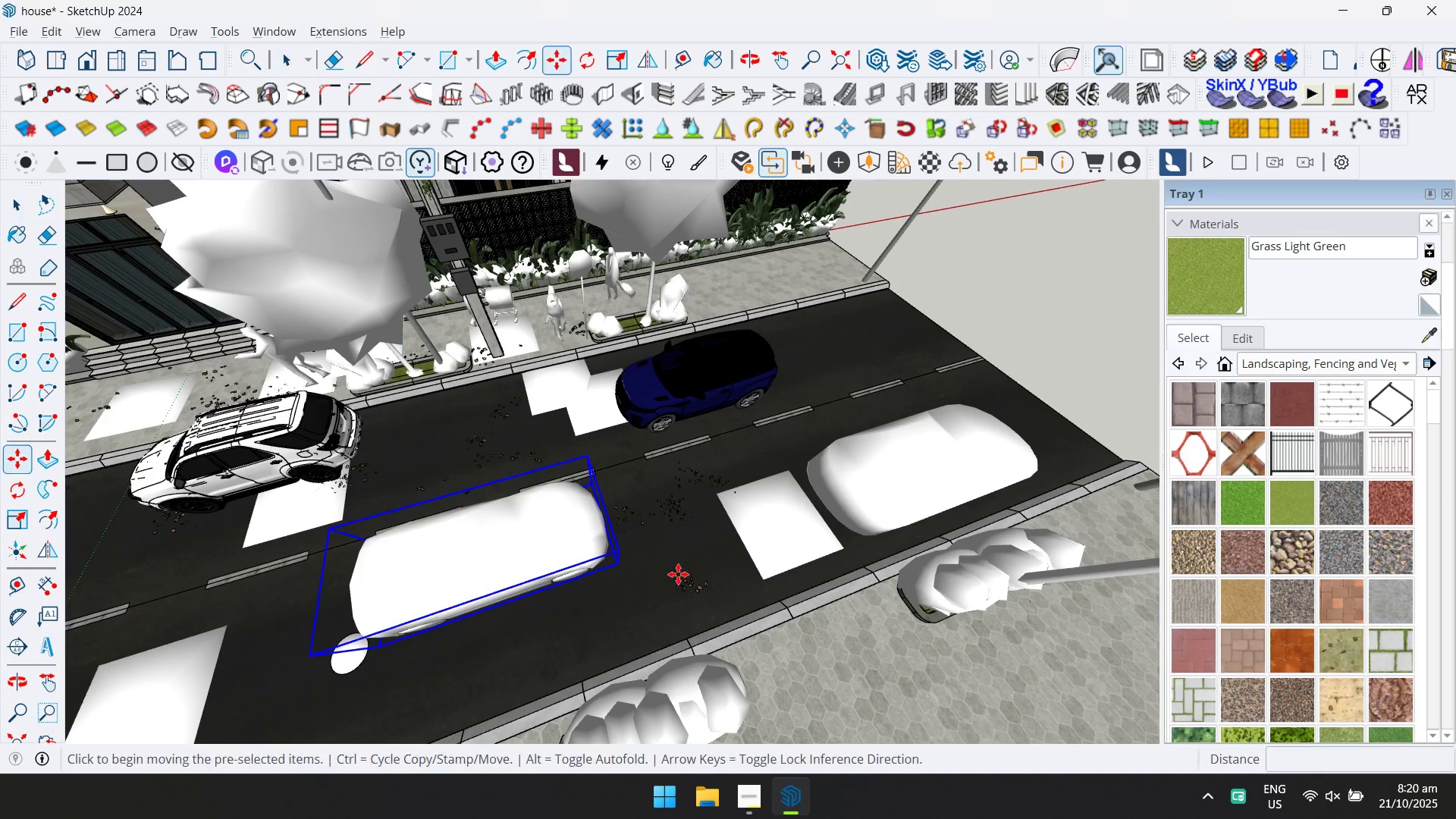 
left_click_drag(start_coordinate=[678, 574], to_coordinate=[673, 576])
 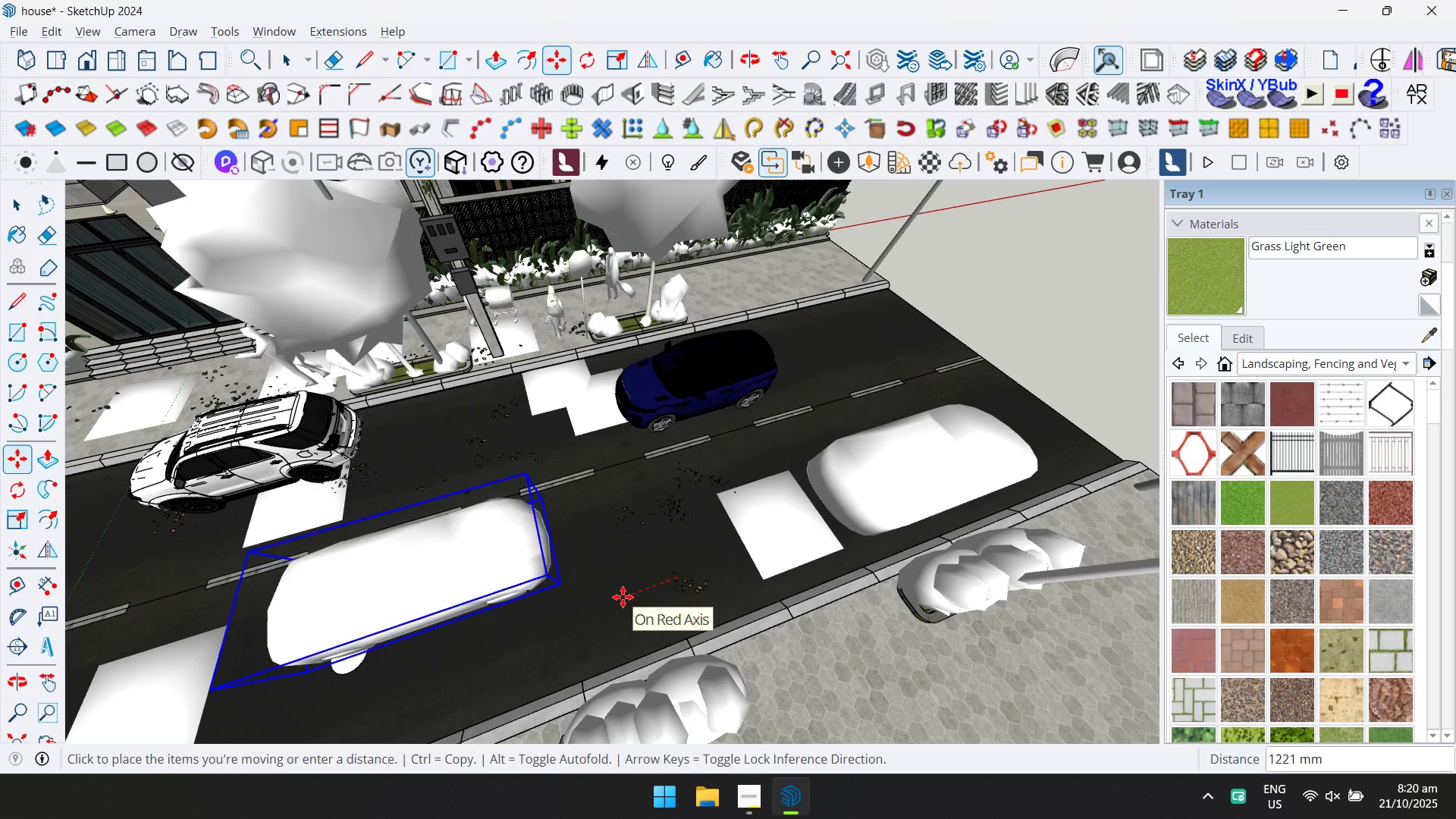 
left_click([611, 602])
 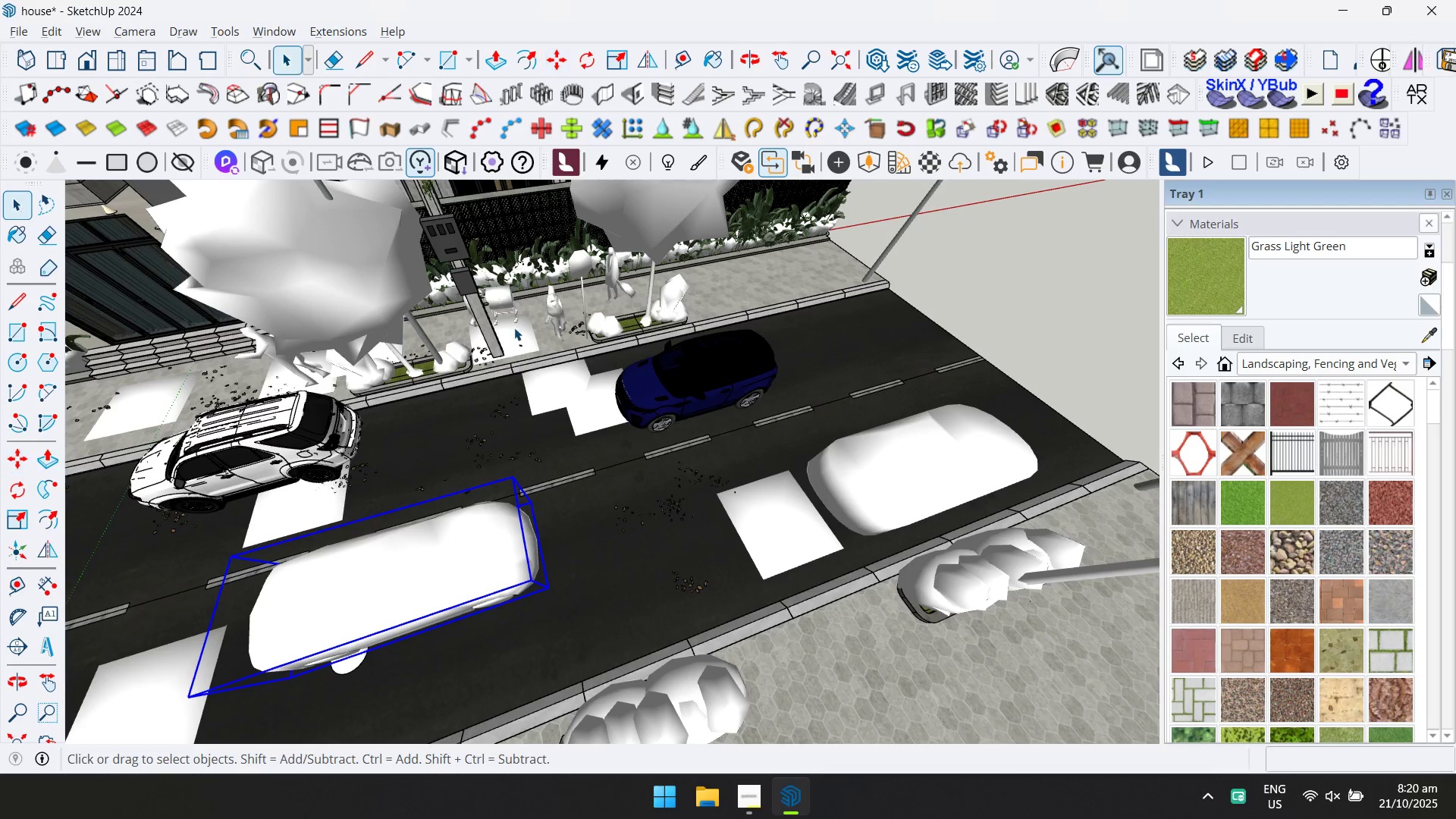 
left_click([682, 384])
 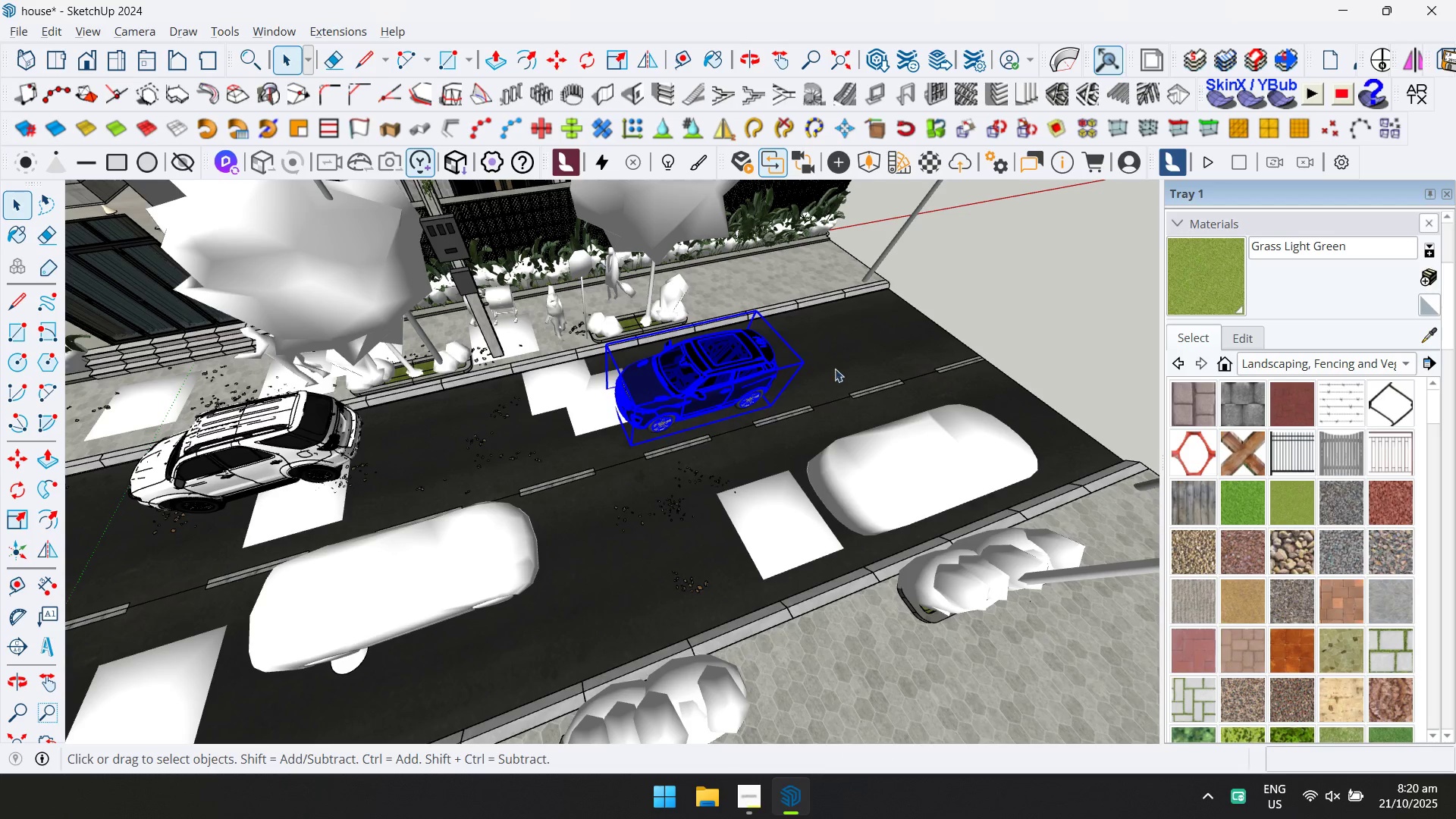 
key(M)
 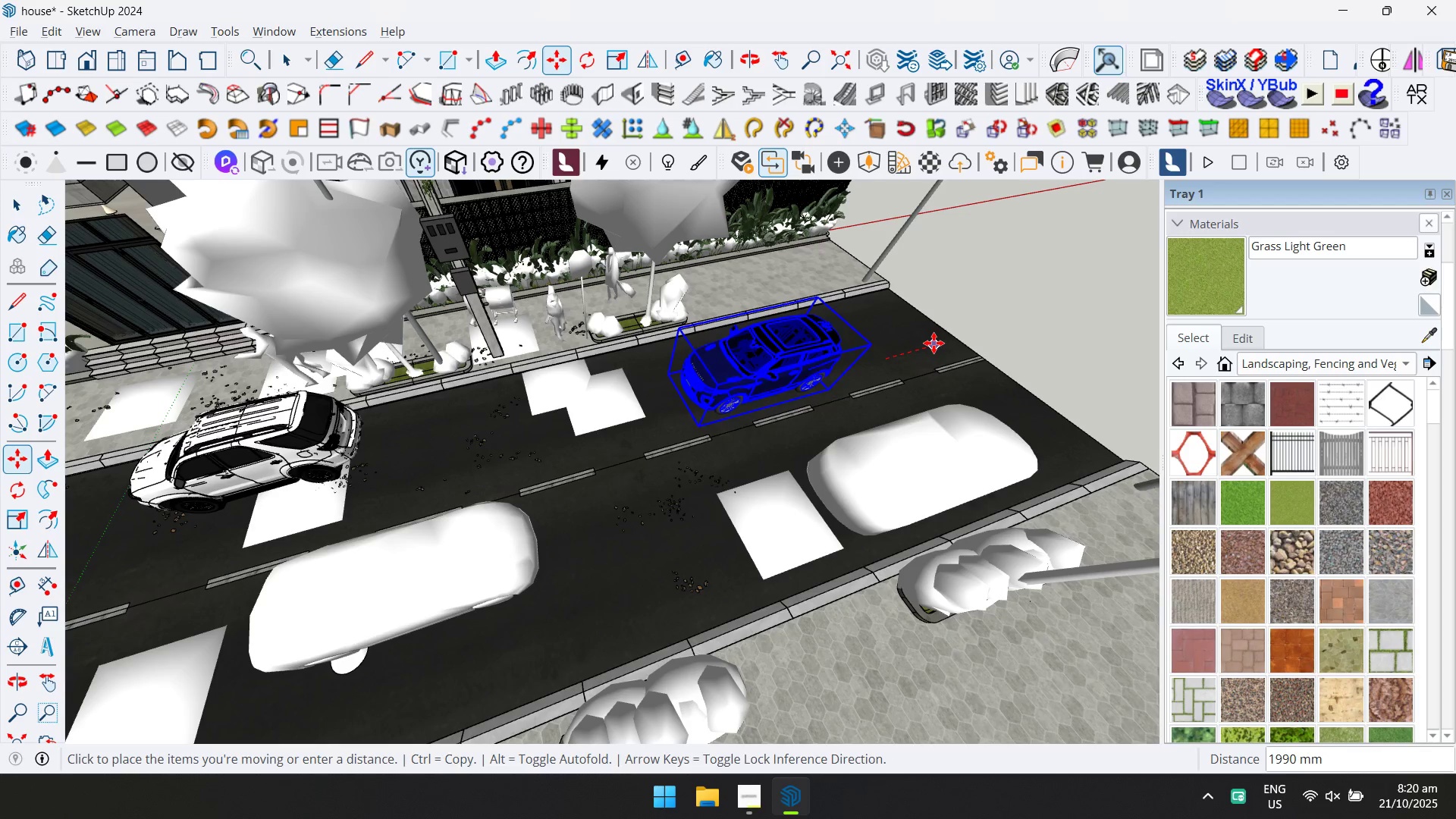 
left_click([934, 343])
 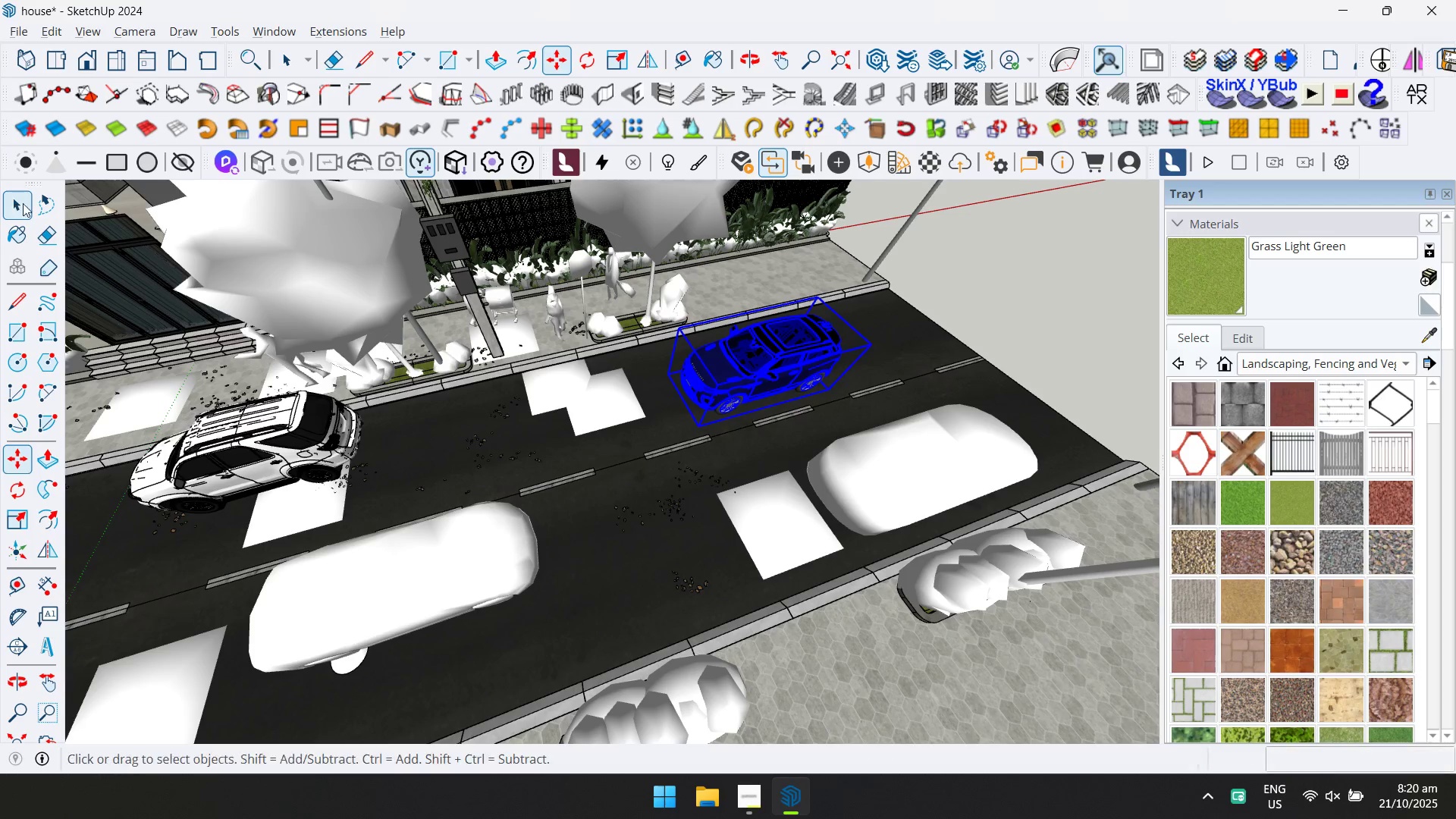 
scroll: coordinate [609, 404], scroll_direction: up, amount: 2.0
 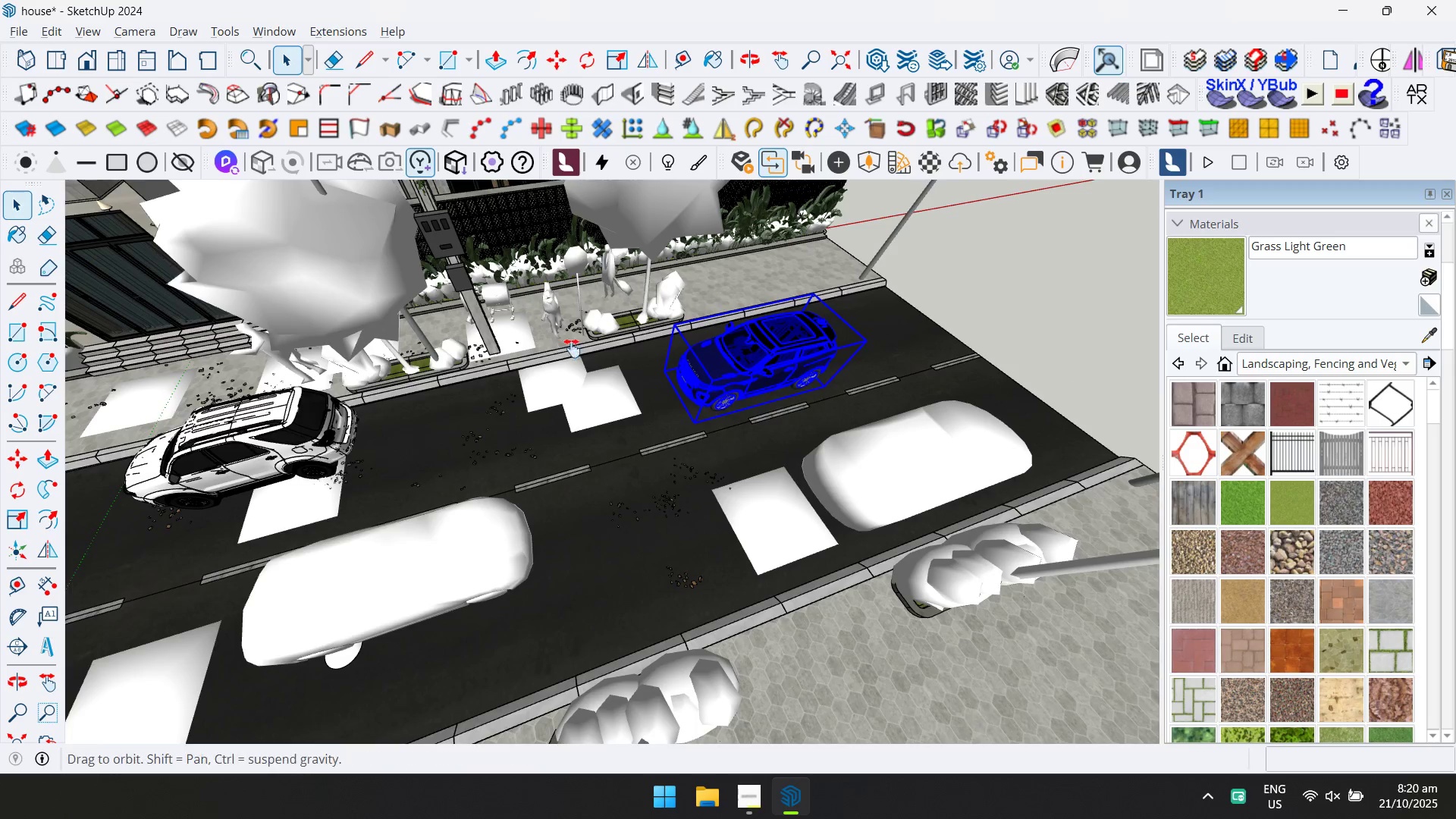 
middle_click([608, 404])
 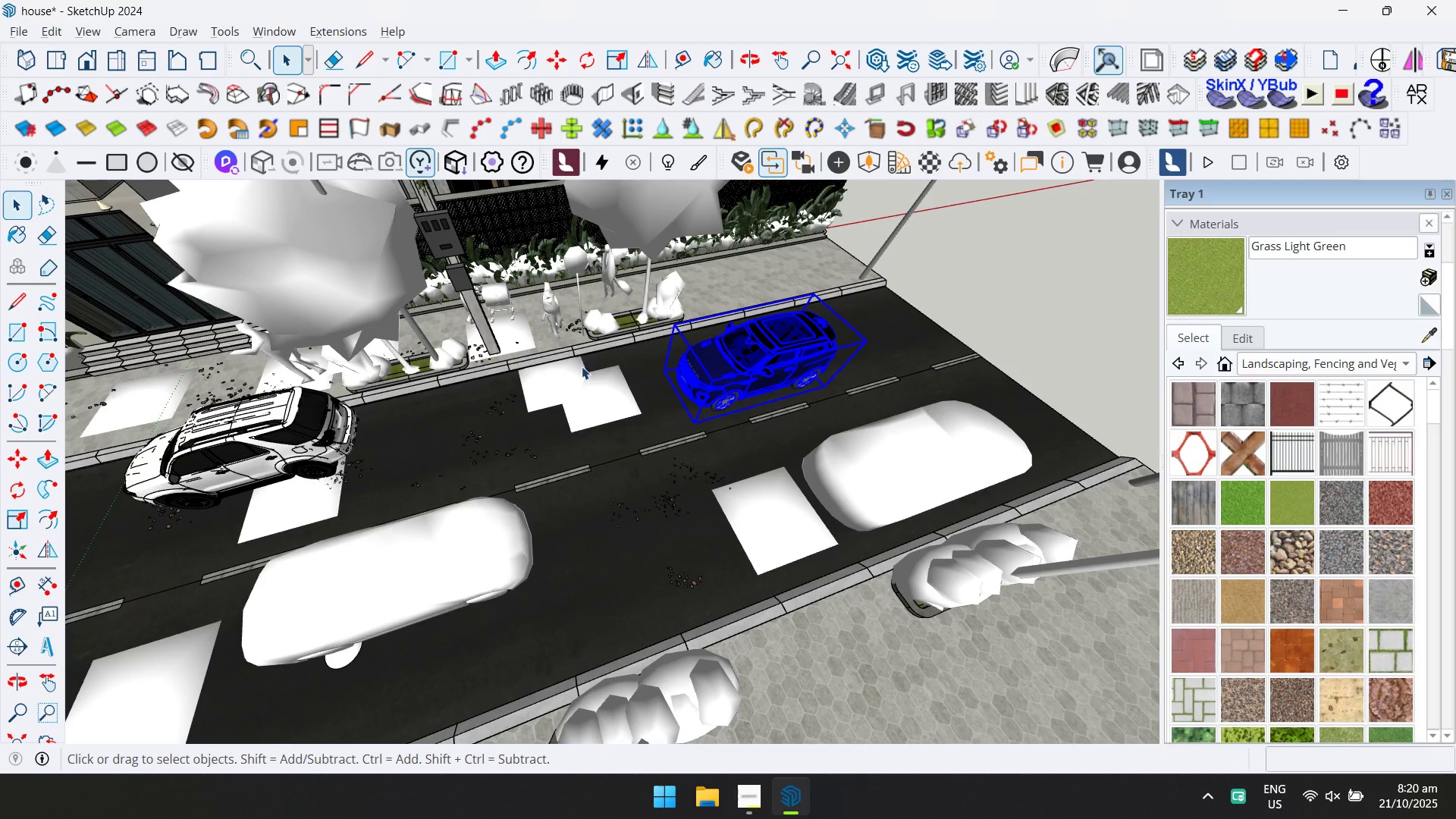 
hold_key(key=ShiftLeft, duration=0.47)
 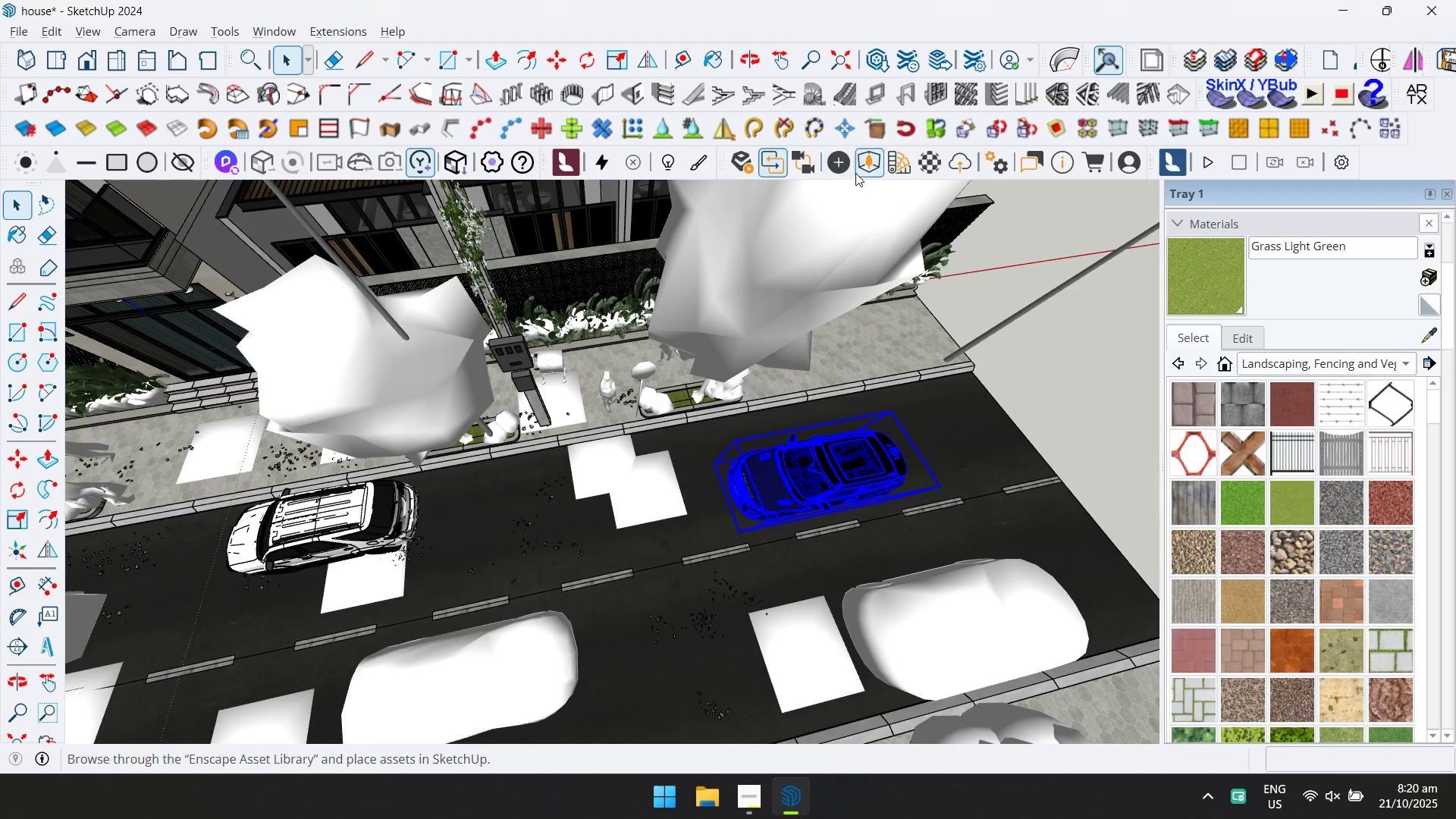 
left_click([866, 162])
 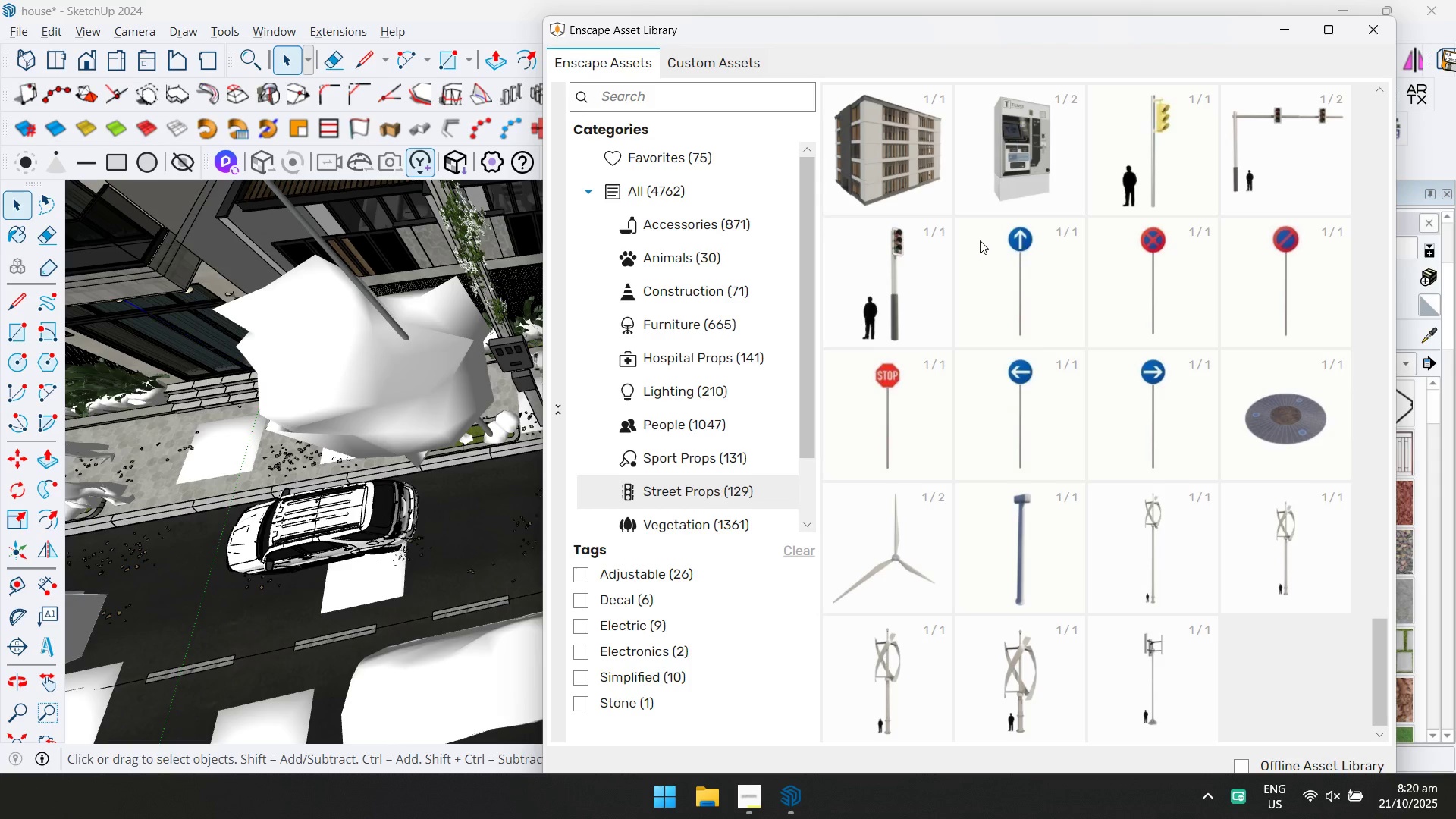 
scroll: coordinate [1046, 366], scroll_direction: up, amount: 18.0
 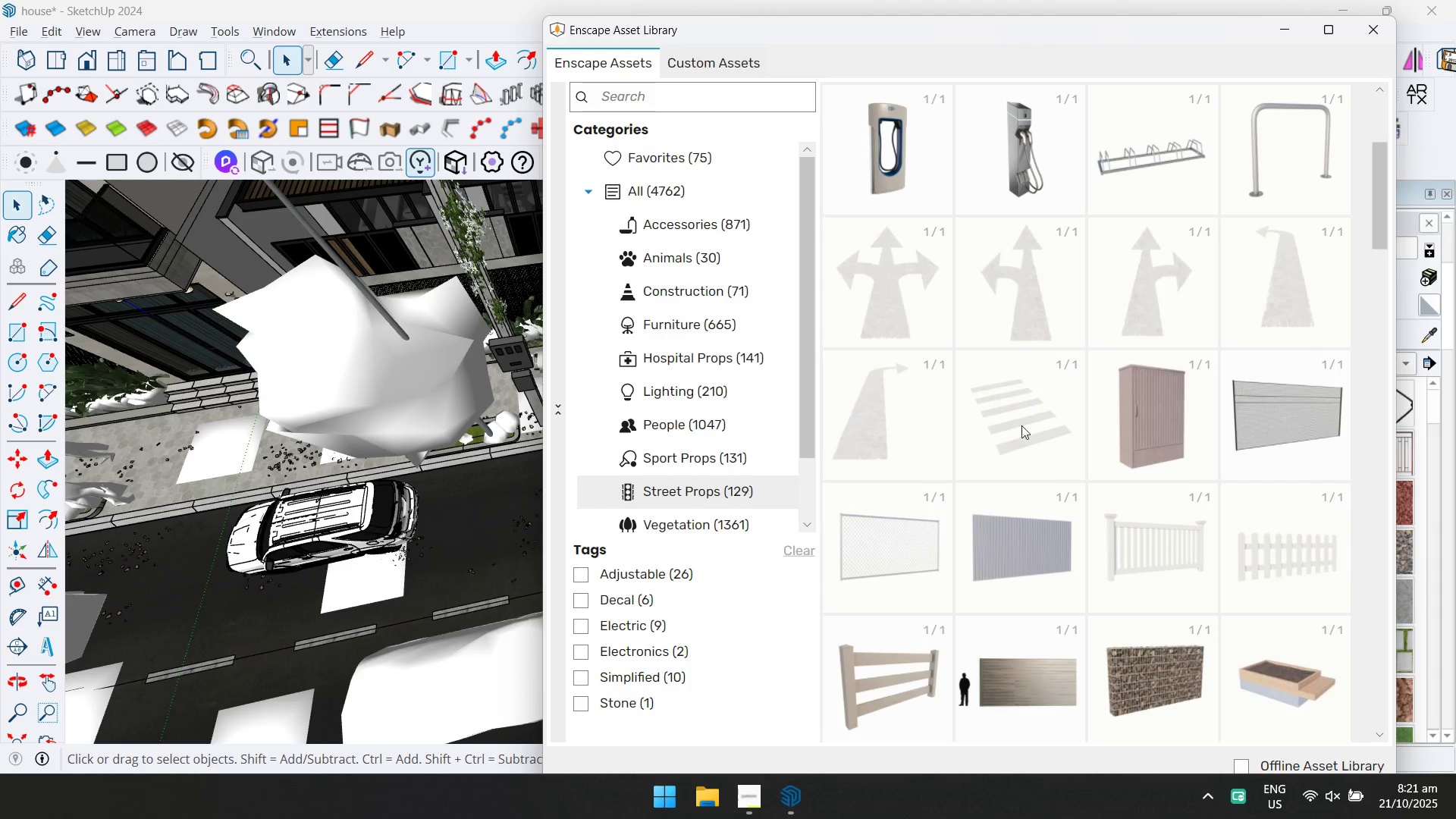 
double_click([1015, 420])
 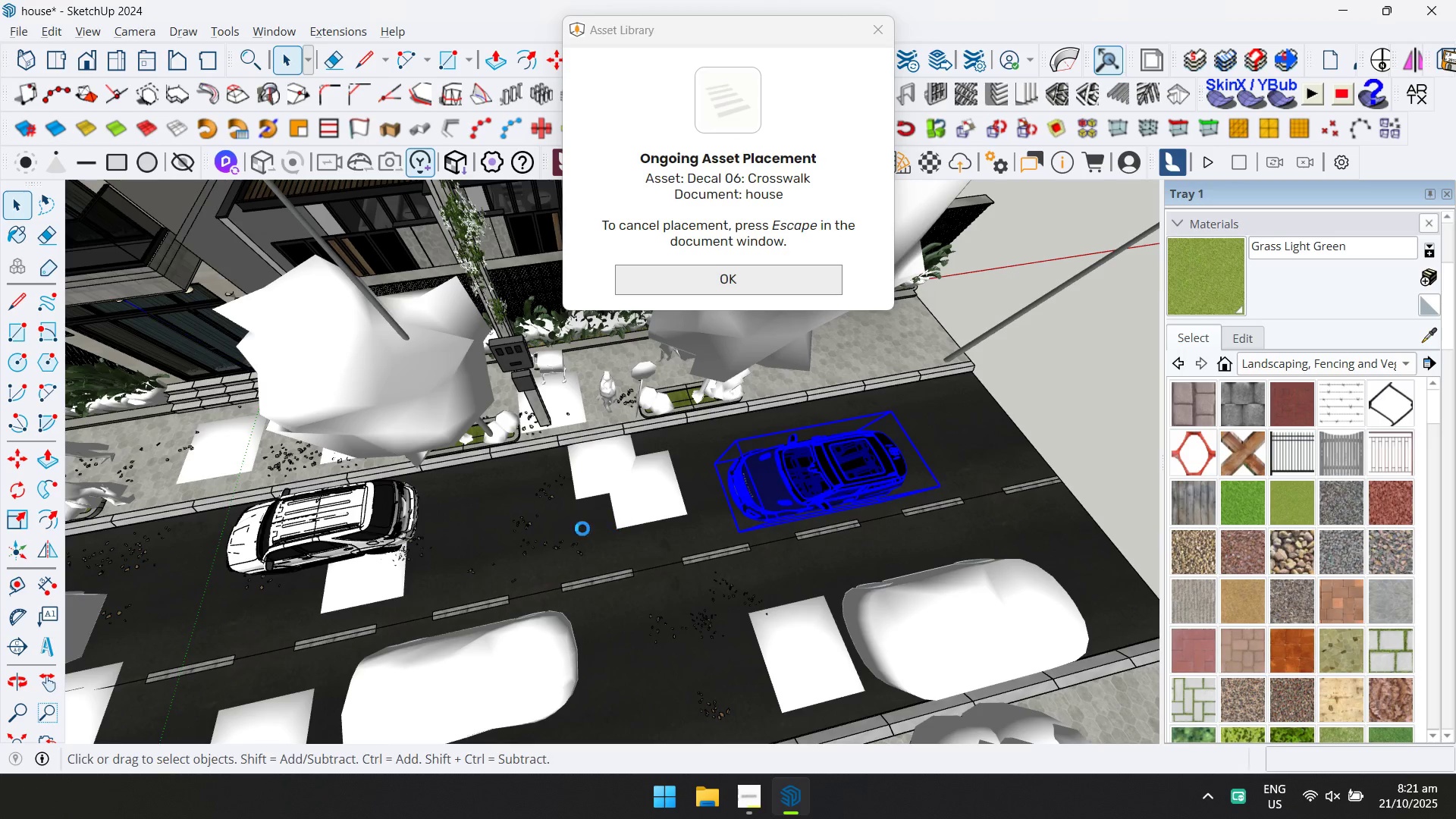 
scroll: coordinate [563, 535], scroll_direction: up, amount: 5.0
 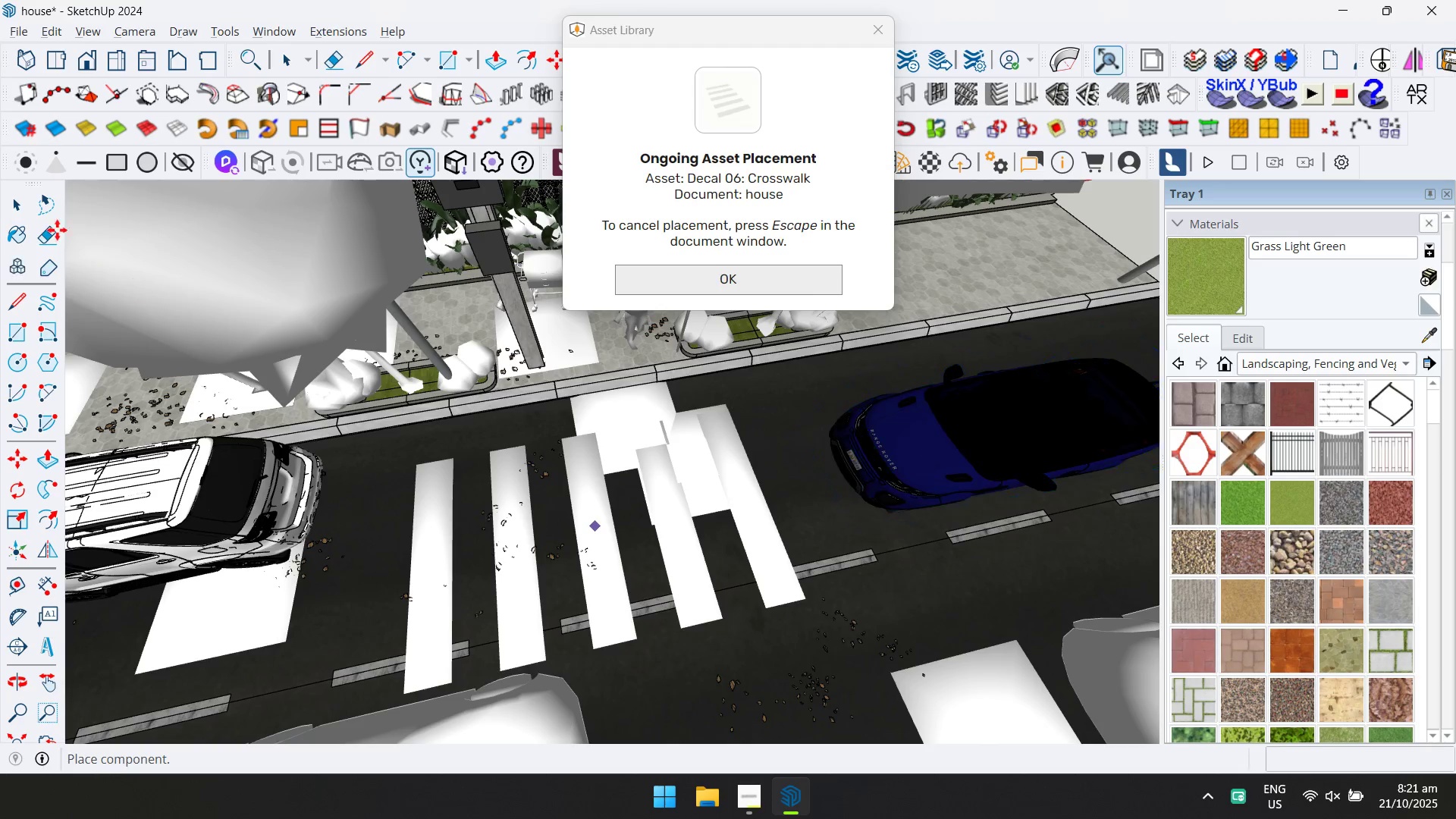 
left_click([20, 206])
 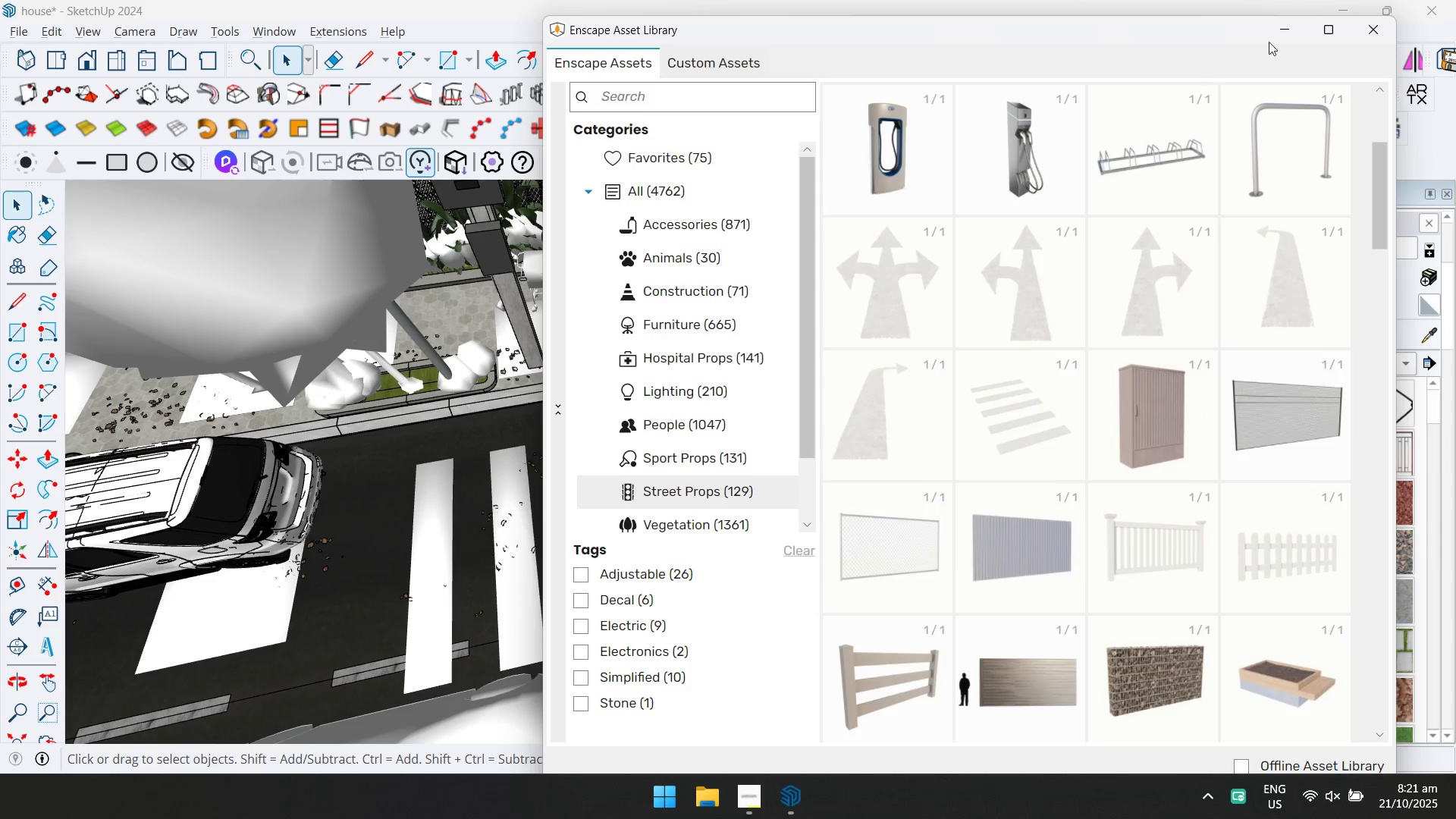 
left_click([1288, 35])
 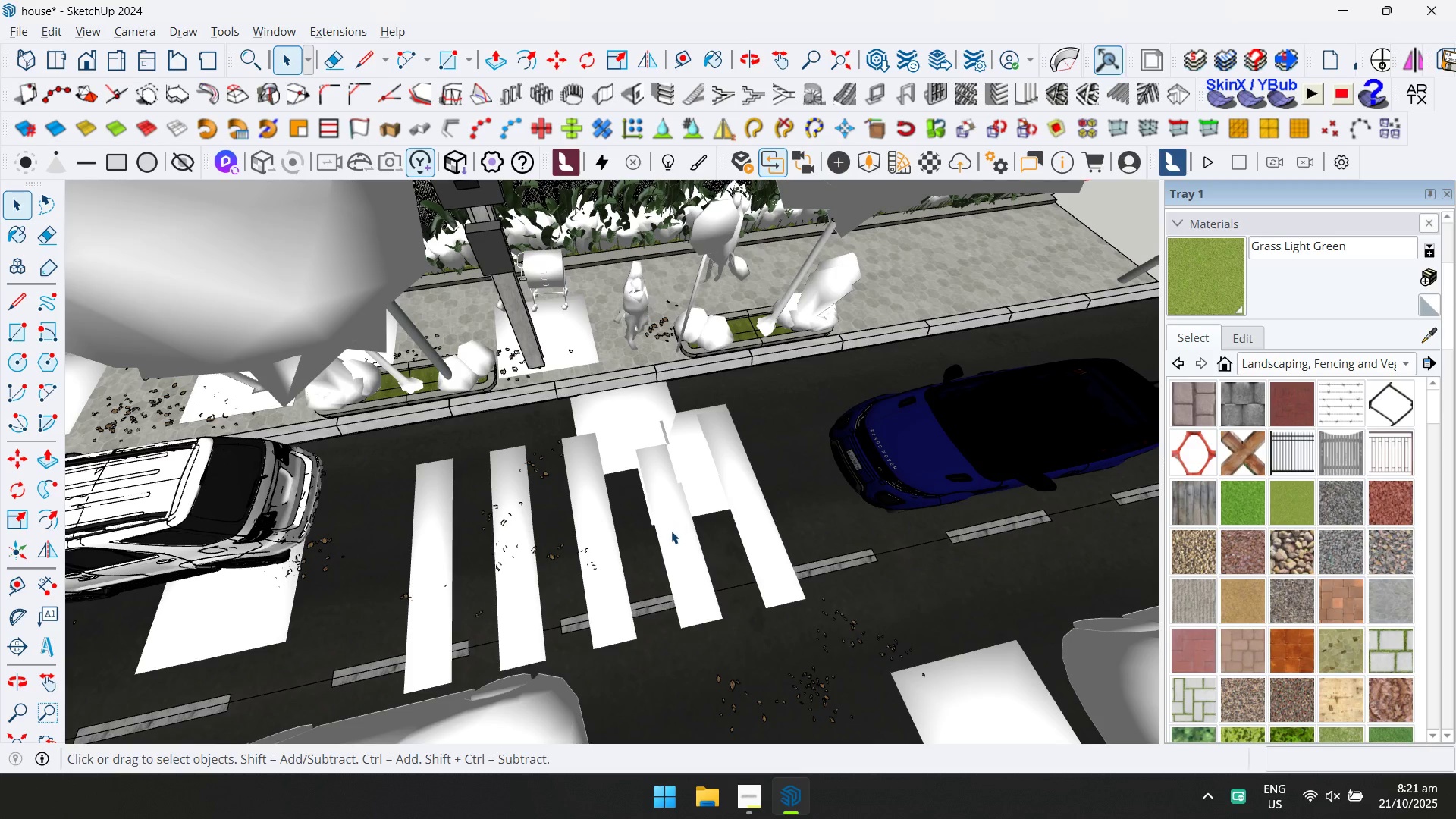 
left_click([672, 533])
 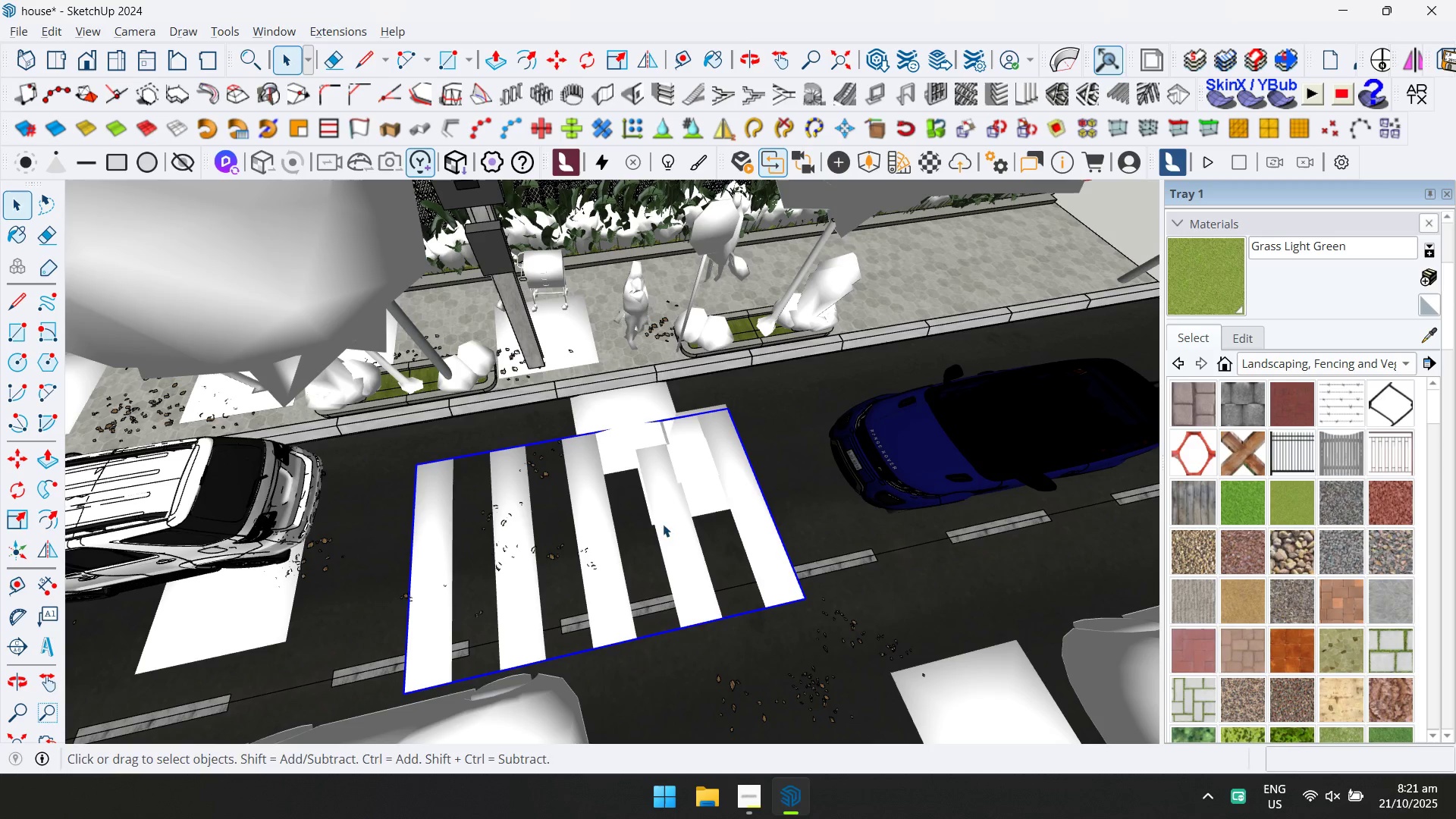 
key(Q)
 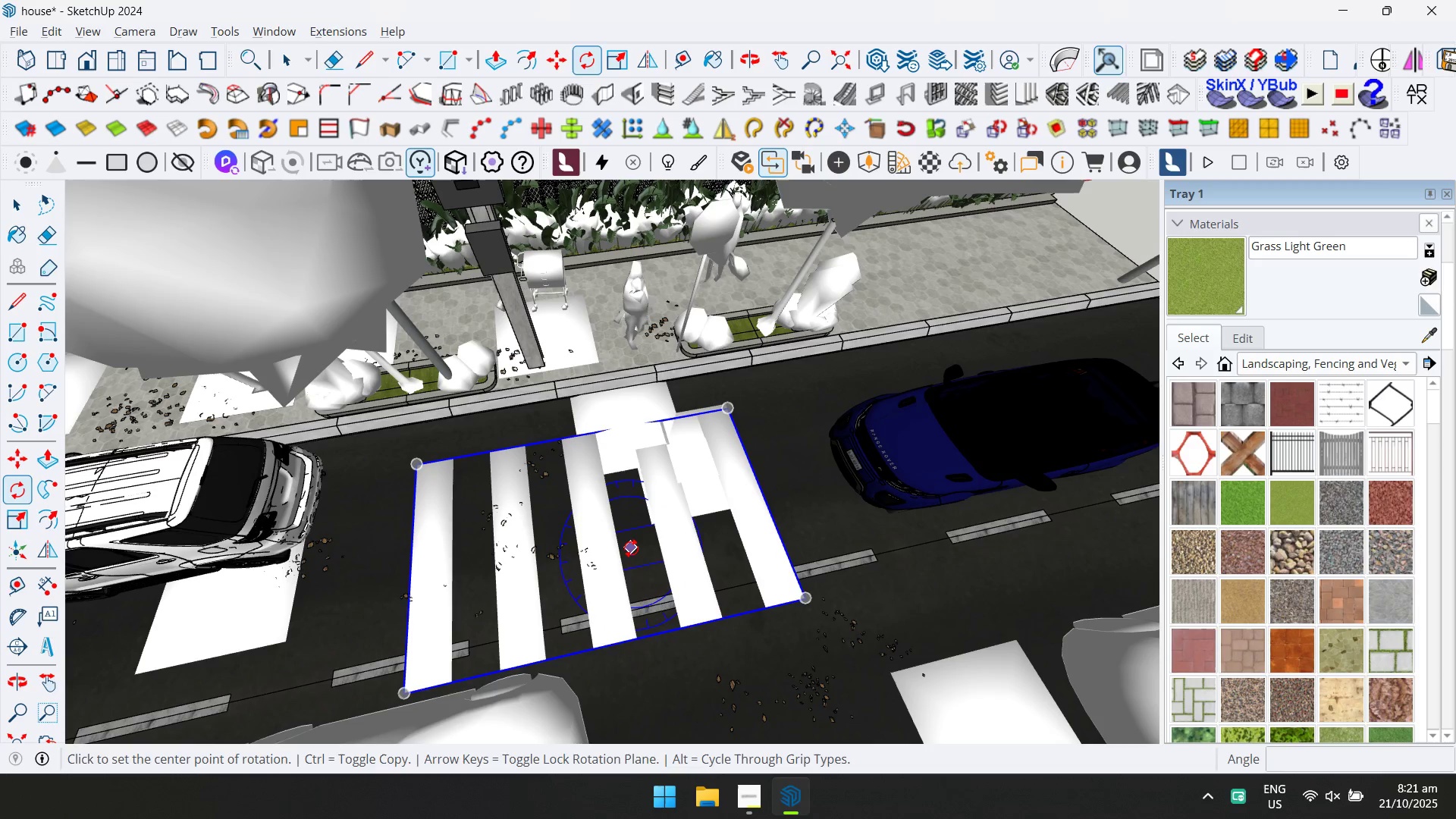 
left_click([631, 548])
 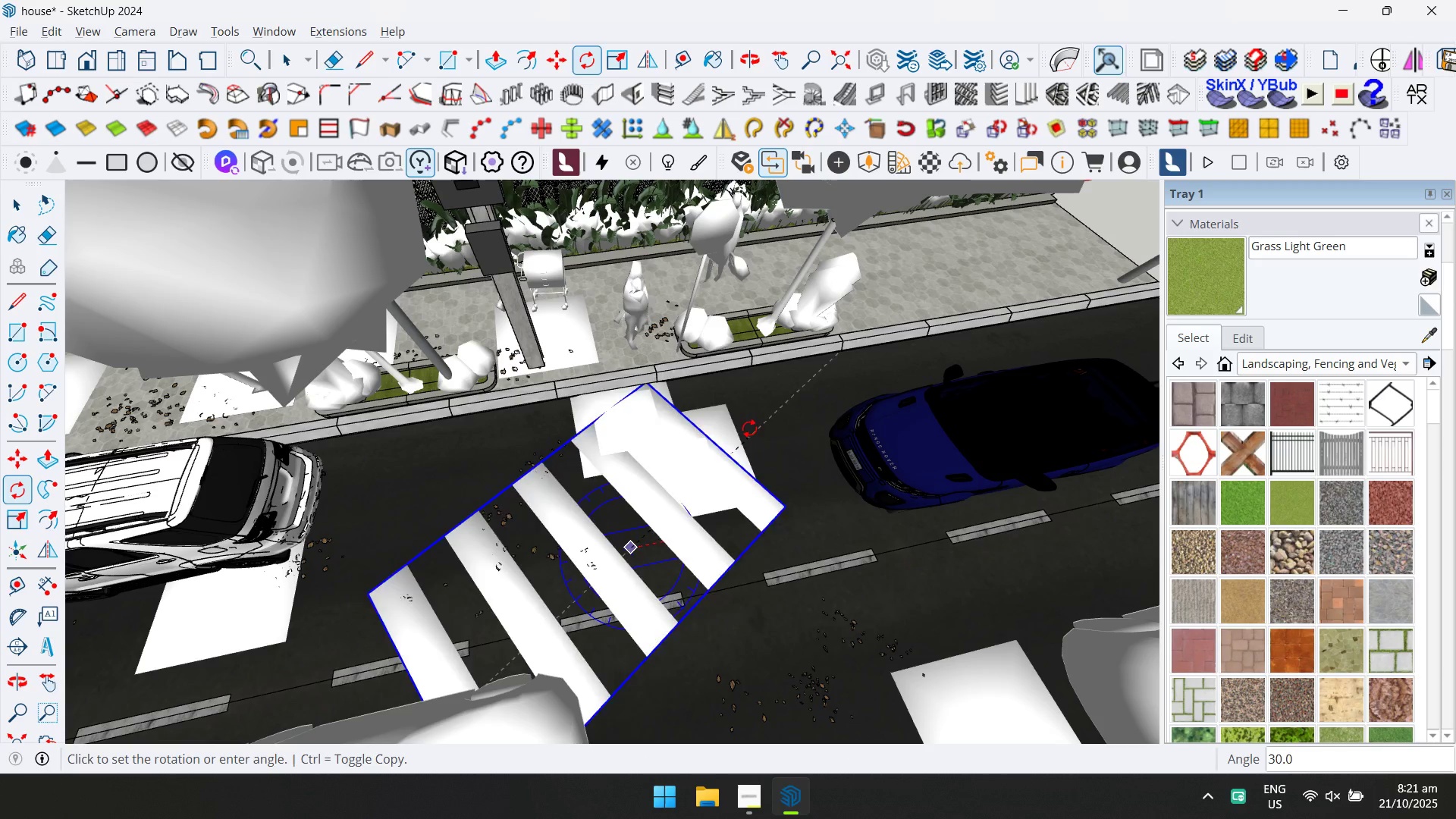 
key(Escape)
 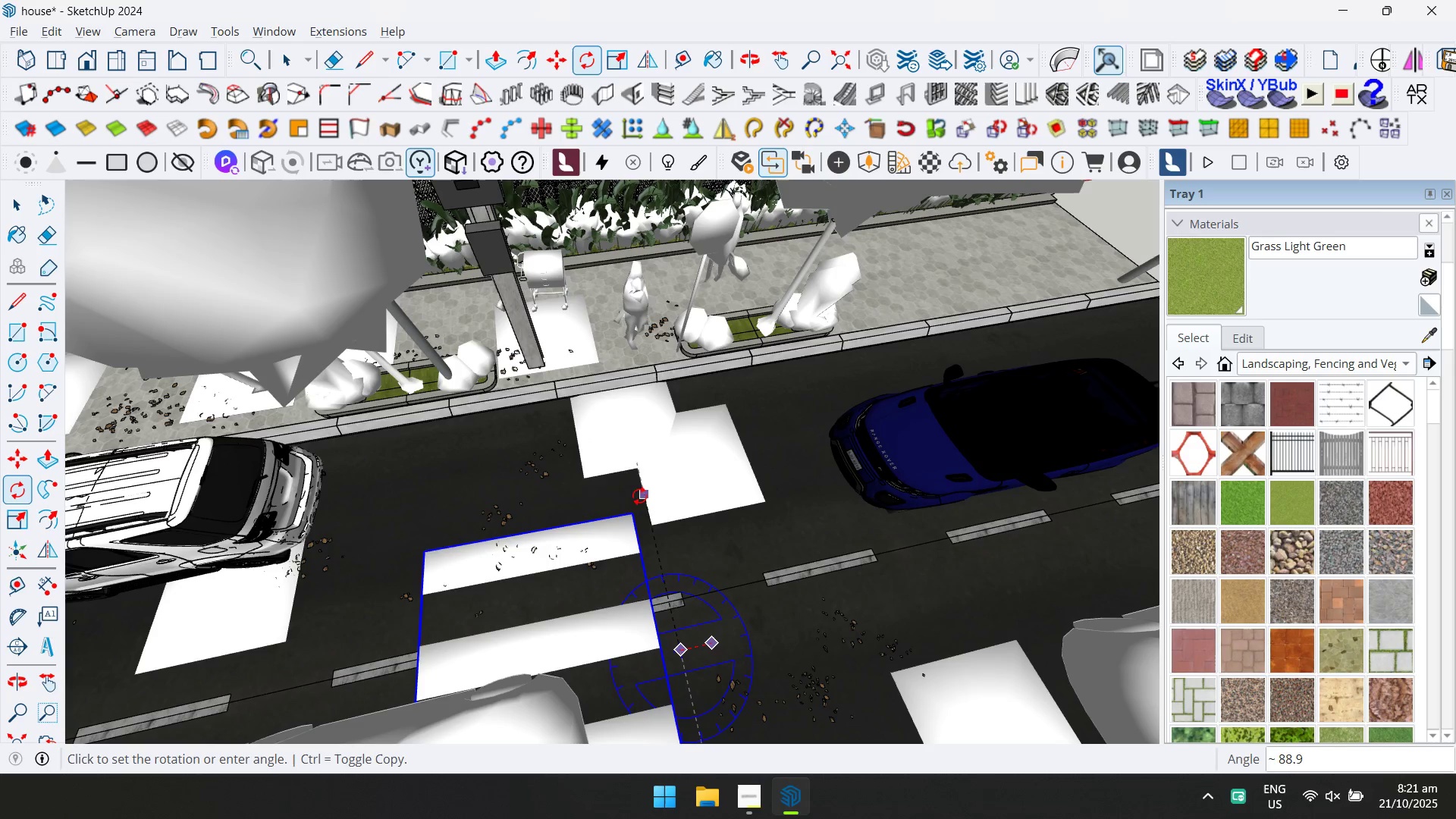 
left_click([654, 544])
 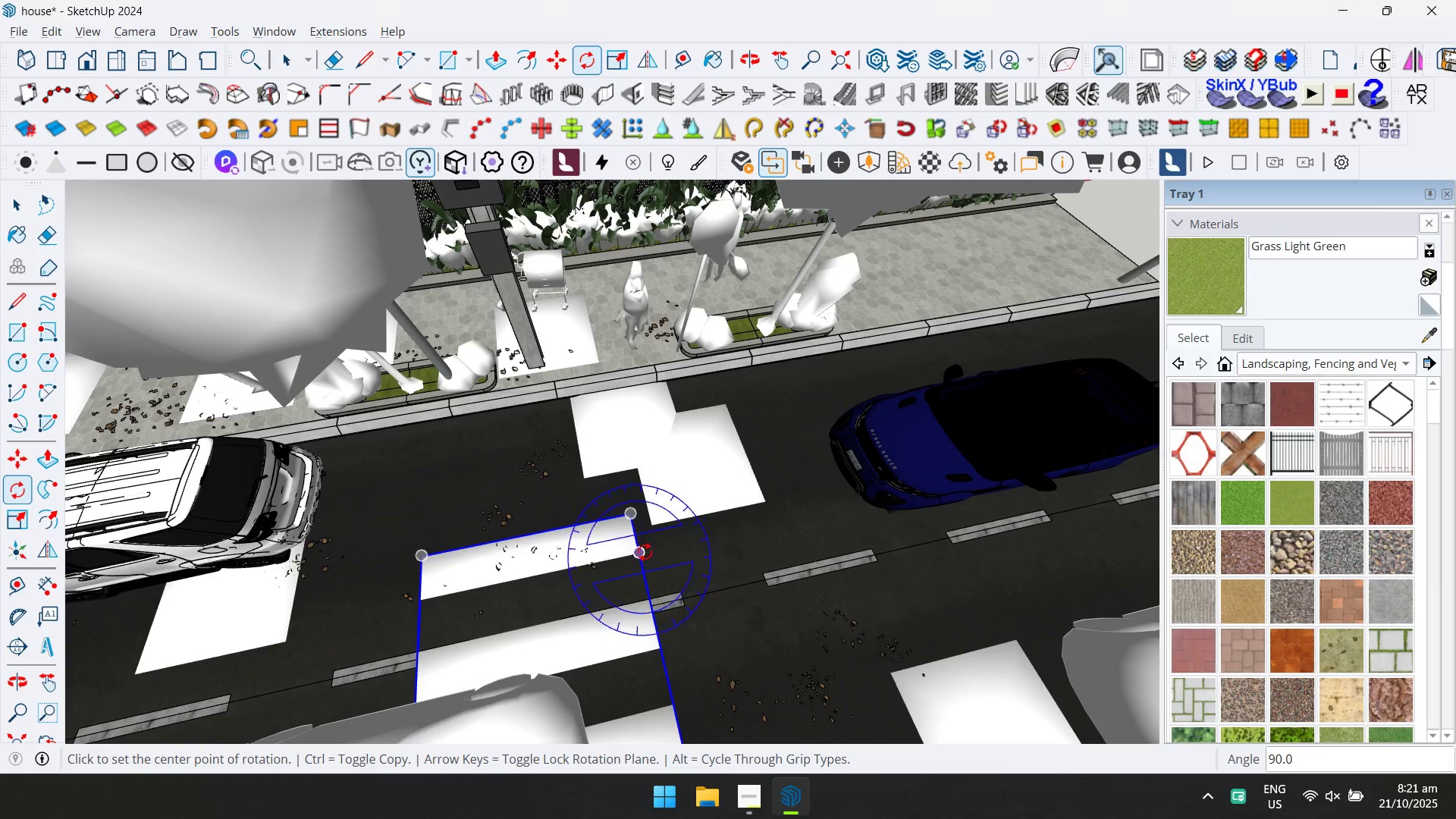 
key(M)
 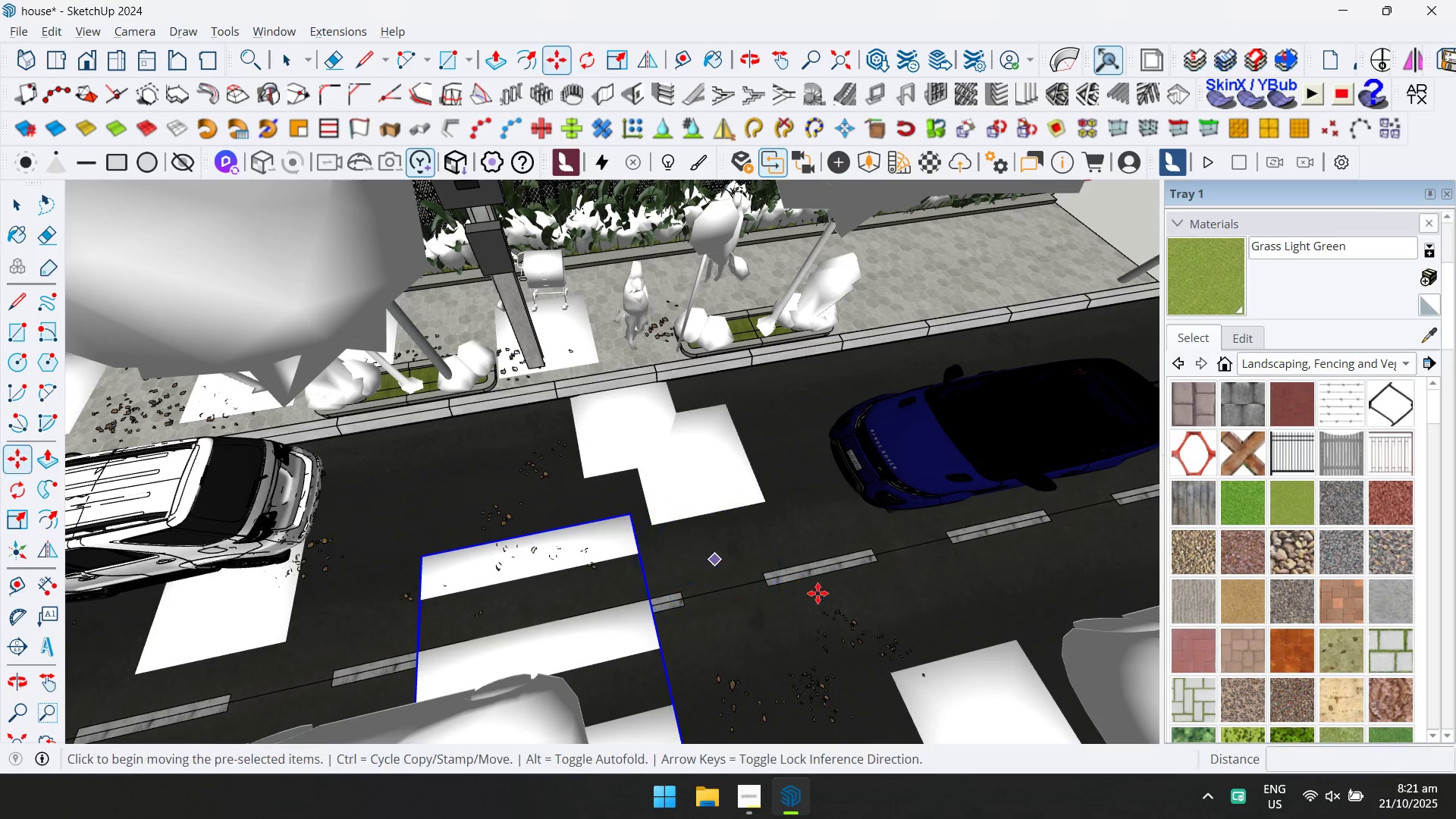 
left_click_drag(start_coordinate=[817, 594], to_coordinate=[825, 571])
 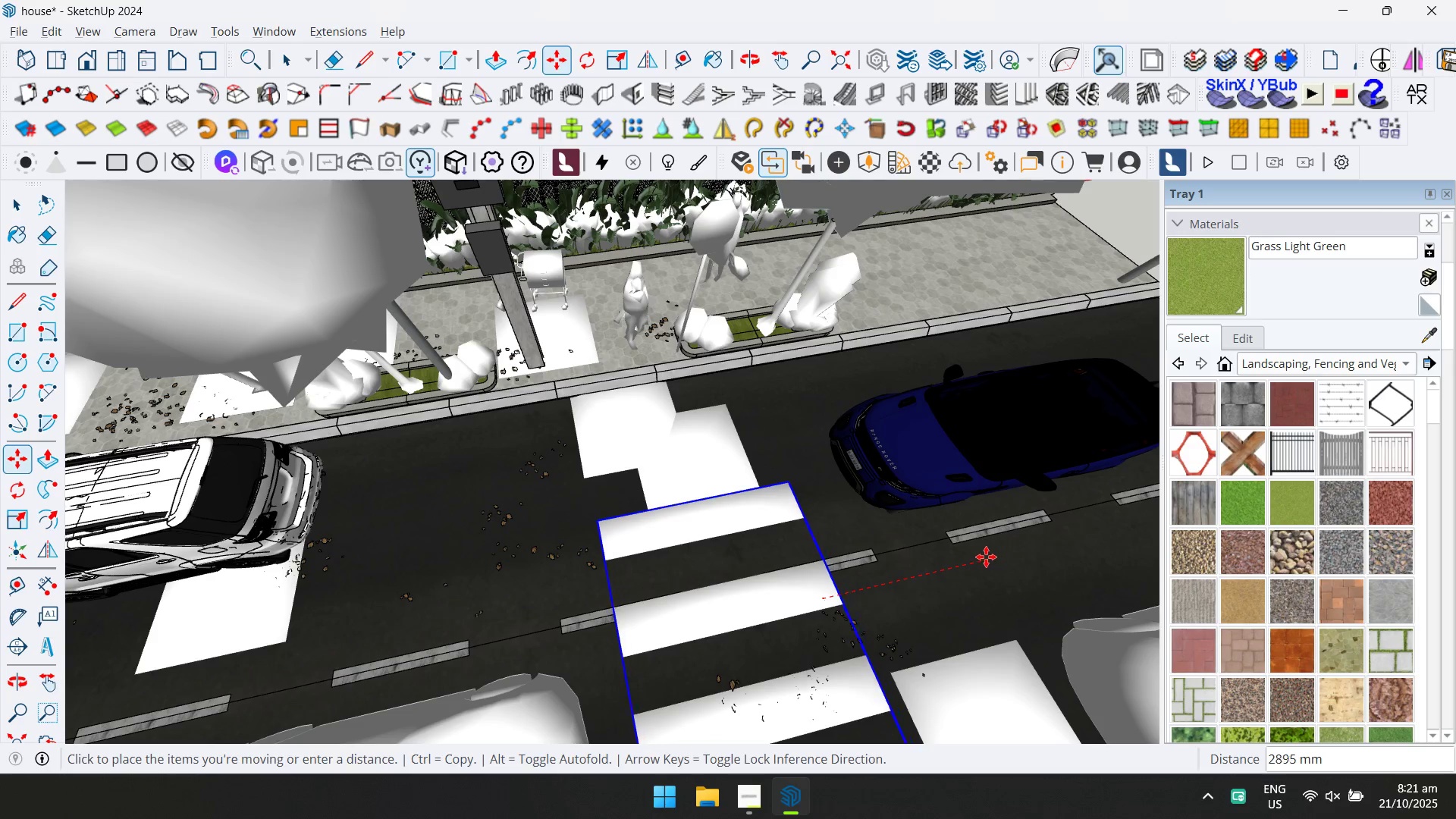 
left_click([953, 564])
 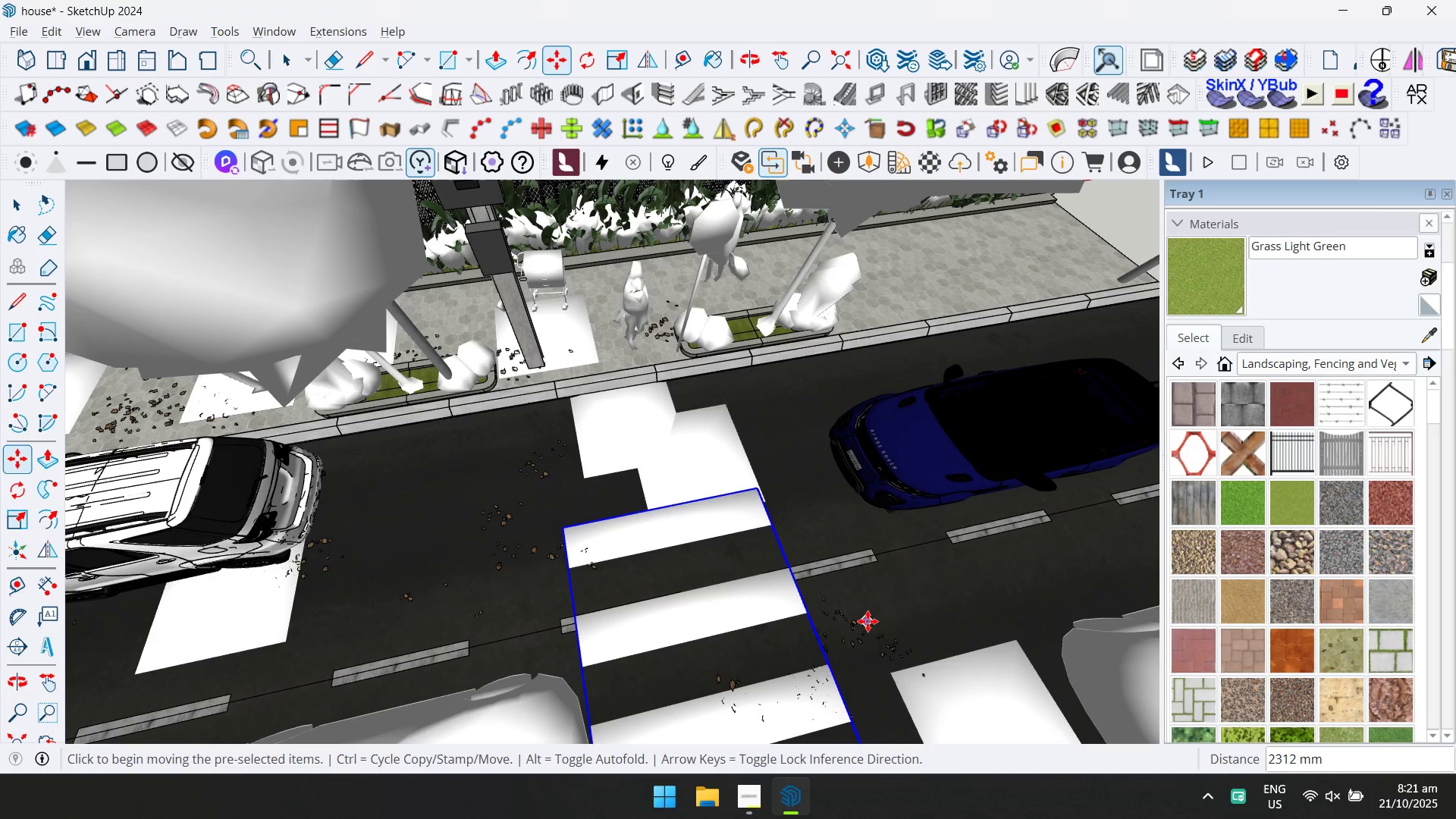 
left_click_drag(start_coordinate=[868, 626], to_coordinate=[865, 623])
 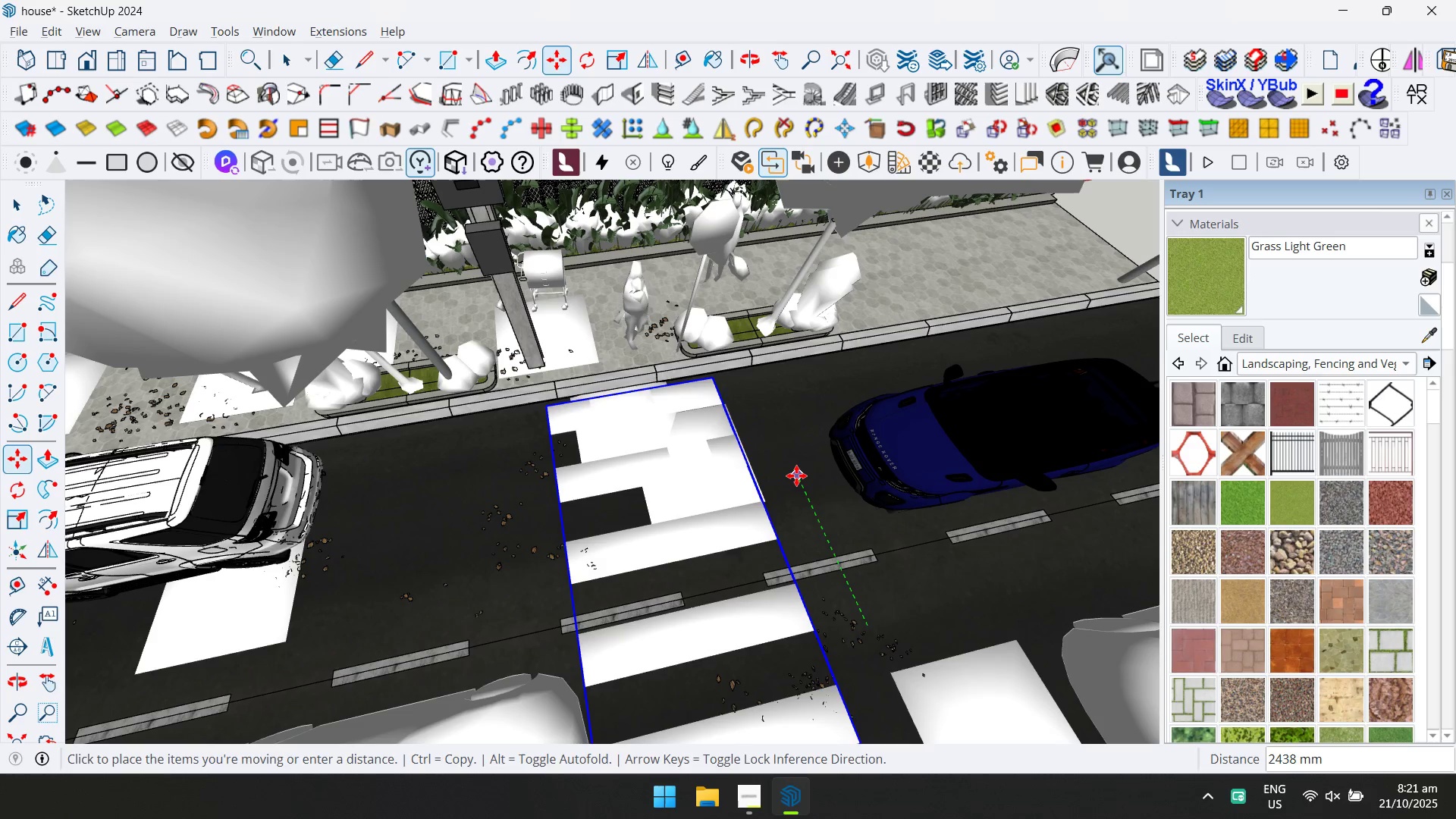 
left_click([796, 475])
 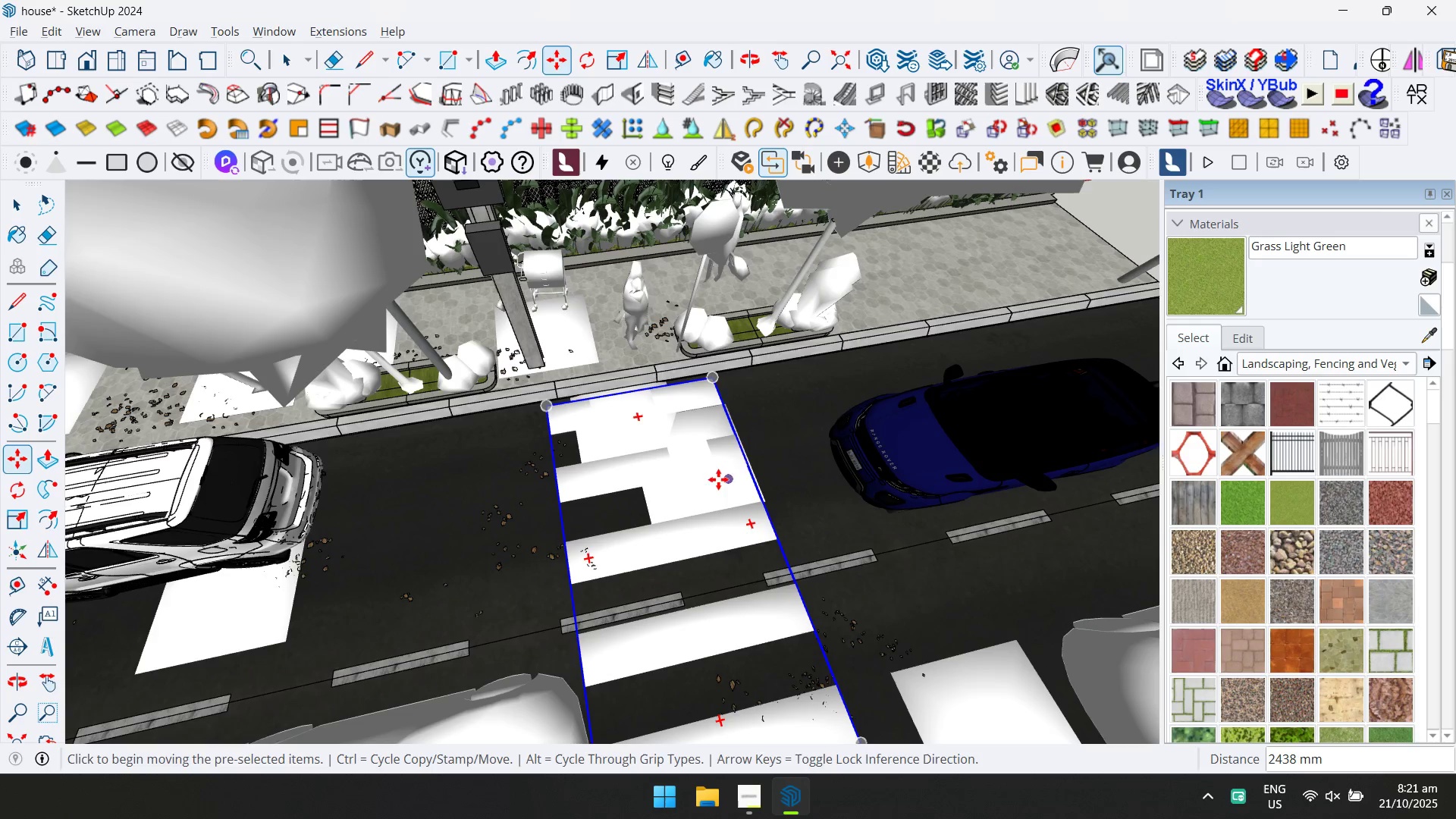 
scroll: coordinate [526, 454], scroll_direction: down, amount: 1.0
 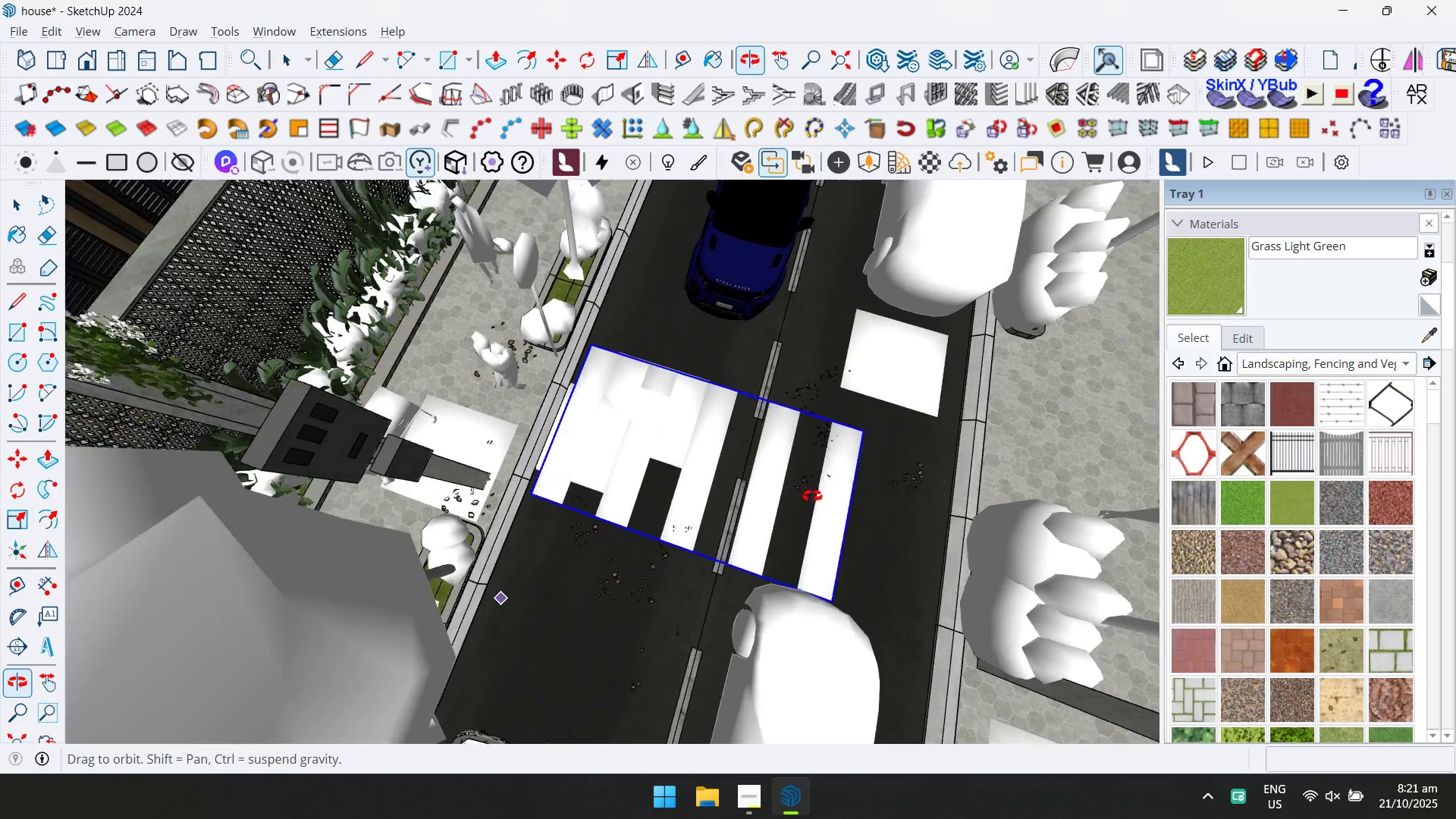 
key(S)
 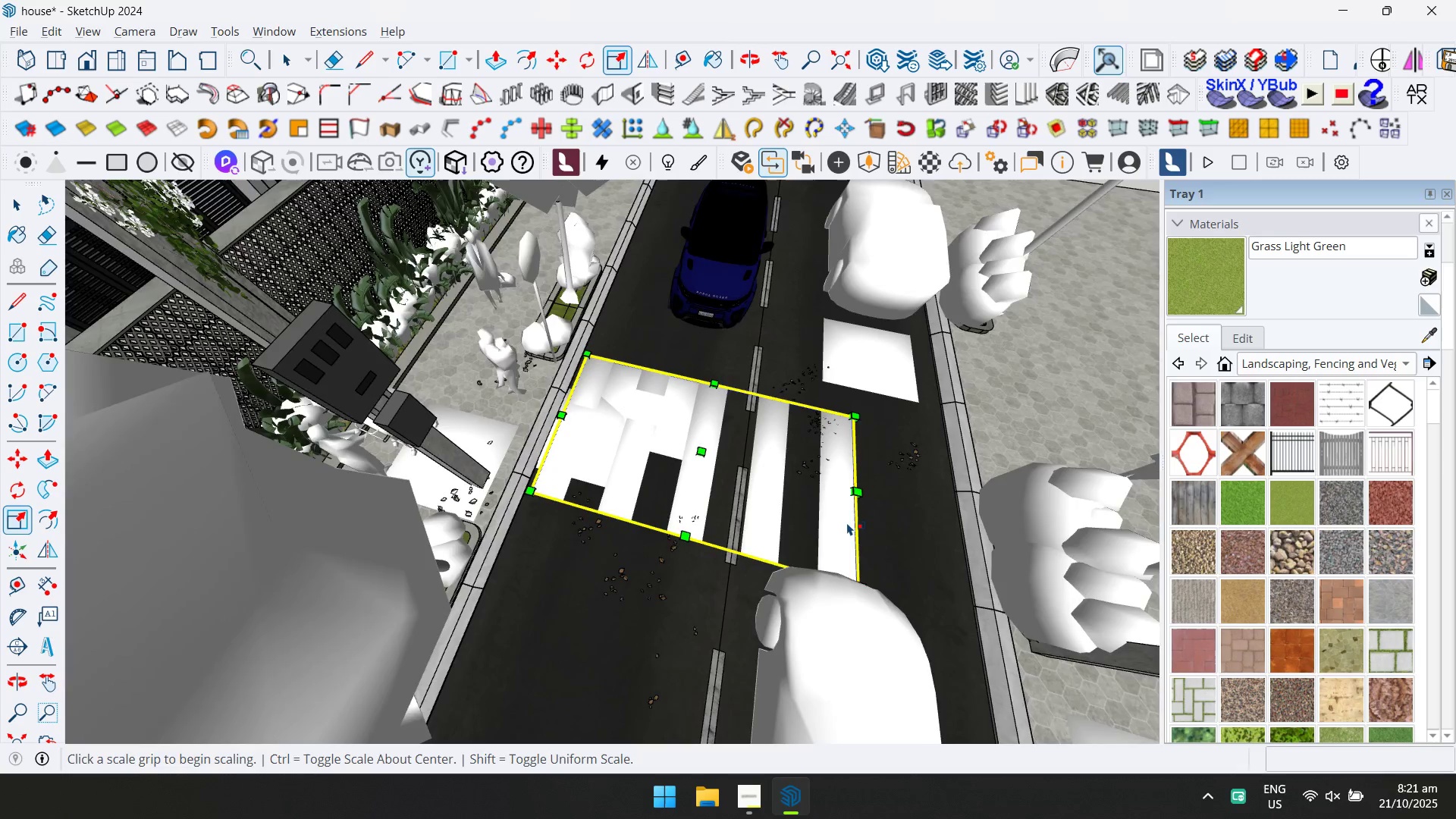 
scroll: coordinate [856, 482], scroll_direction: up, amount: 12.0
 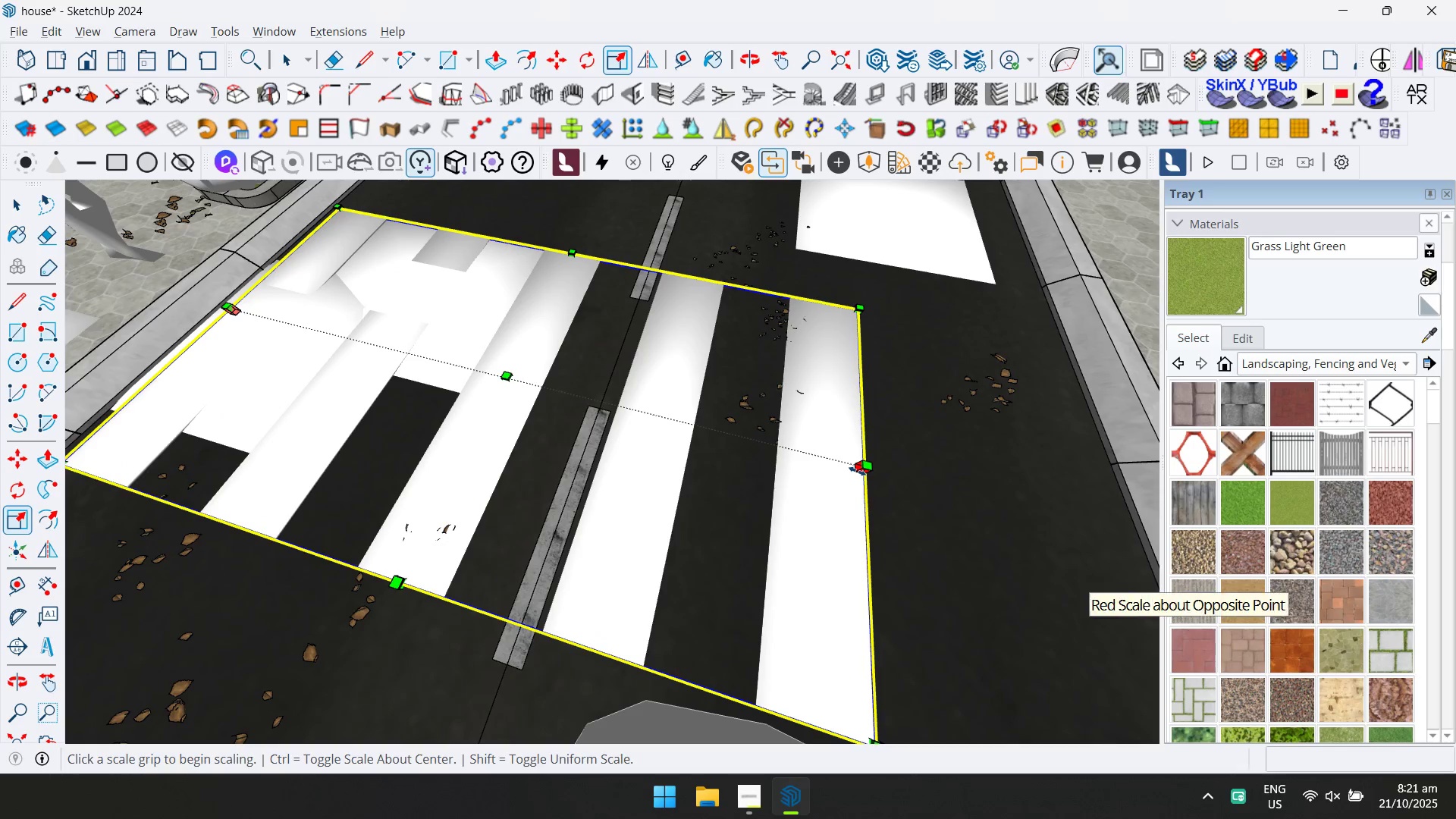 
left_click([857, 471])
 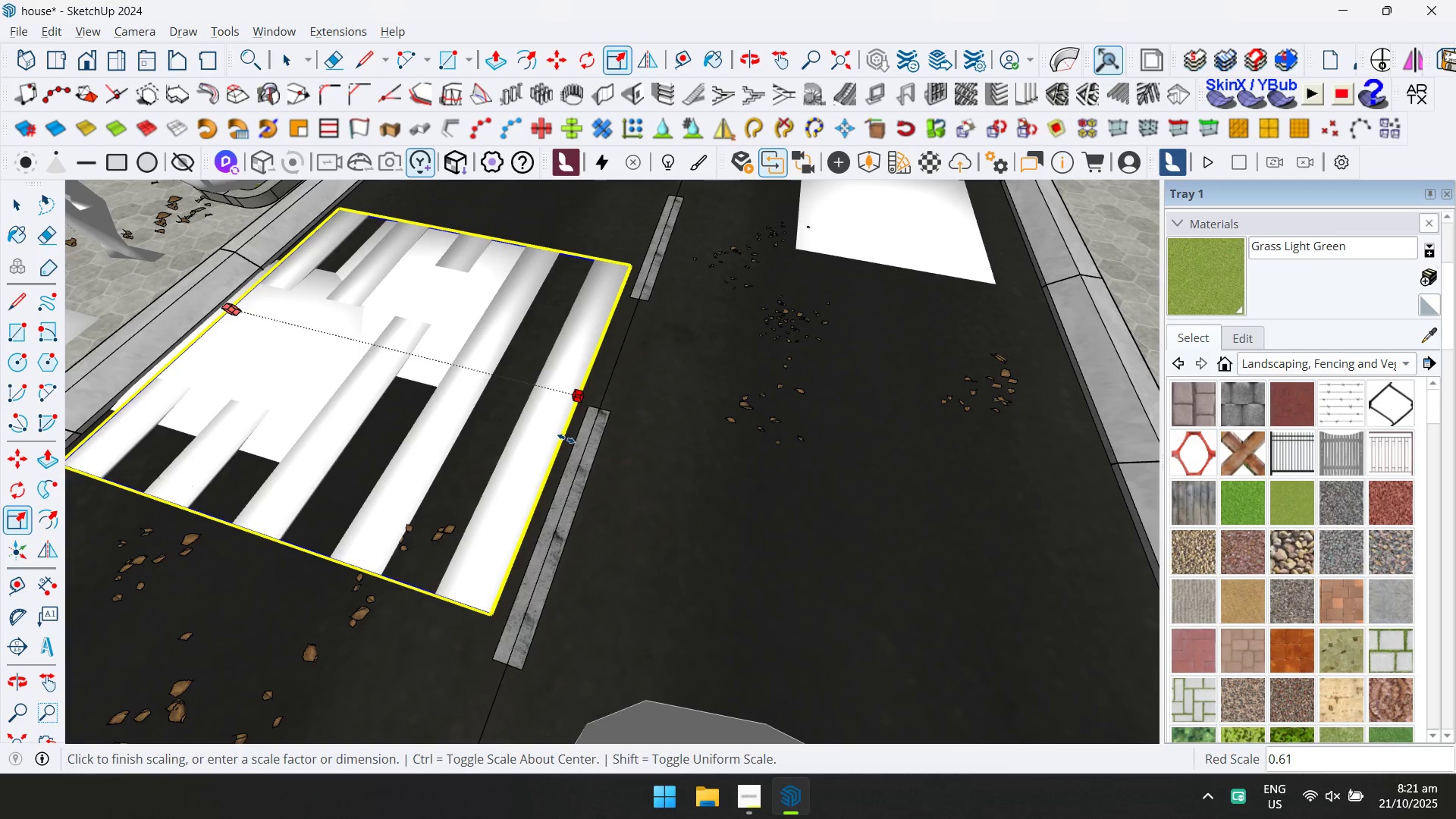 
left_click([564, 437])
 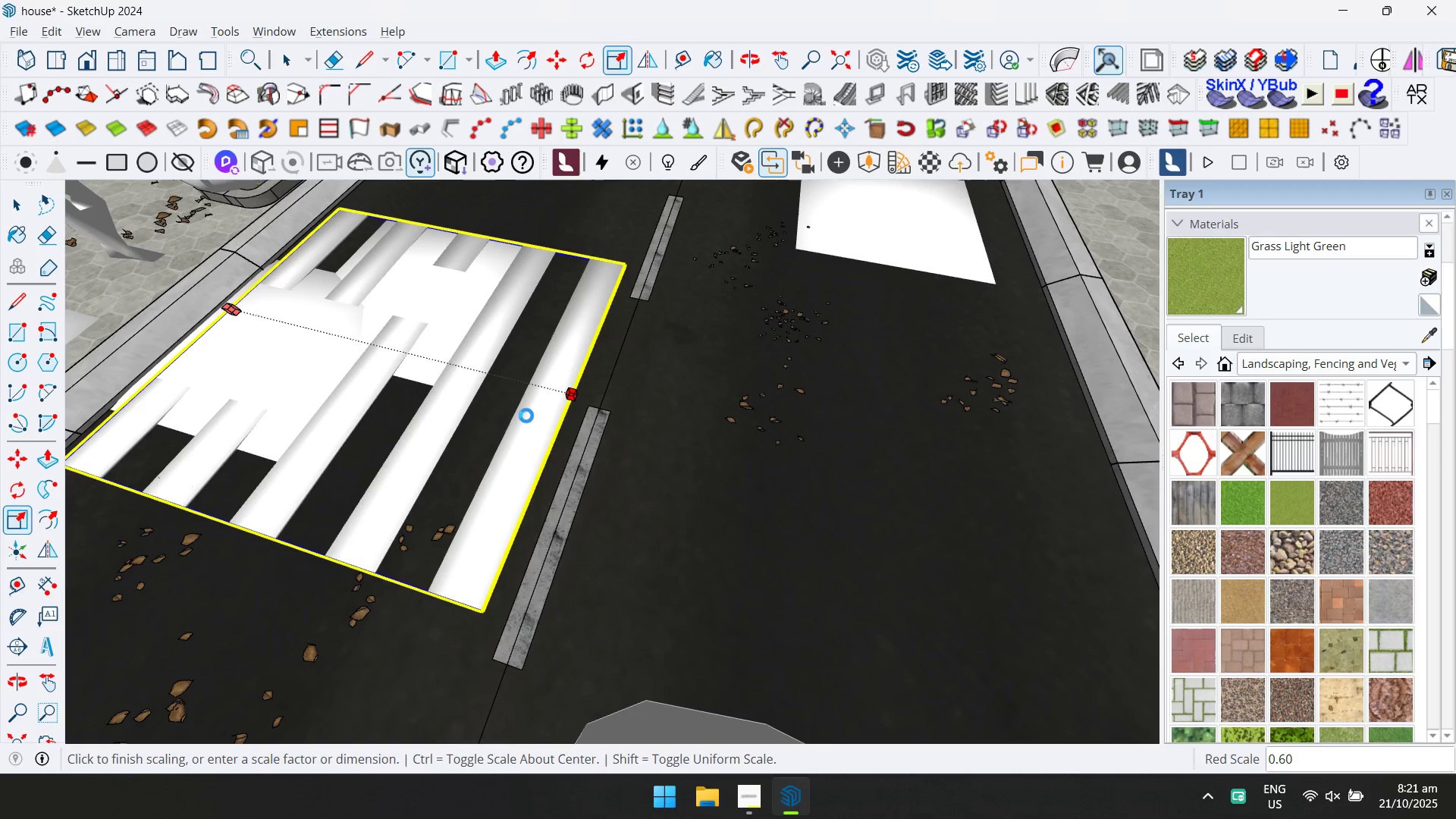 
scroll: coordinate [496, 381], scroll_direction: down, amount: 3.0
 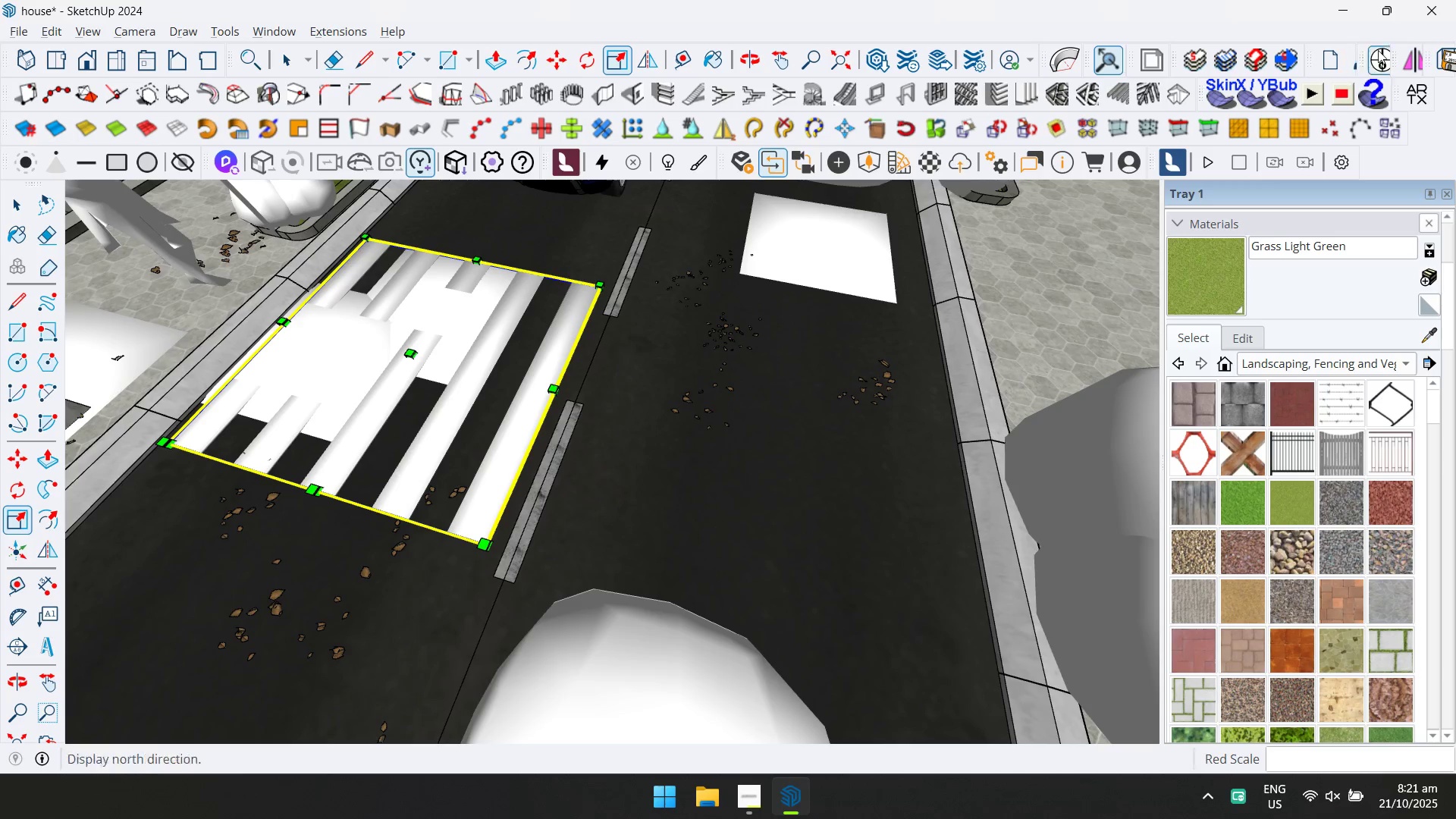 
left_click([1407, 55])
 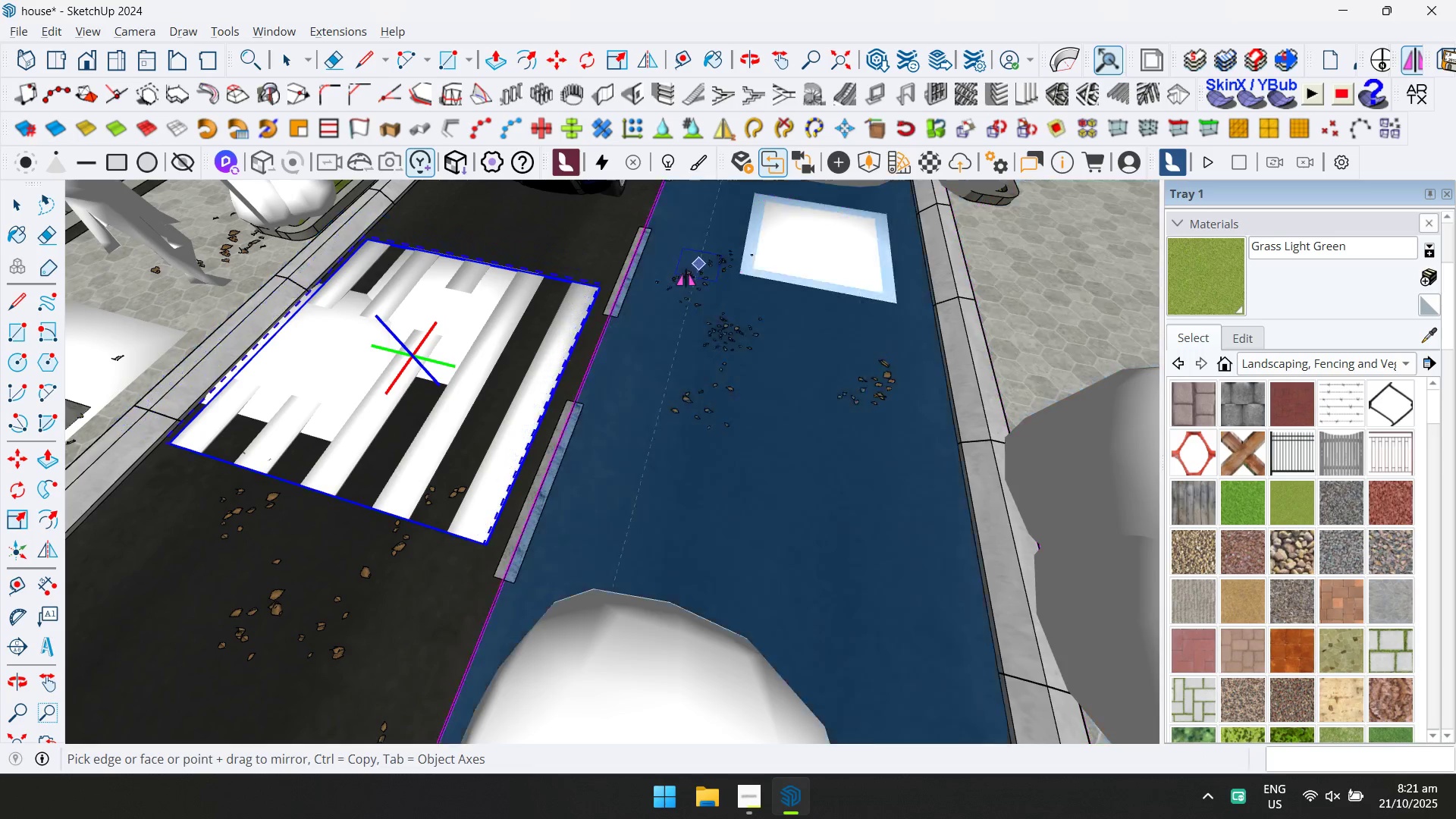 
scroll: coordinate [594, 328], scroll_direction: up, amount: 5.0
 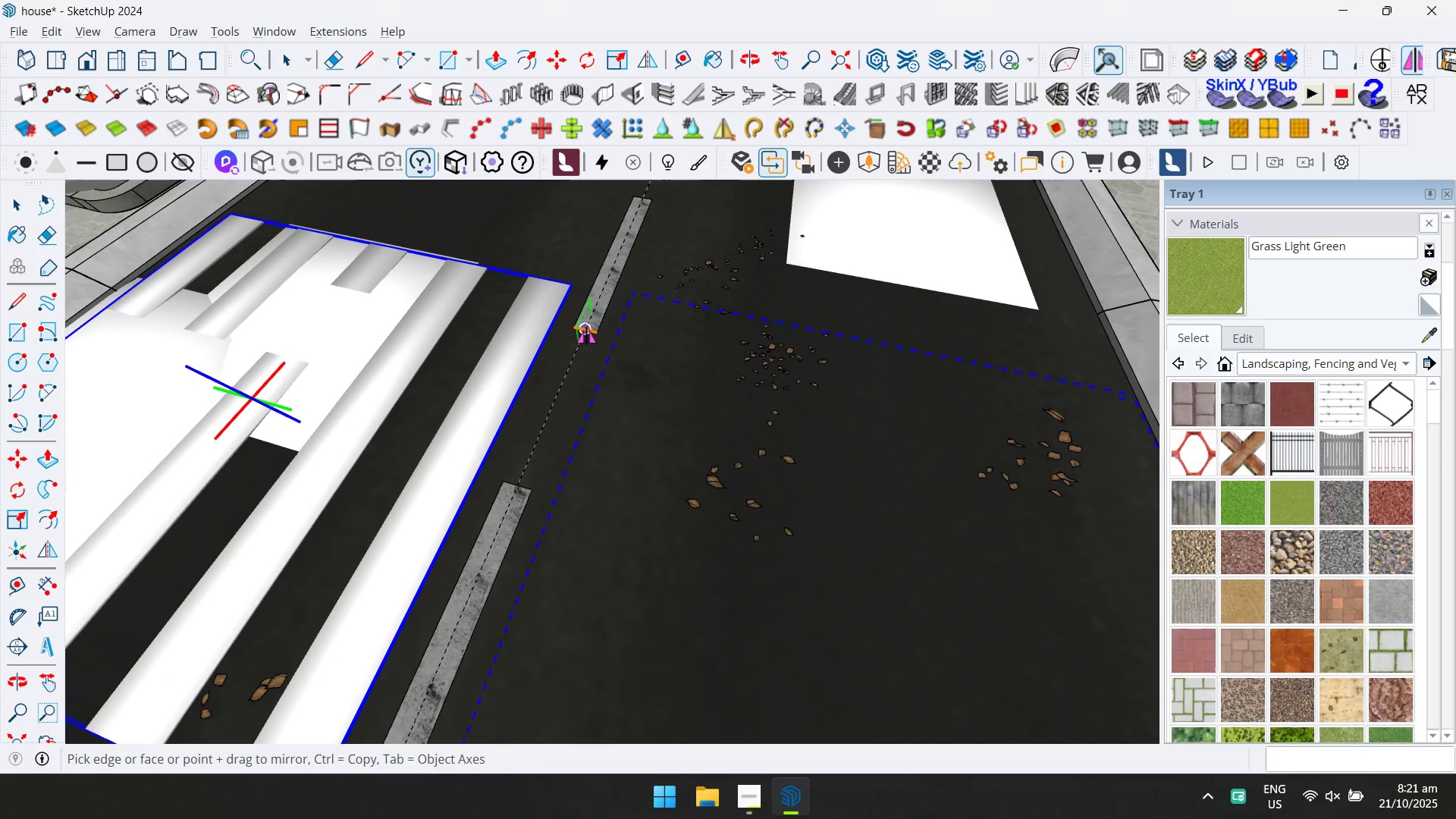 
key(Control+ControlLeft)
 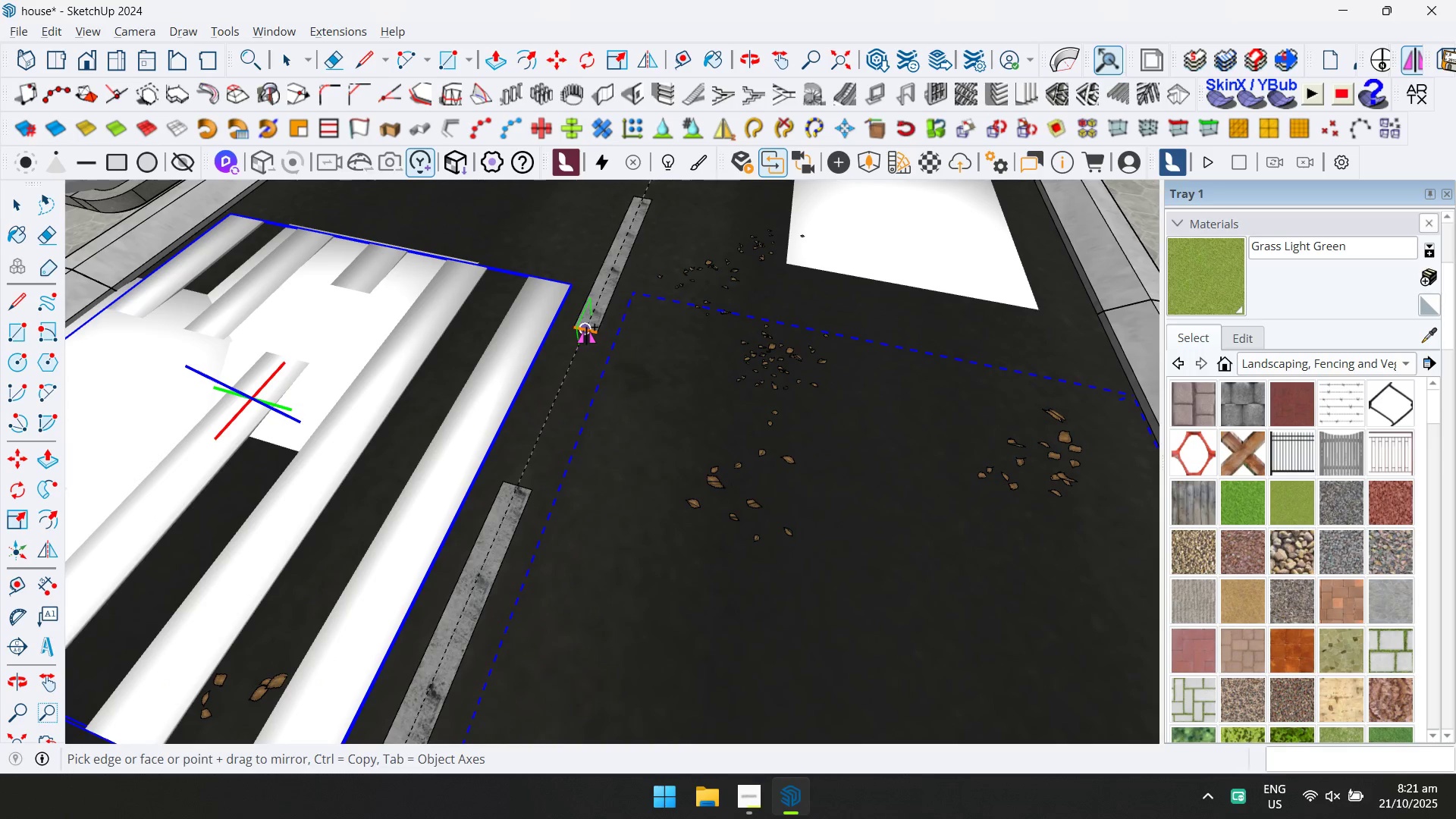 
left_click([586, 328])
 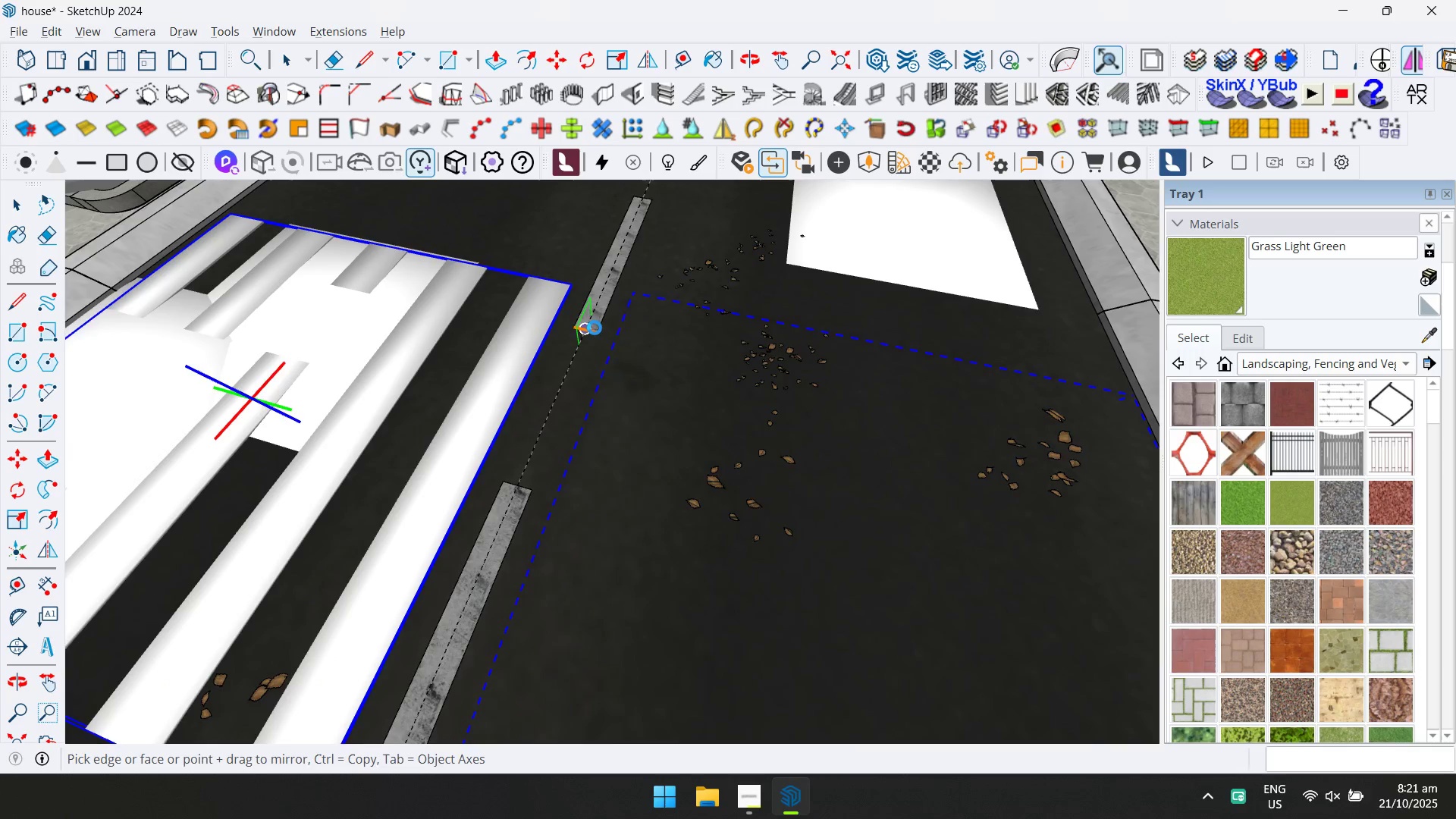 
scroll: coordinate [504, 325], scroll_direction: down, amount: 13.0
 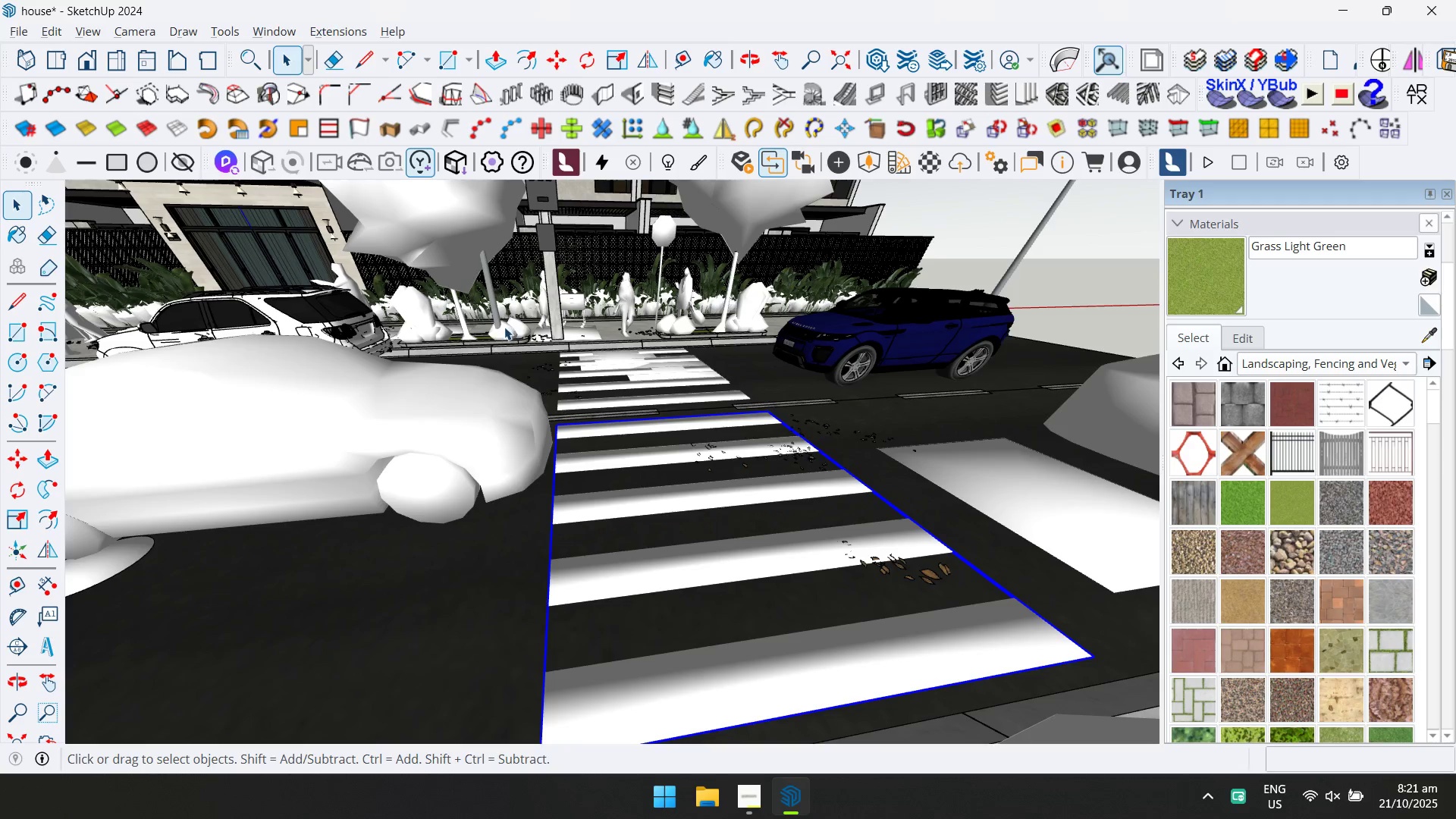 
hold_key(key=ShiftLeft, duration=0.68)
 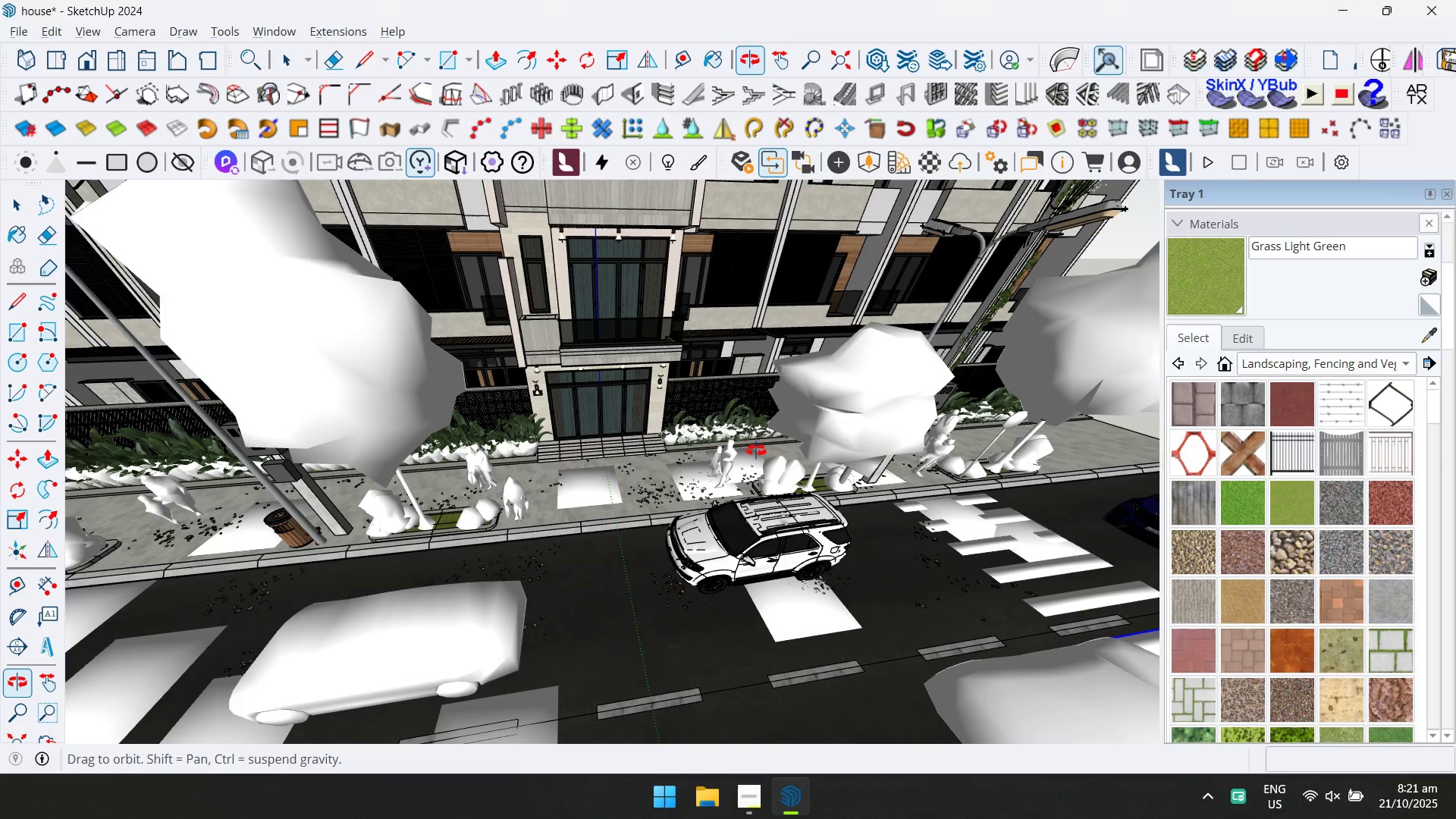 
scroll: coordinate [727, 404], scroll_direction: down, amount: 4.0
 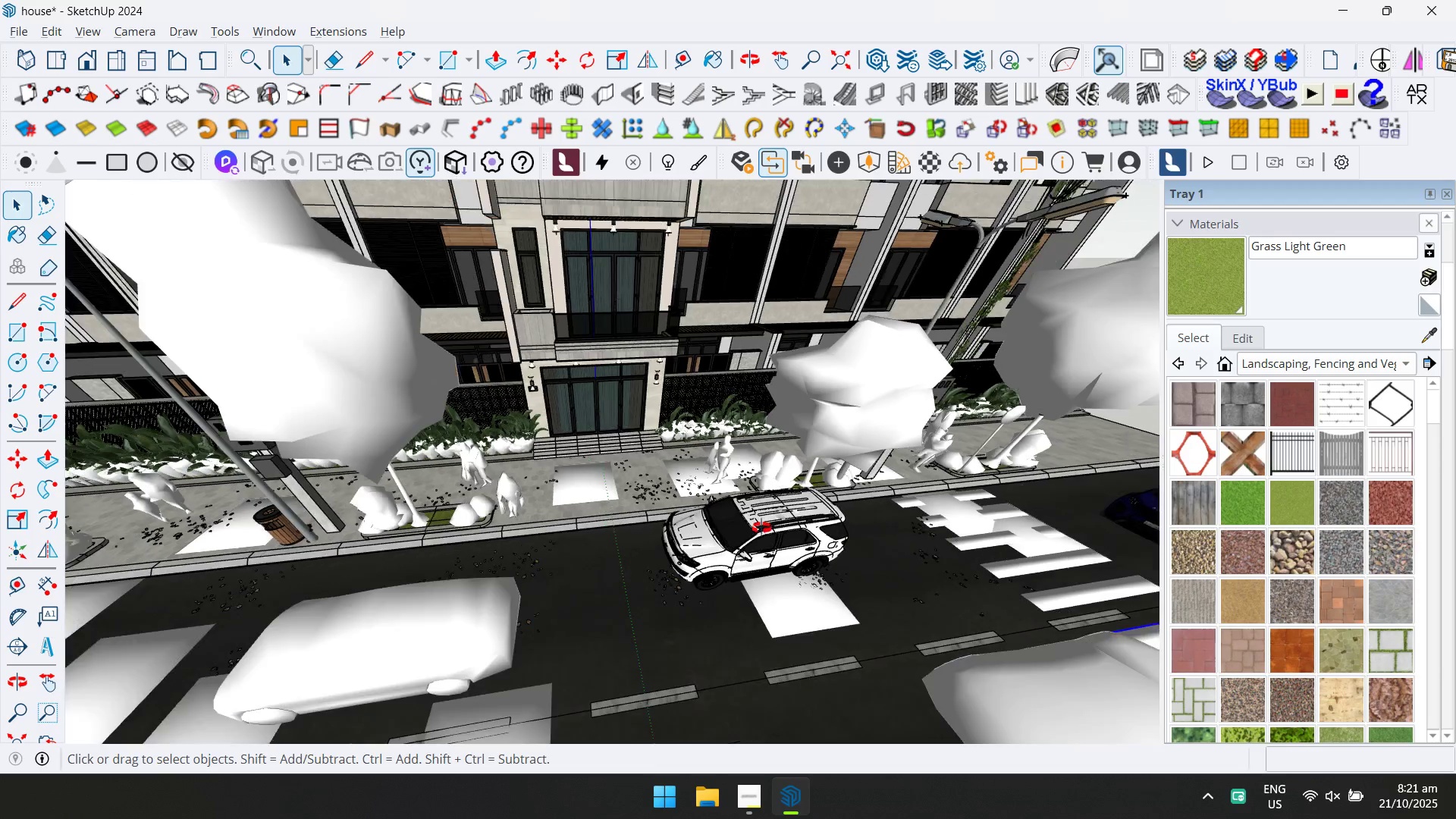 
hold_key(key=ShiftLeft, duration=0.57)
 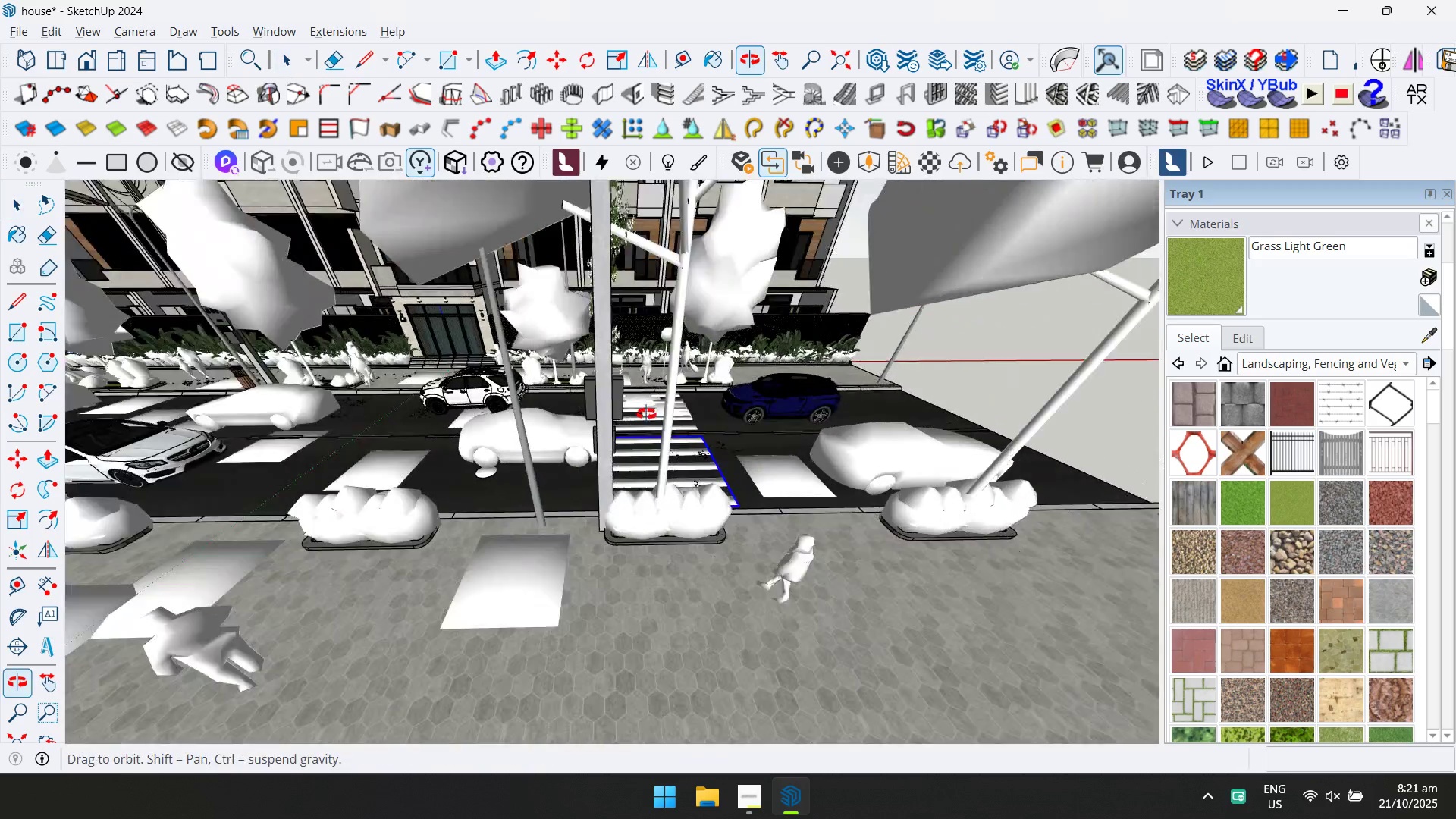 
scroll: coordinate [567, 416], scroll_direction: up, amount: 1.0
 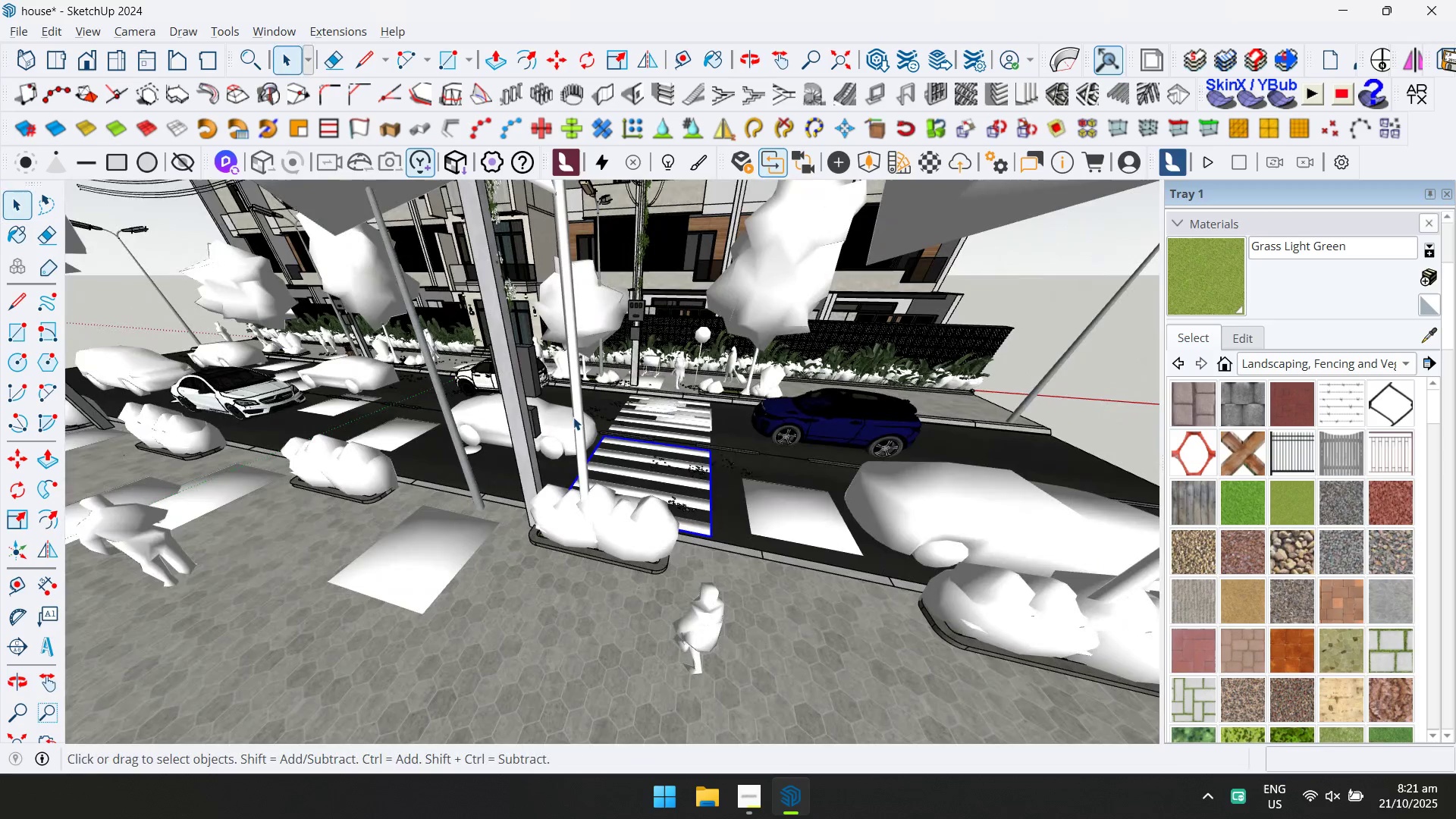 
scroll: coordinate [568, 421], scroll_direction: down, amount: 5.0
 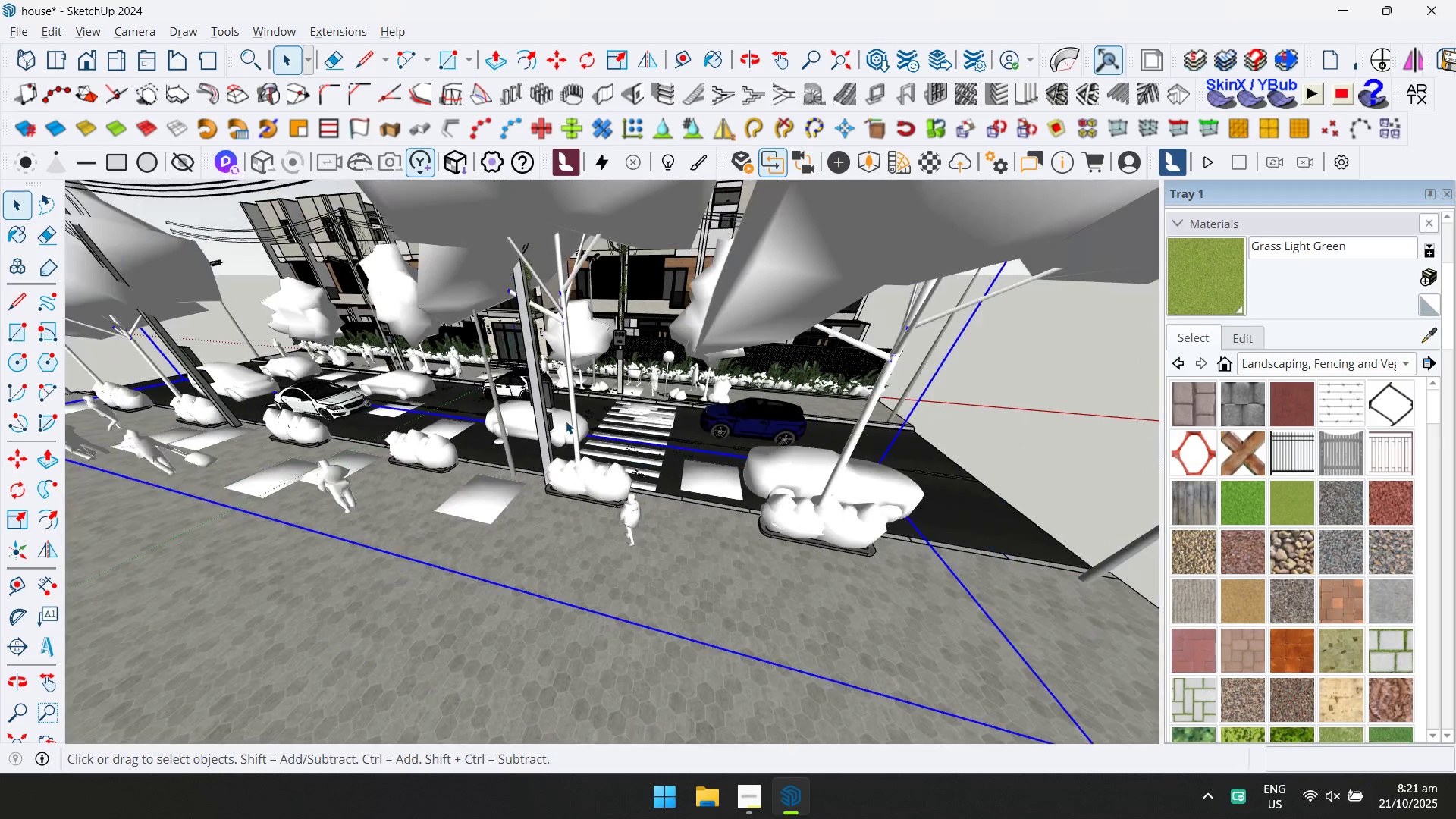 
hold_key(key=ShiftLeft, duration=0.48)
 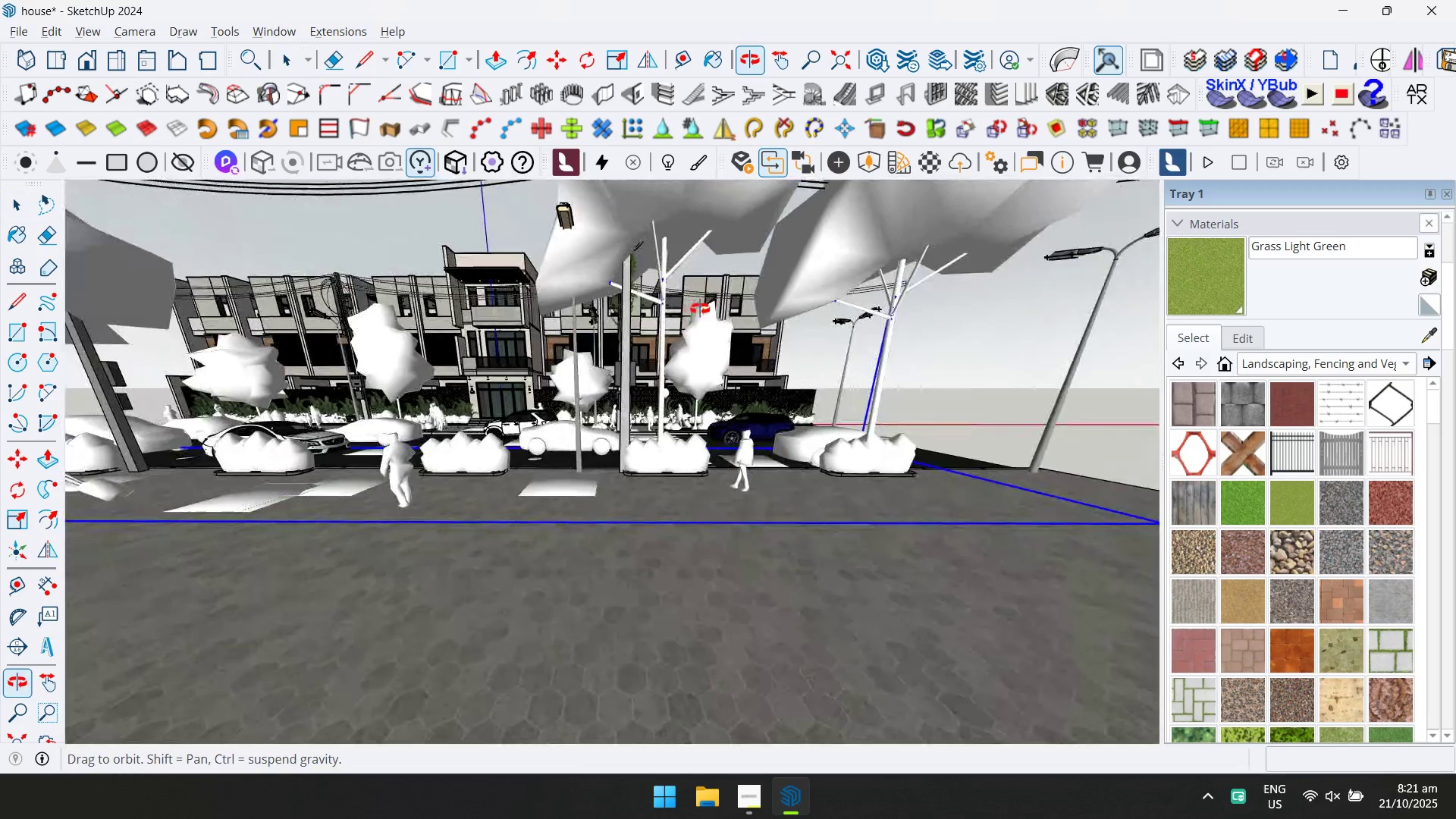 
scroll: coordinate [685, 384], scroll_direction: up, amount: 4.0
 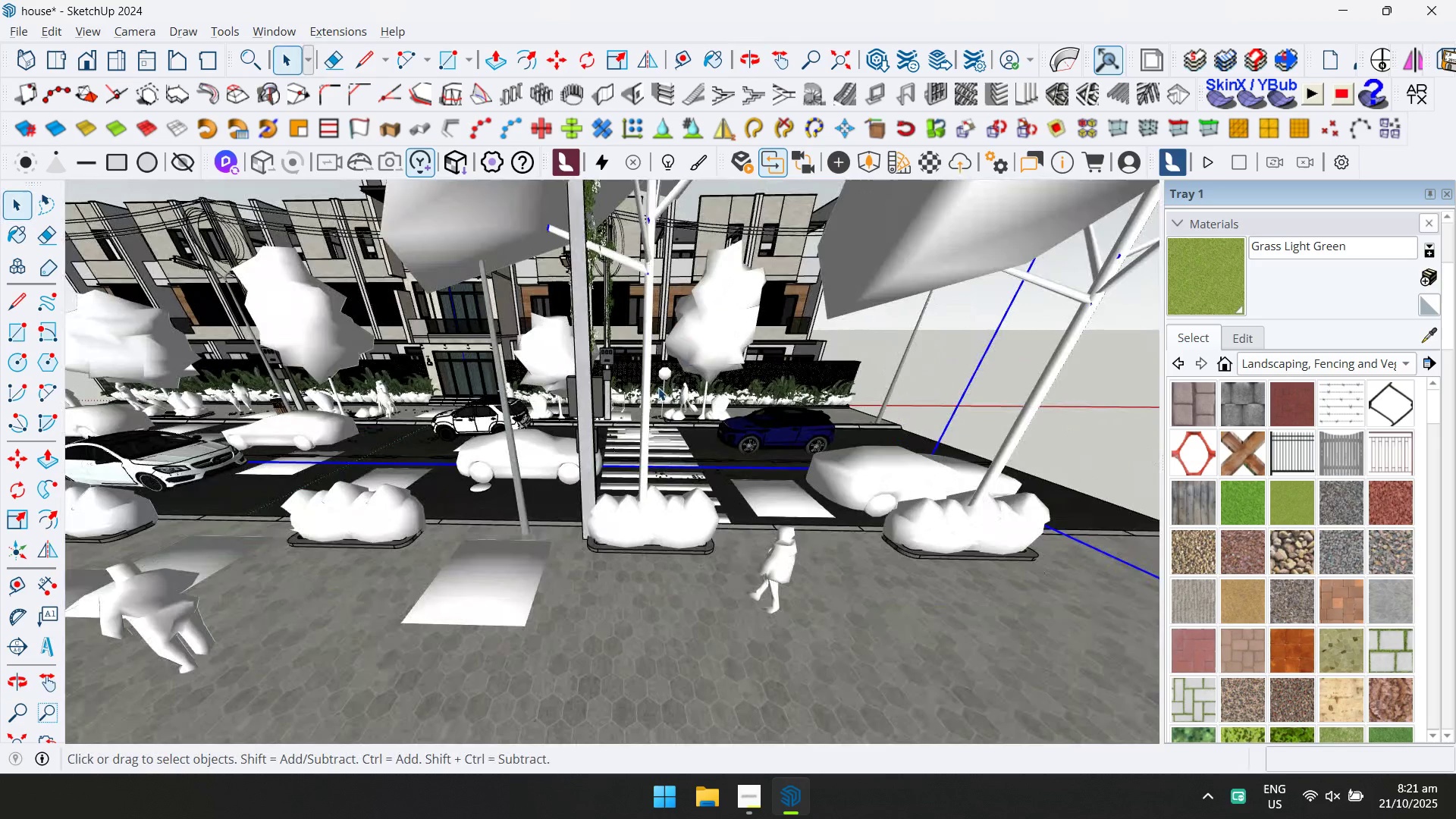 
scroll: coordinate [635, 393], scroll_direction: down, amount: 4.0
 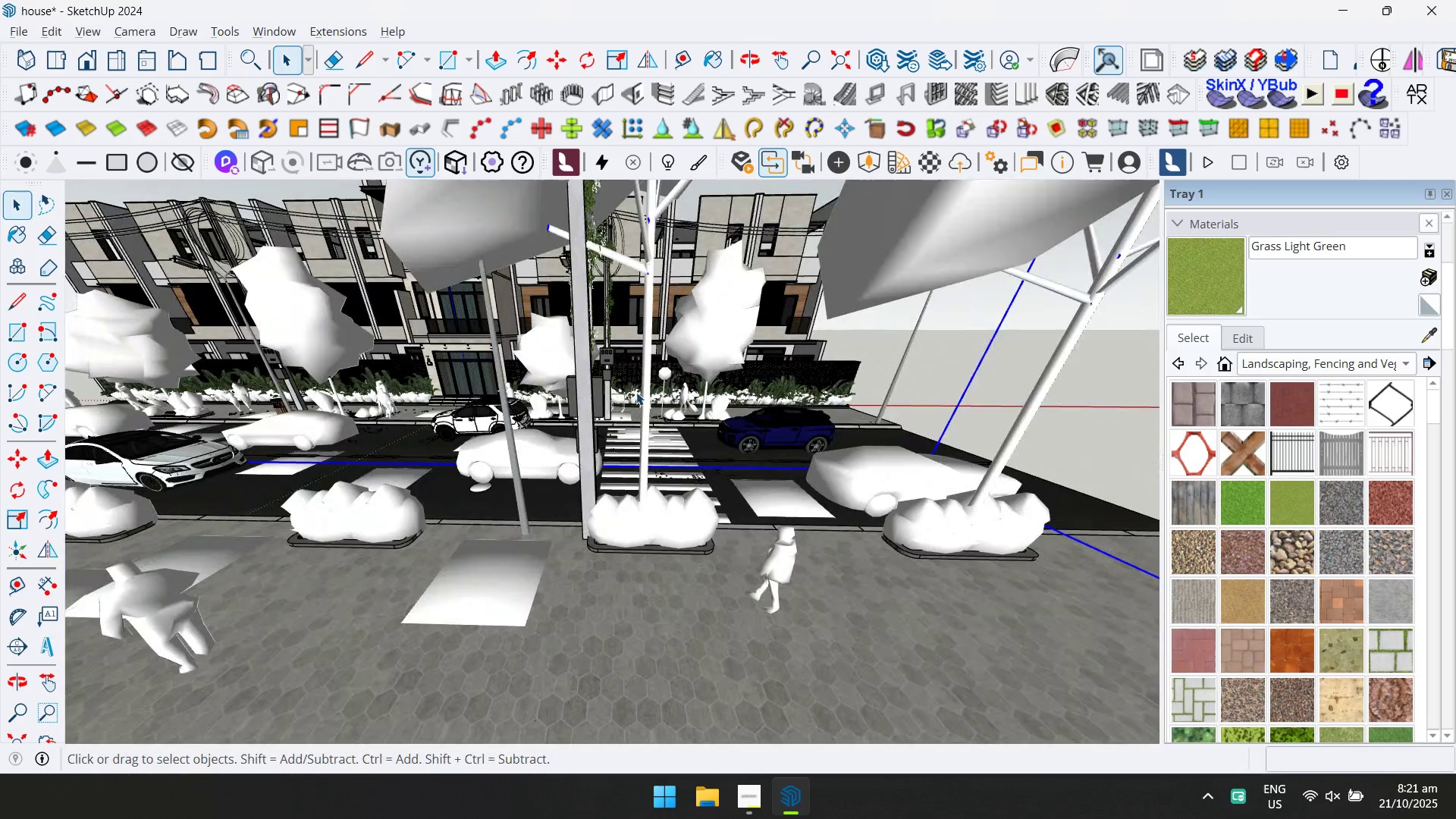 
hold_key(key=ShiftLeft, duration=0.54)
 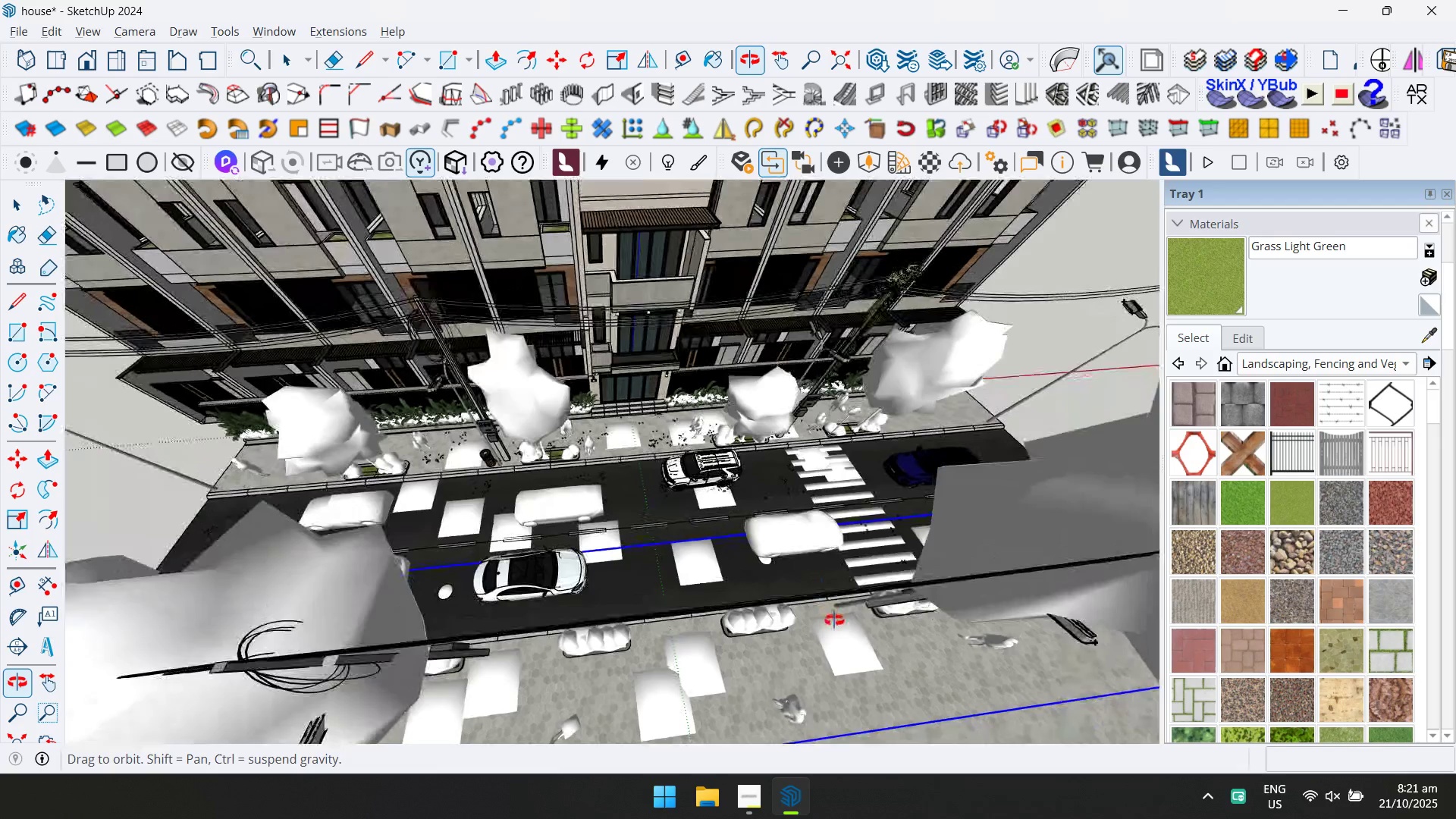 
hold_key(key=ShiftLeft, duration=0.39)
 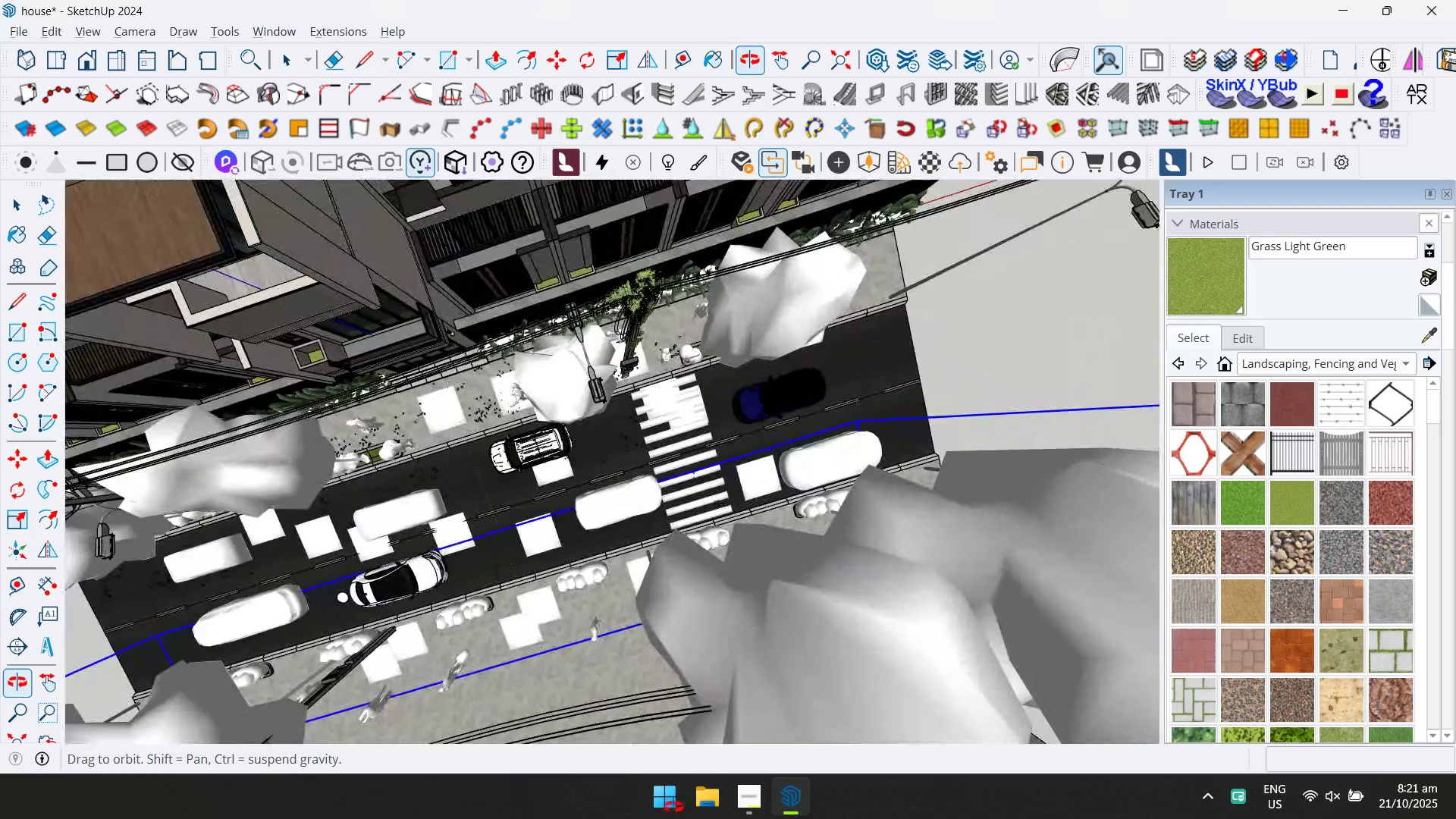 
hold_key(key=ShiftLeft, duration=0.42)
 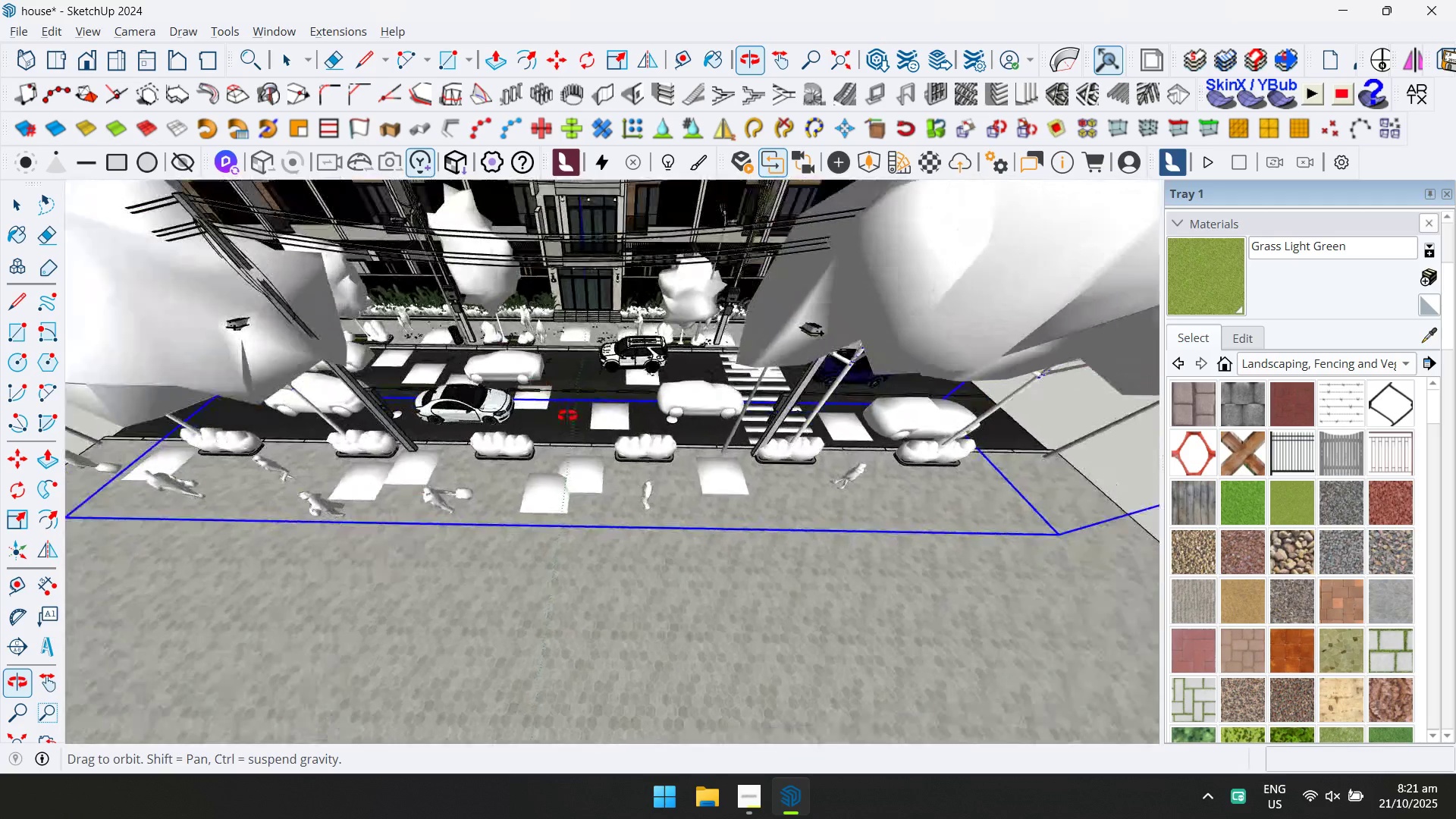 
scroll: coordinate [682, 413], scroll_direction: down, amount: 3.0
 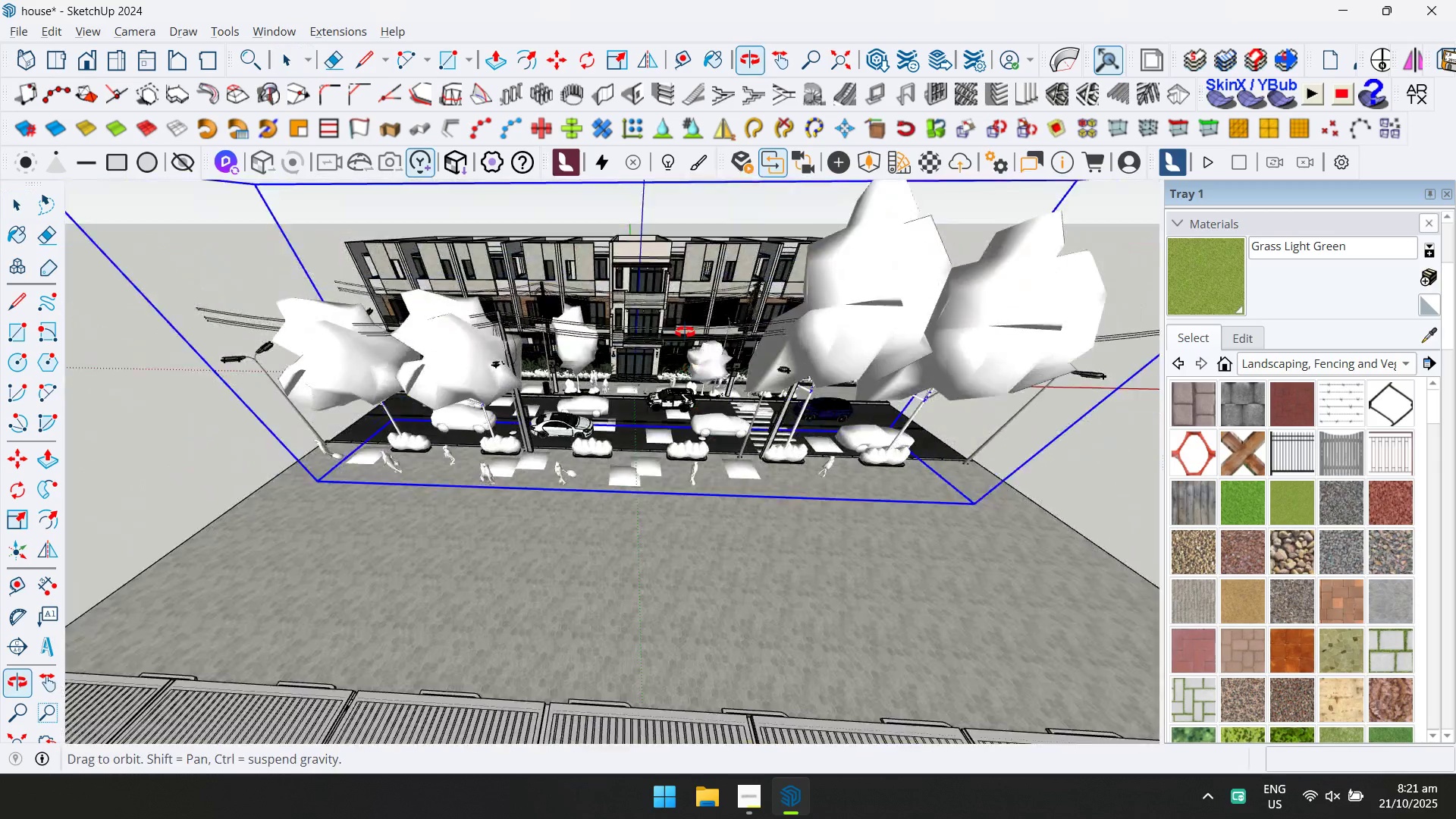 
hold_key(key=ShiftLeft, duration=0.41)
 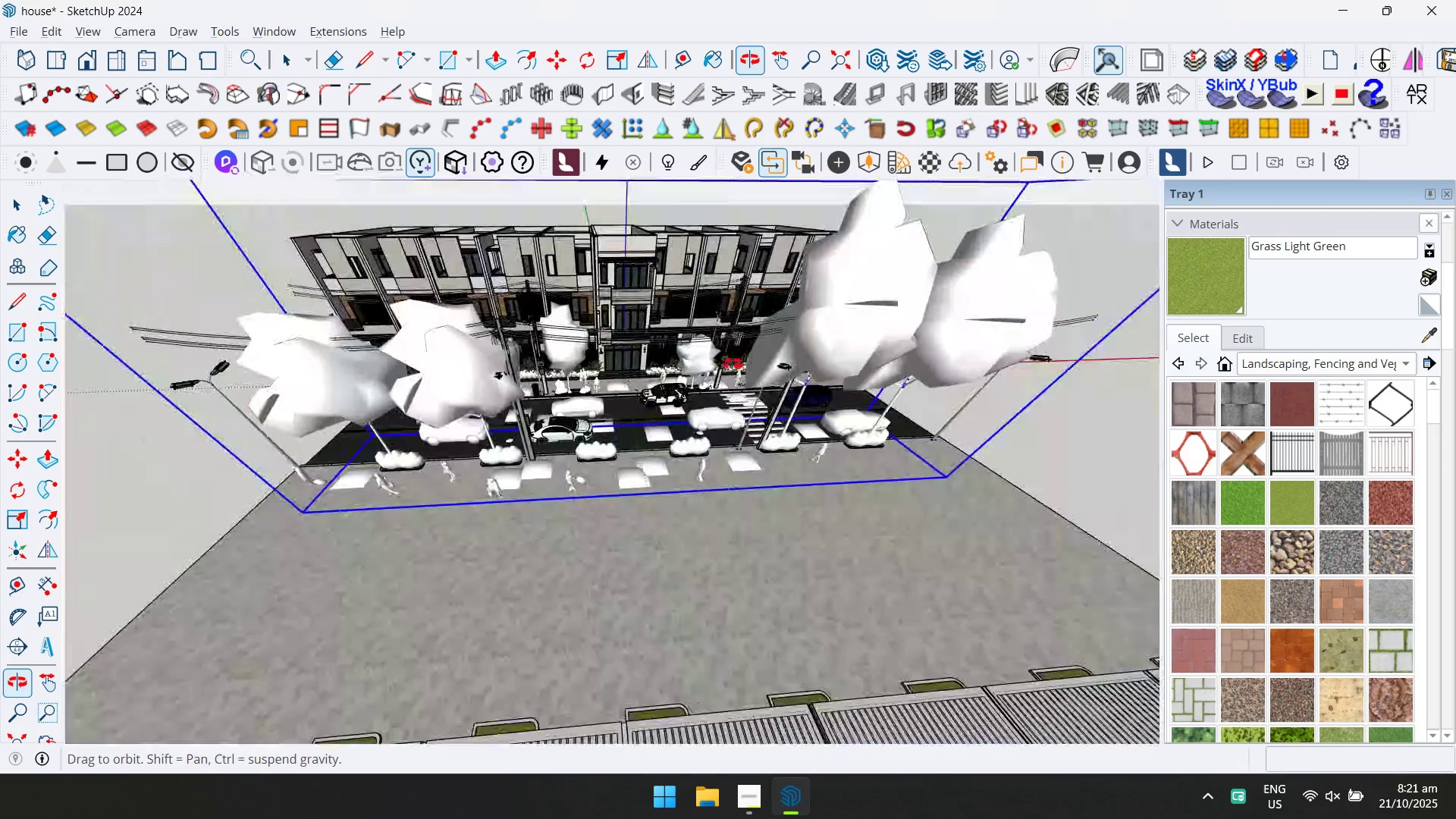 
scroll: coordinate [611, 435], scroll_direction: up, amount: 10.0
 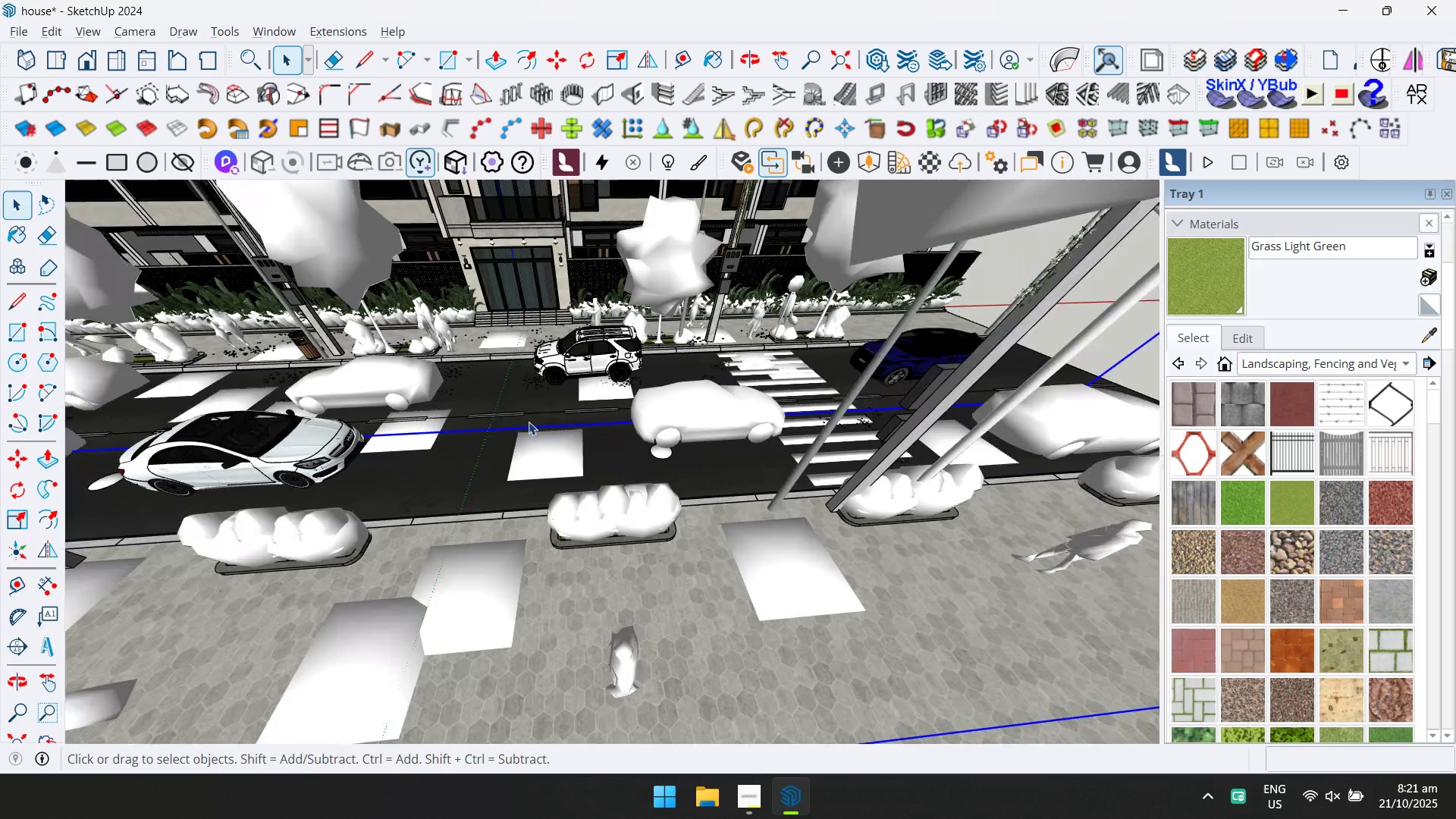 
hold_key(key=ShiftLeft, duration=0.47)
 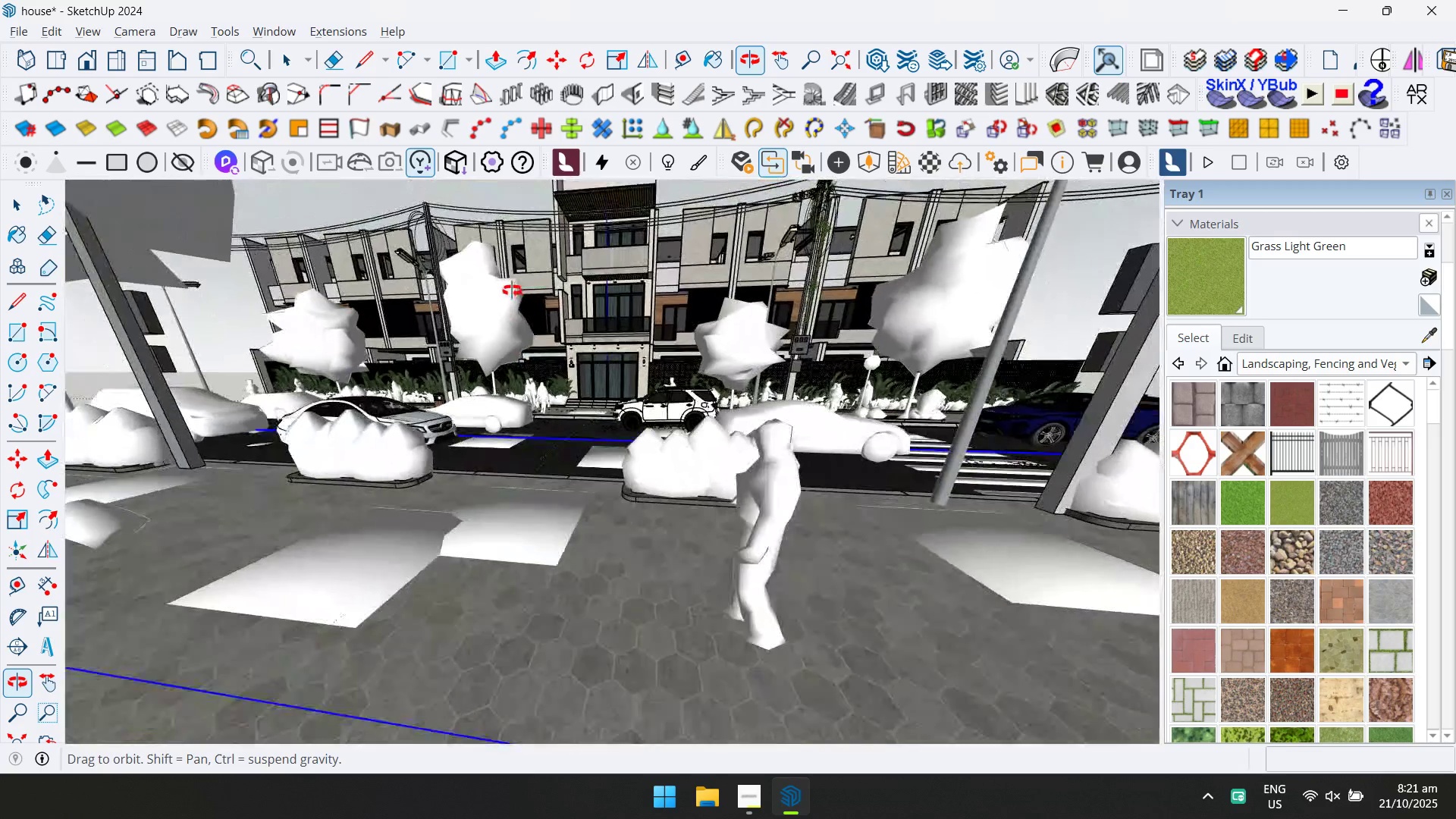 
hold_key(key=ShiftLeft, duration=0.33)
 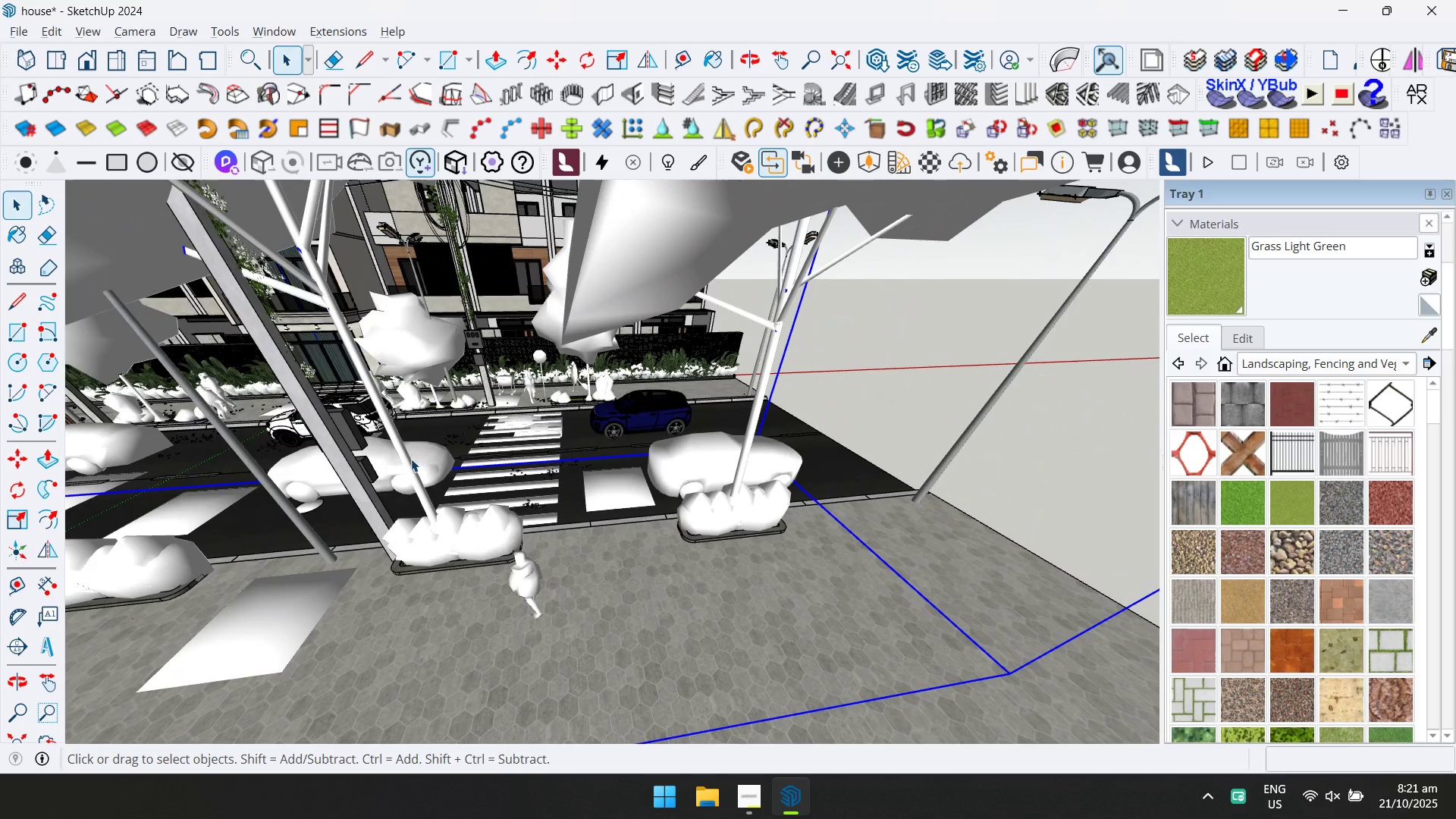 
left_click([405, 455])
 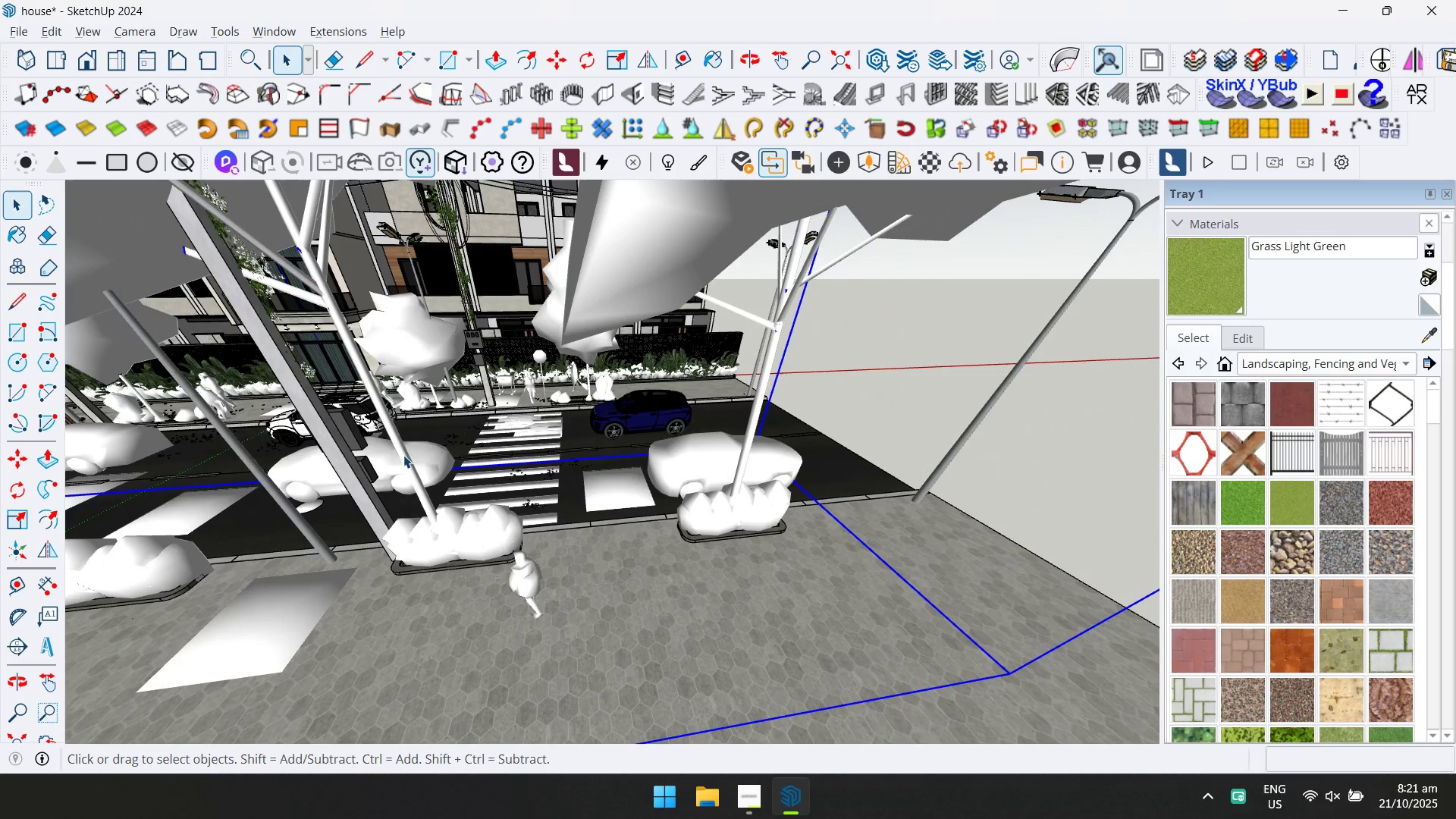 
left_click([403, 455])
 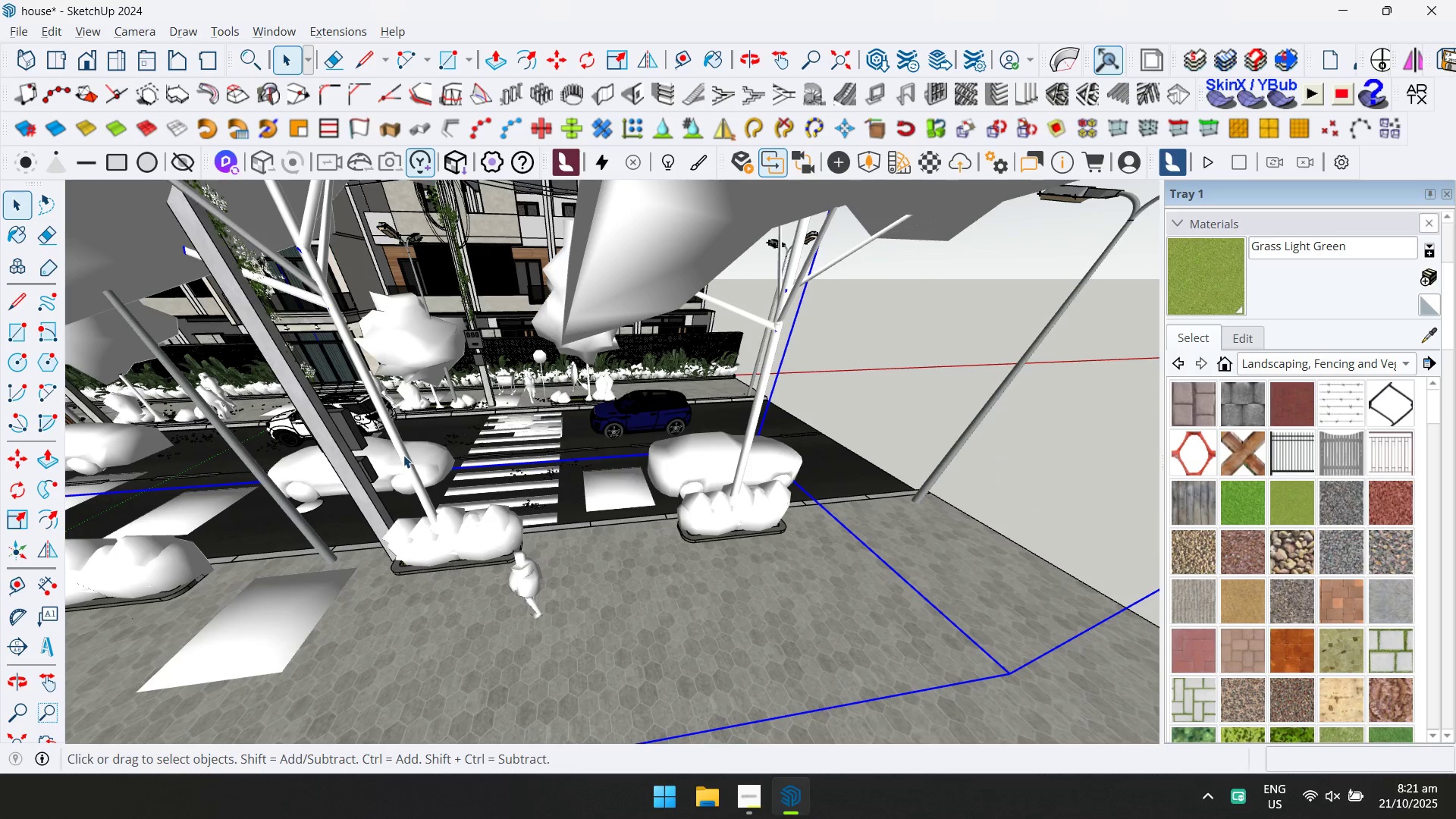 
left_click([403, 455])
 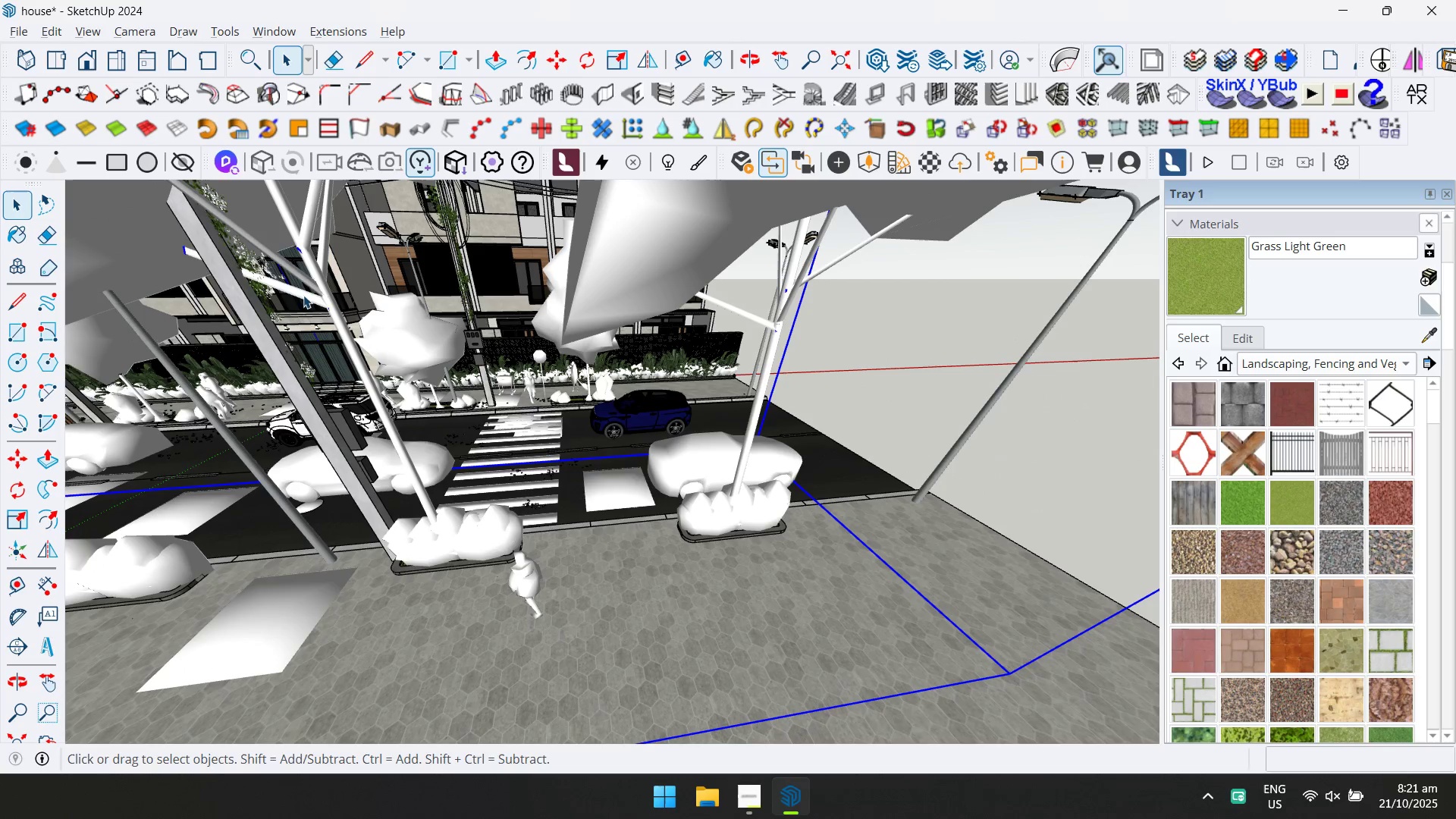 
double_click([315, 275])
 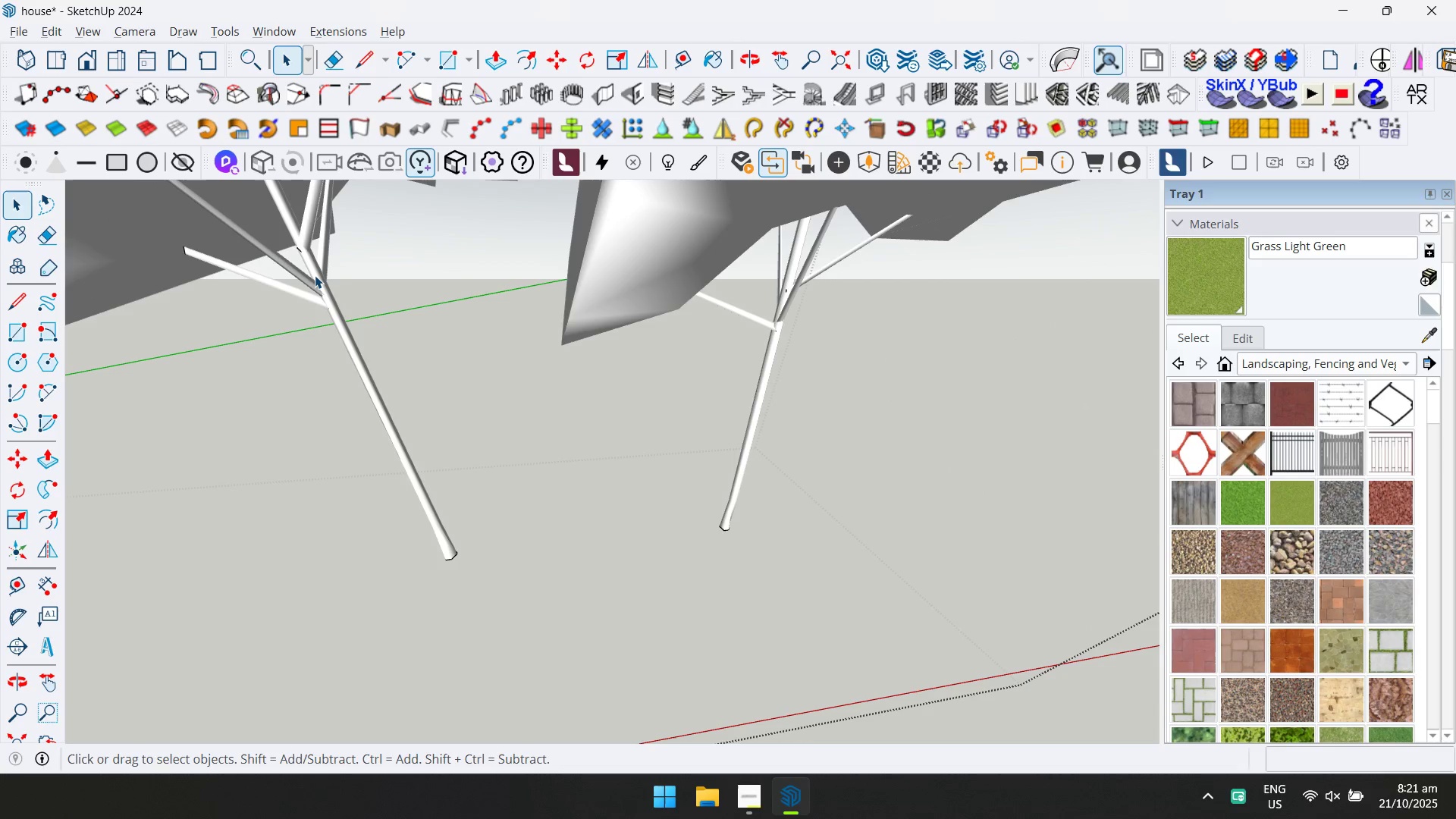 
left_click([315, 275])
 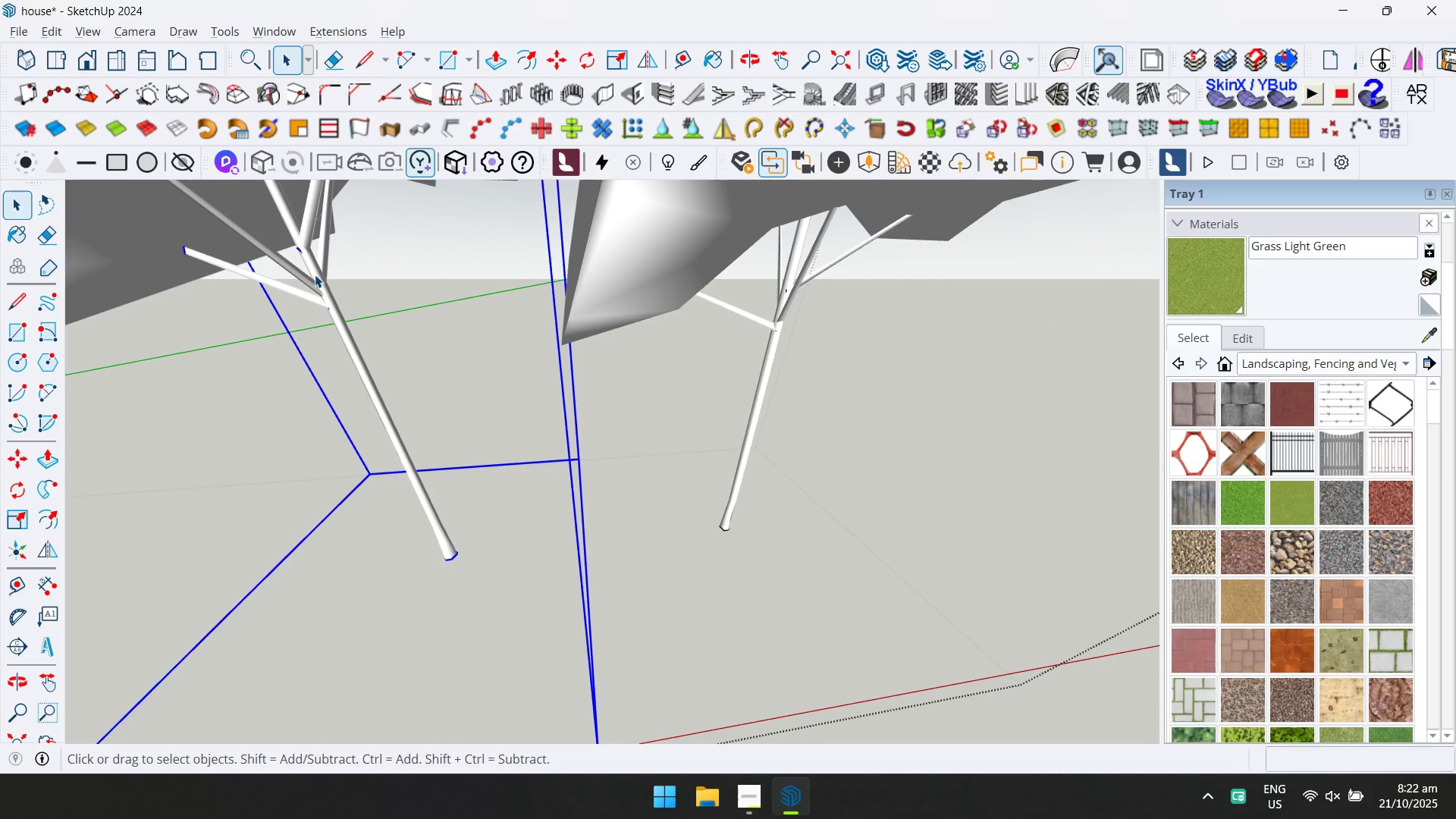 
key(Delete)
 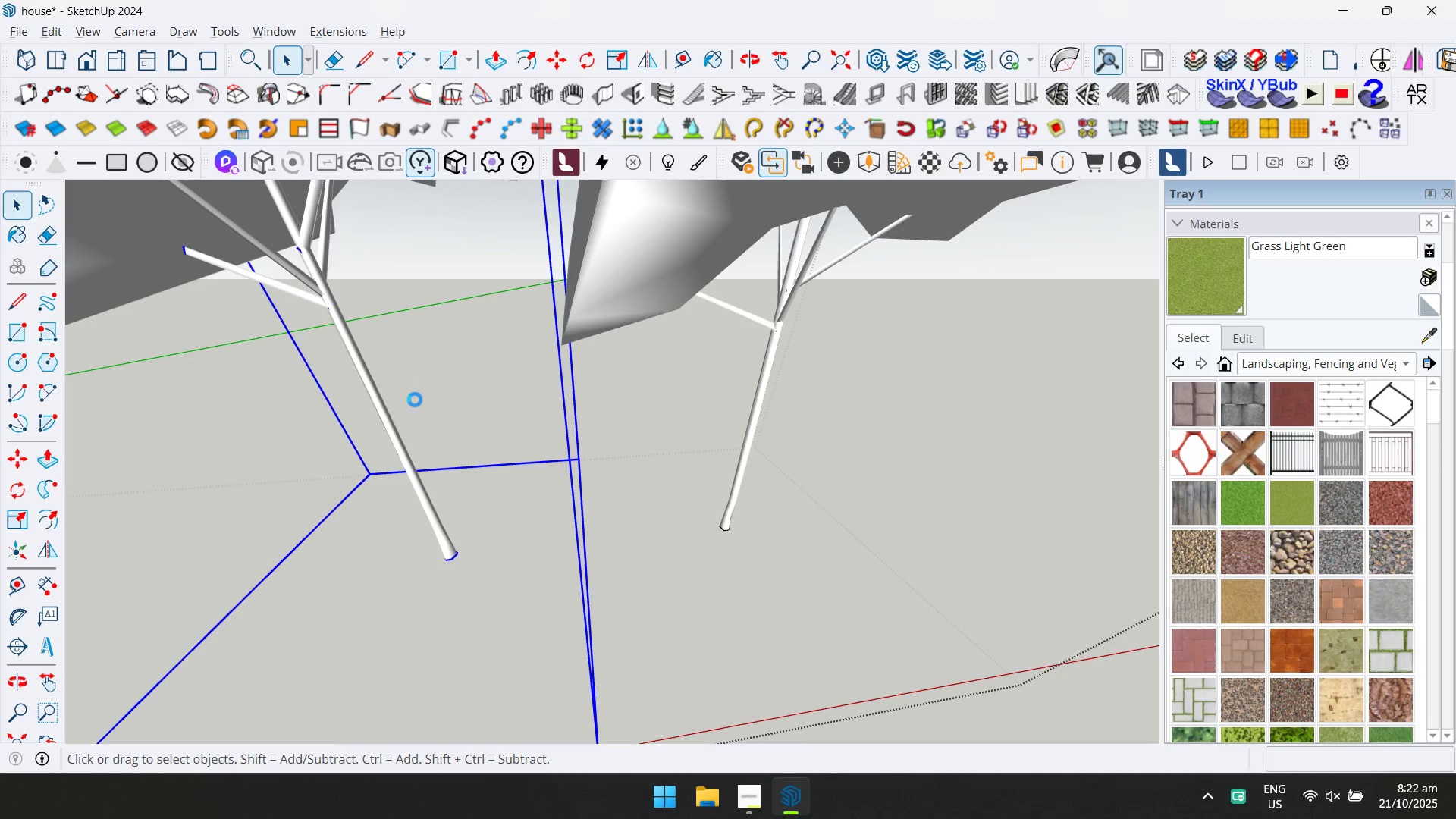 
scroll: coordinate [415, 403], scroll_direction: down, amount: 4.0
 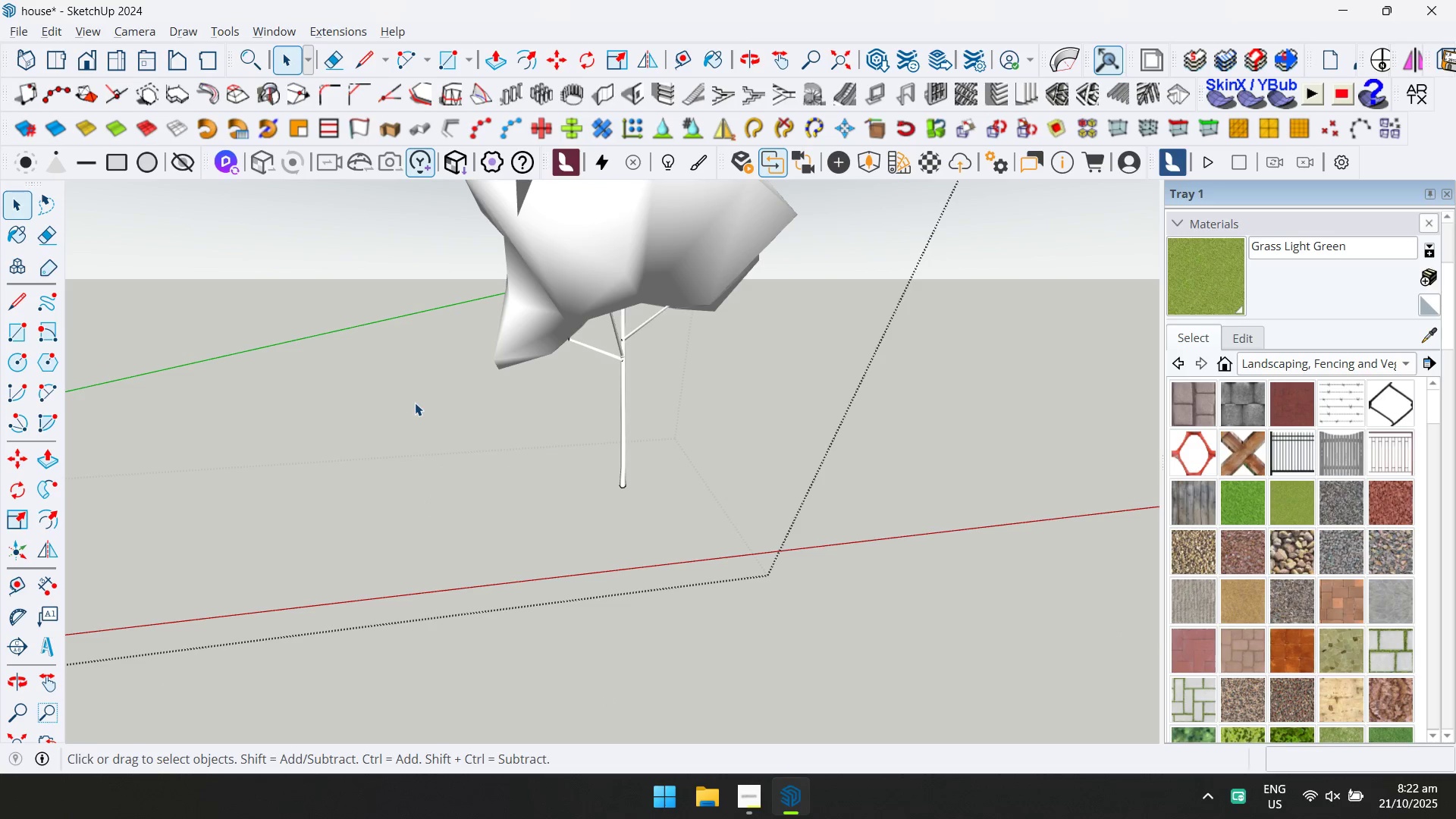 
key(Escape)
 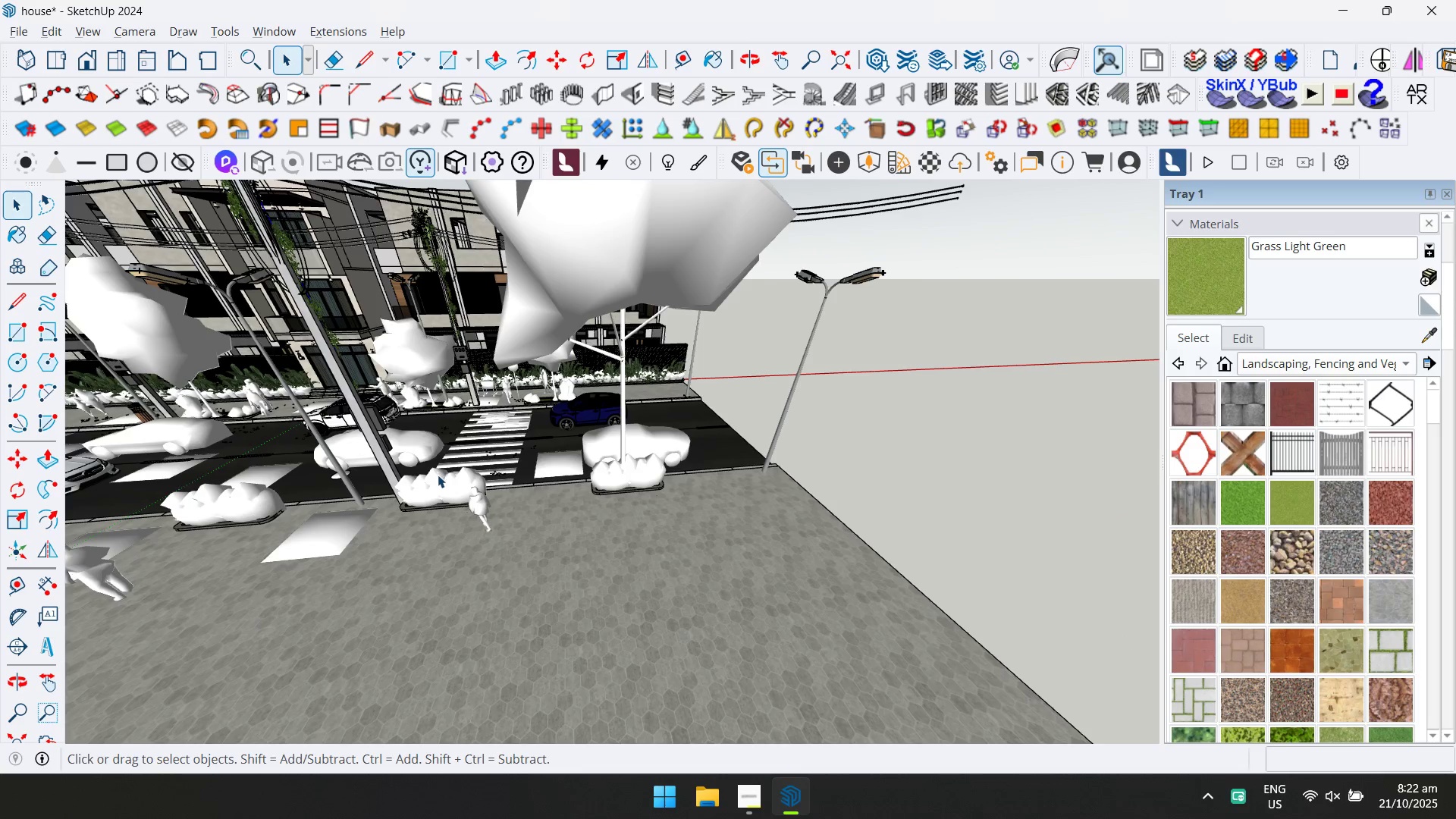 
scroll: coordinate [428, 494], scroll_direction: up, amount: 12.0
 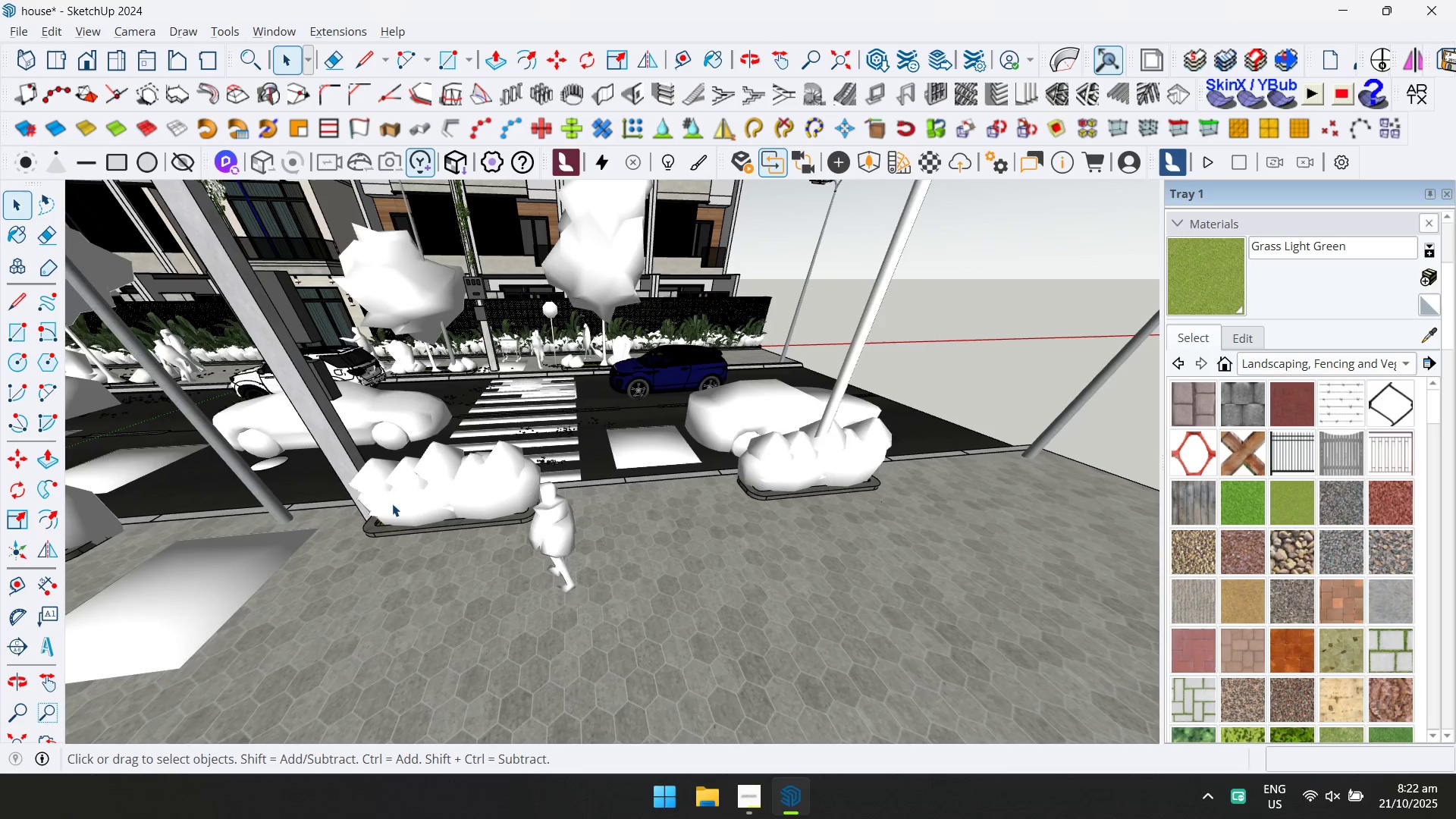 
left_click([392, 504])
 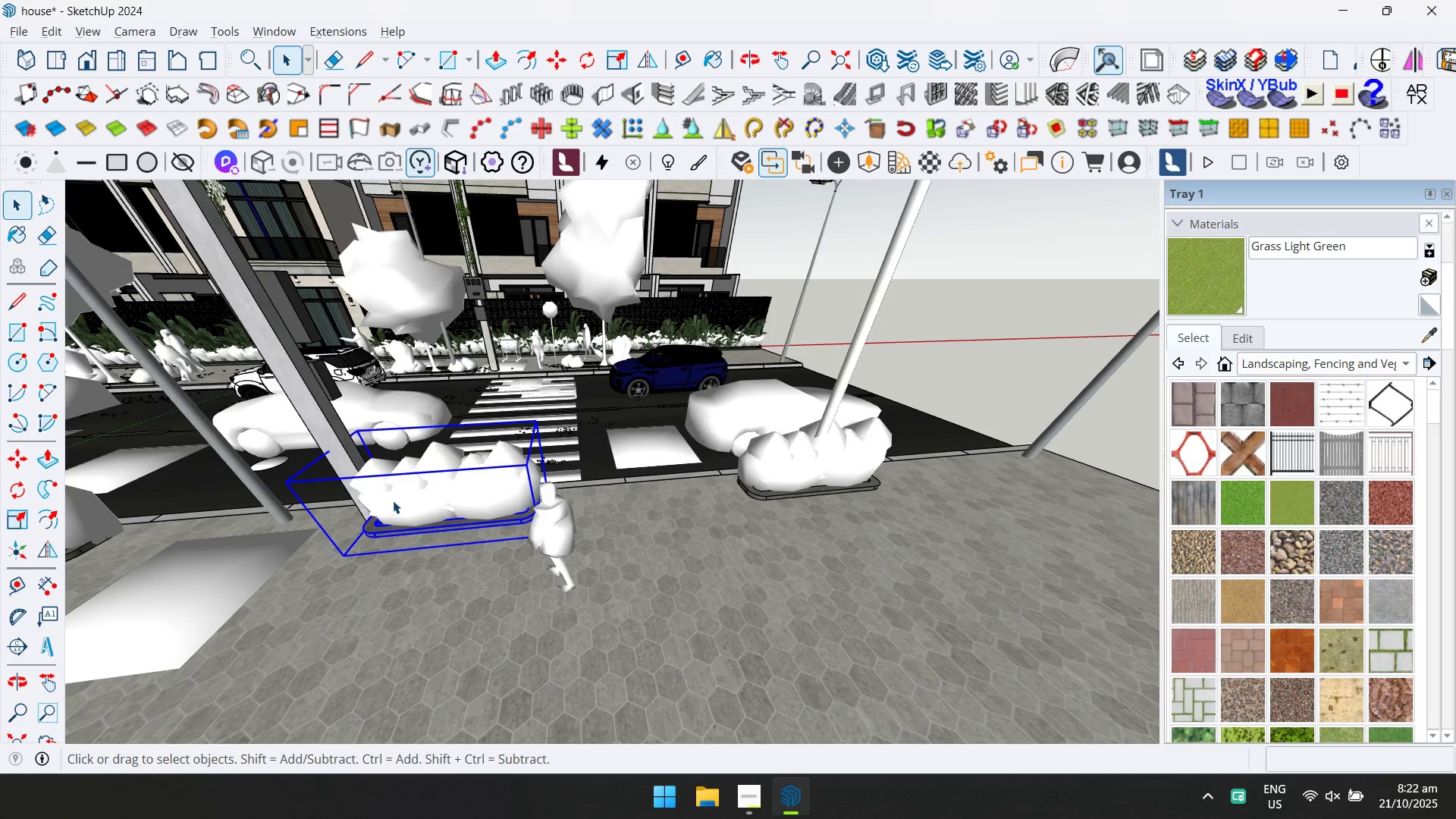 
key(Delete)
 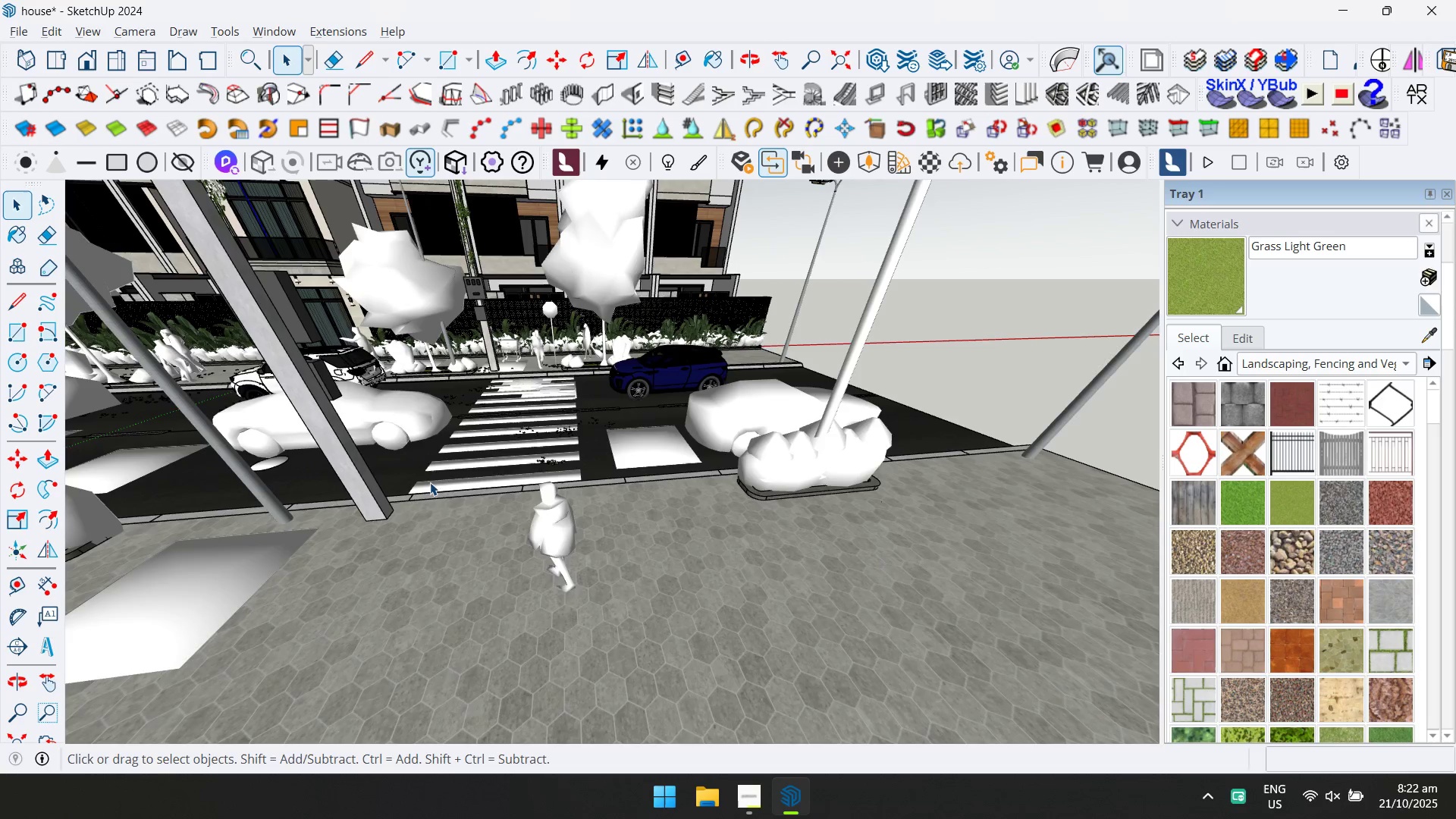 
scroll: coordinate [444, 479], scroll_direction: down, amount: 5.0
 